 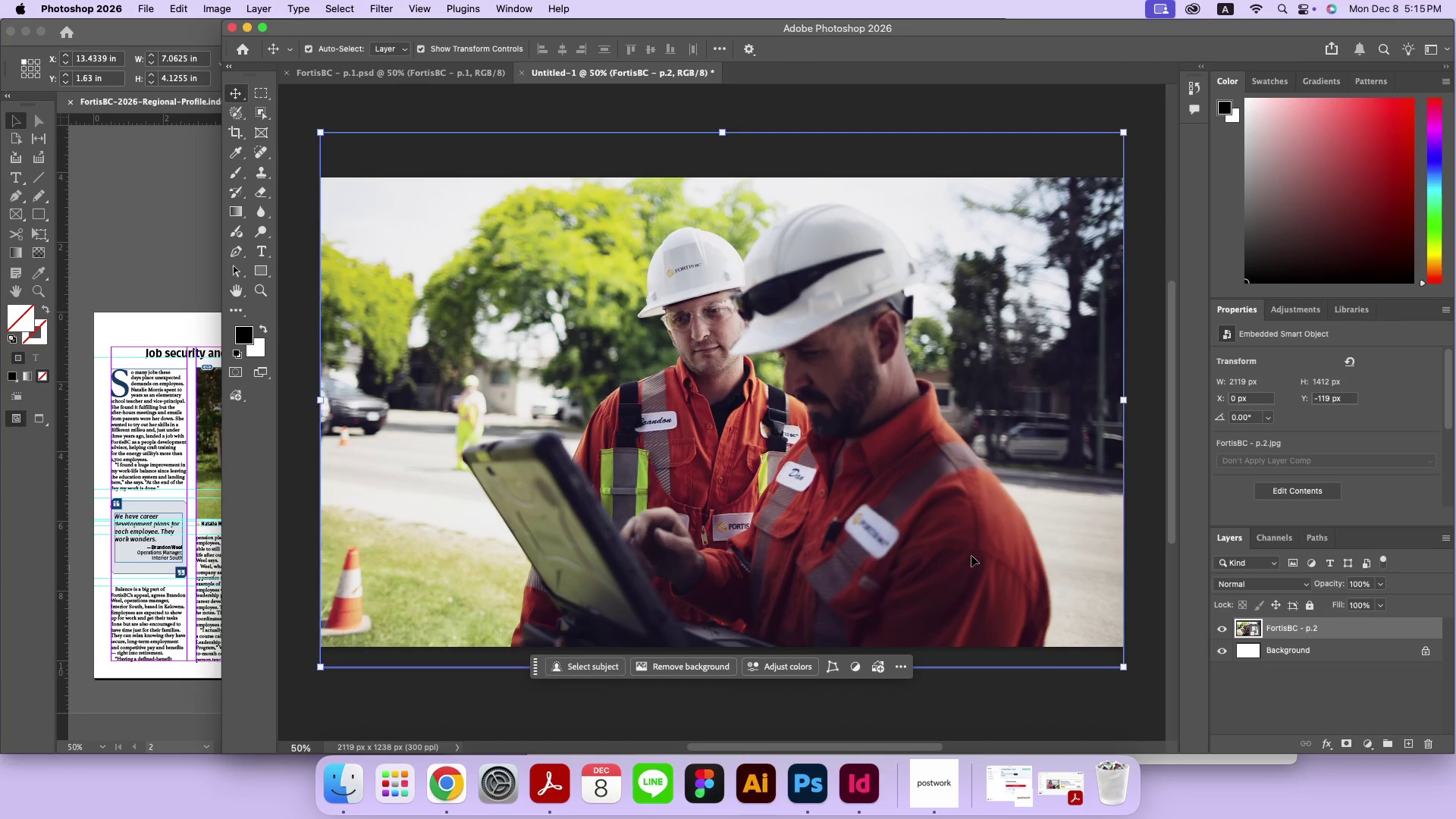 
left_click_drag(start_coordinate=[959, 582], to_coordinate=[959, 576])
 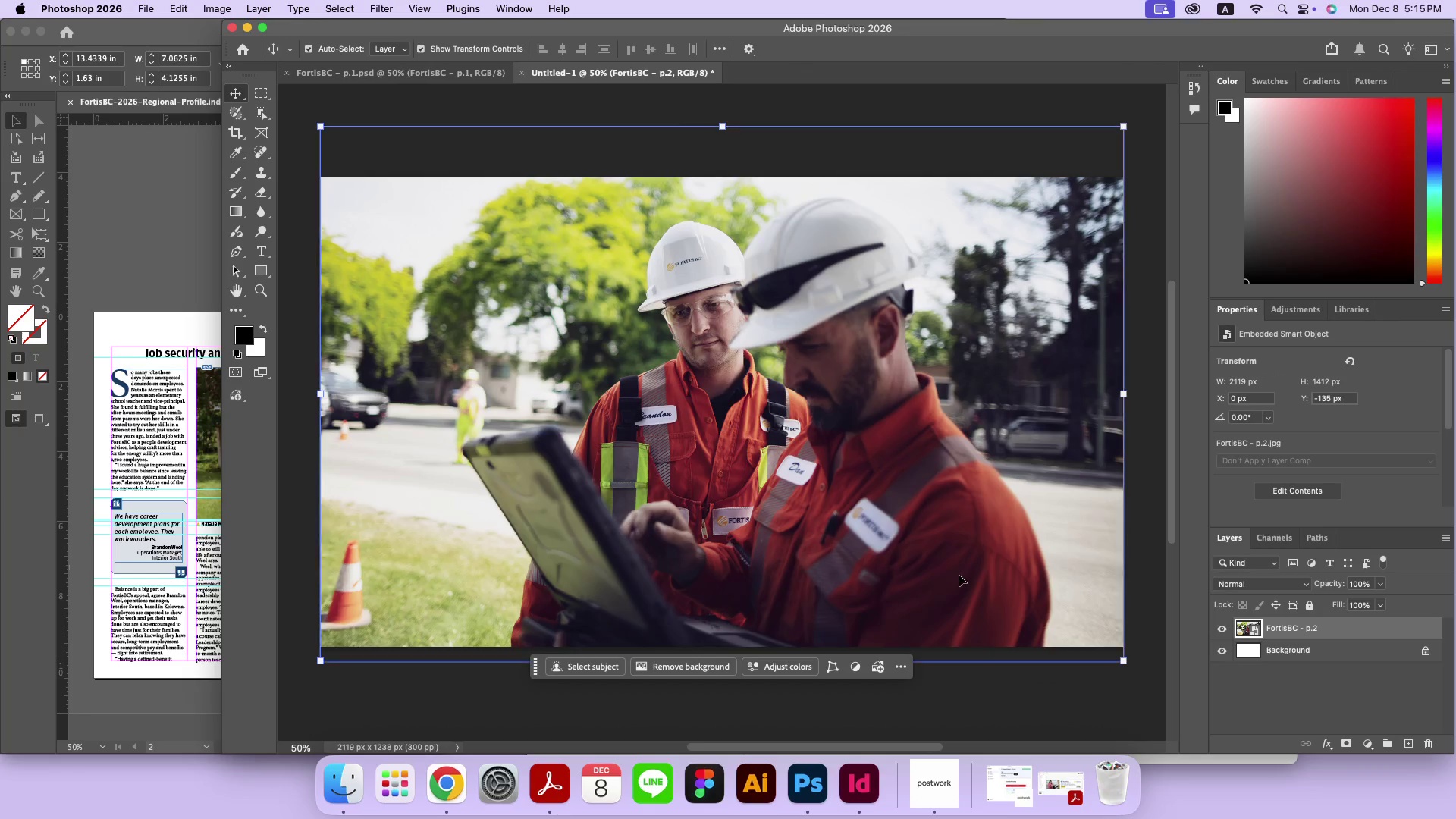 
hold_key(key=ShiftLeft, duration=0.82)
 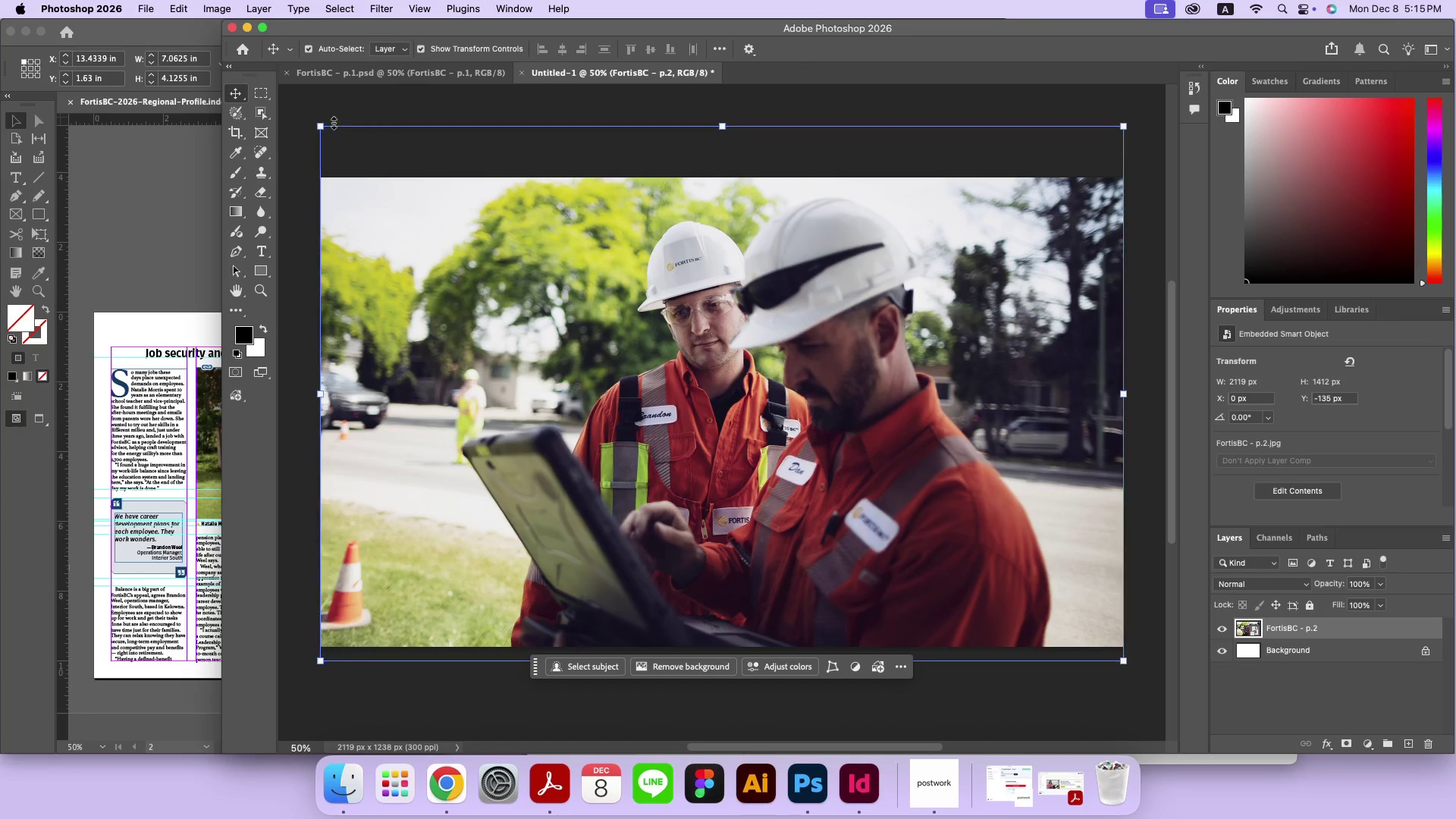 
left_click([337, 111])
 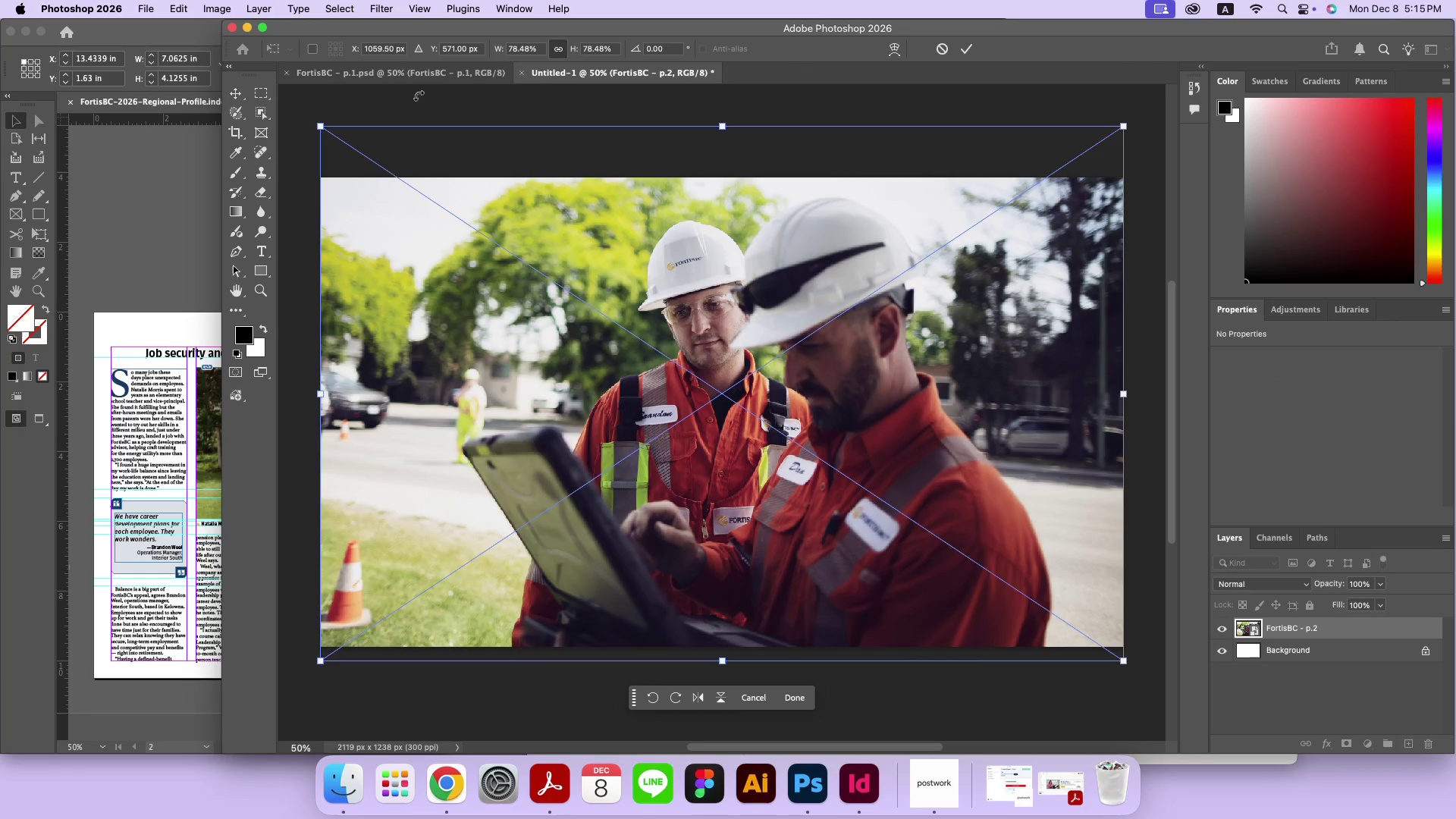 
key(Enter)
 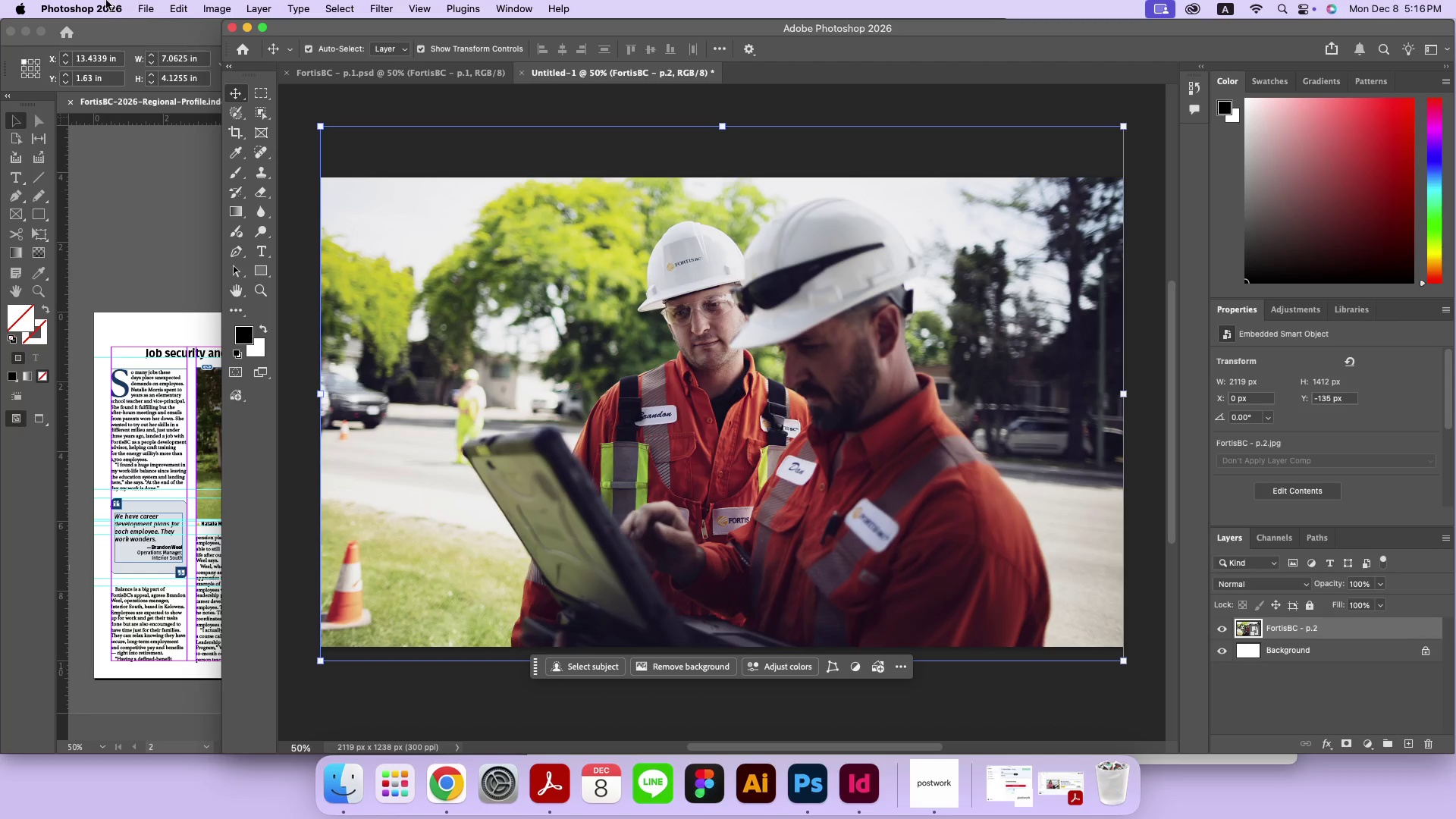 
left_click([132, 12])
 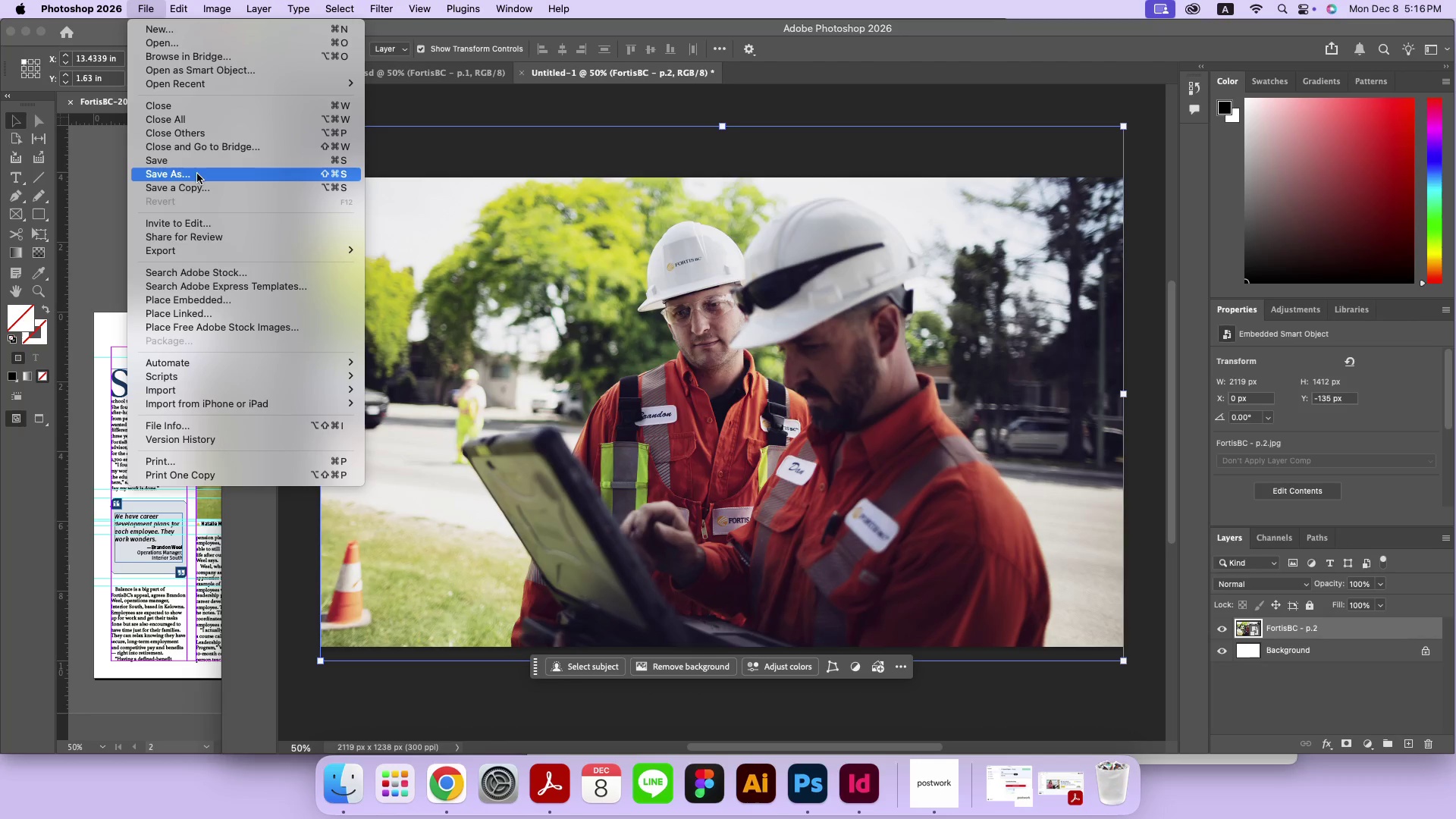 
left_click([198, 173])
 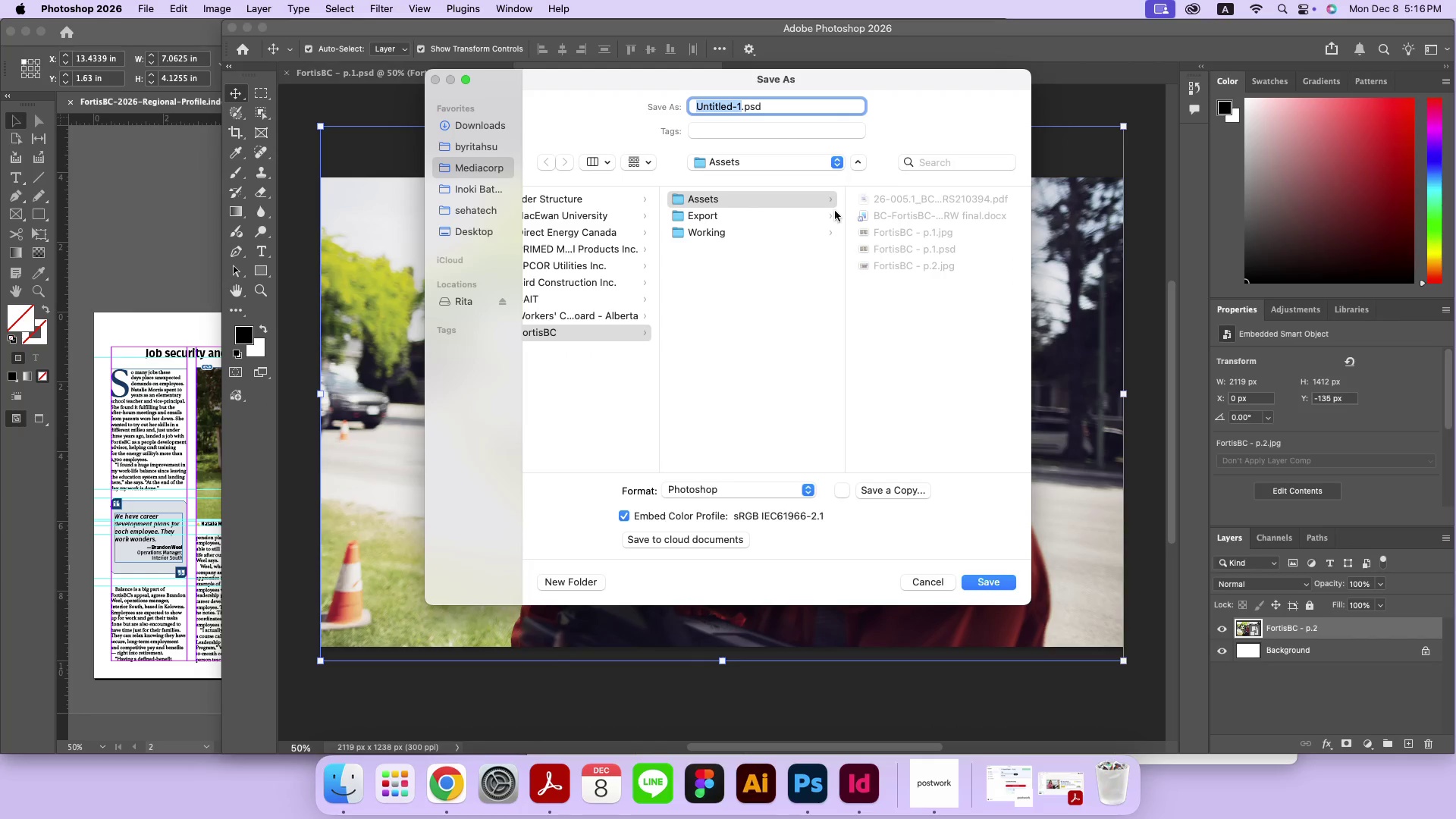 
left_click([861, 264])
 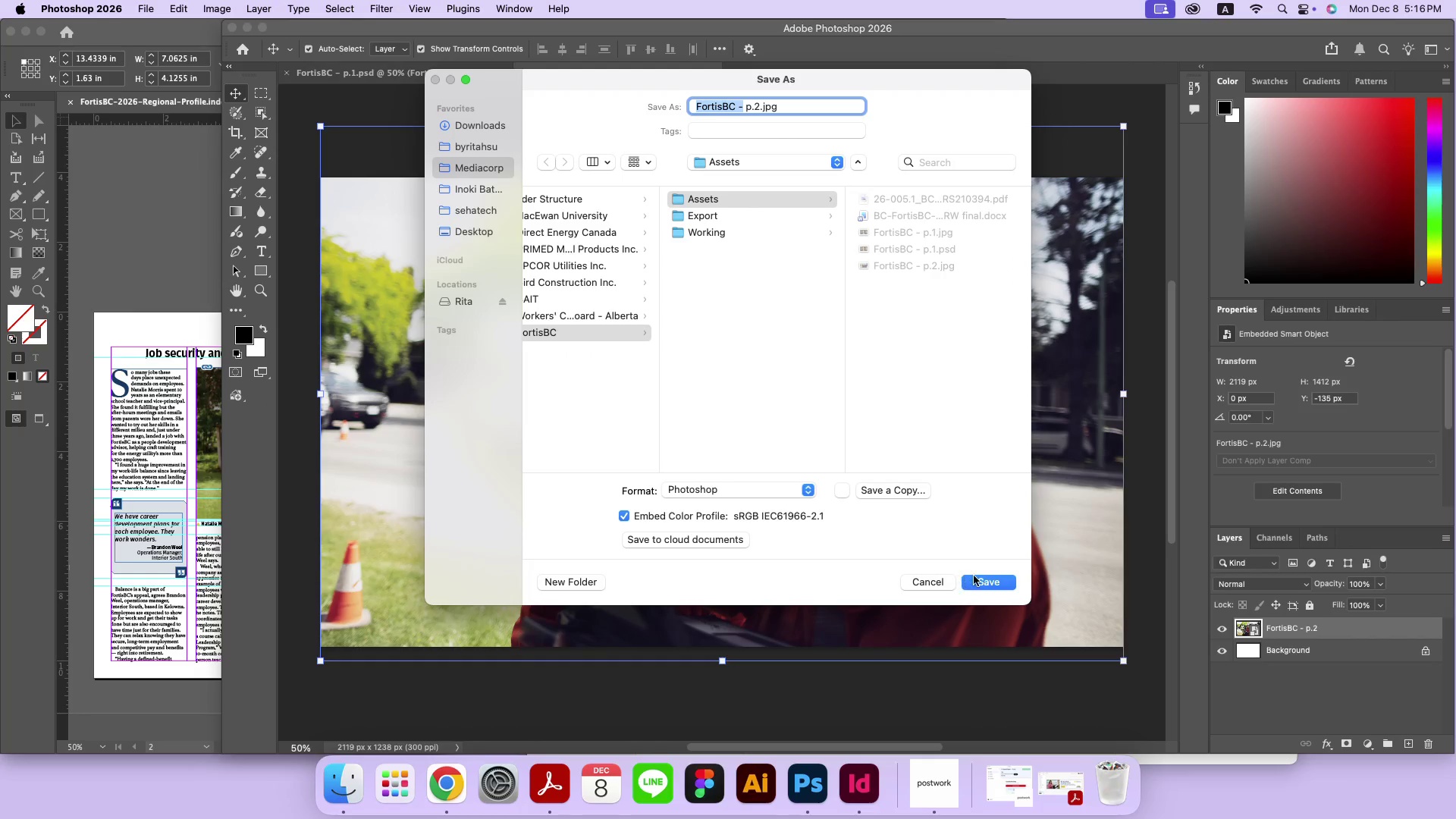 
left_click([974, 576])
 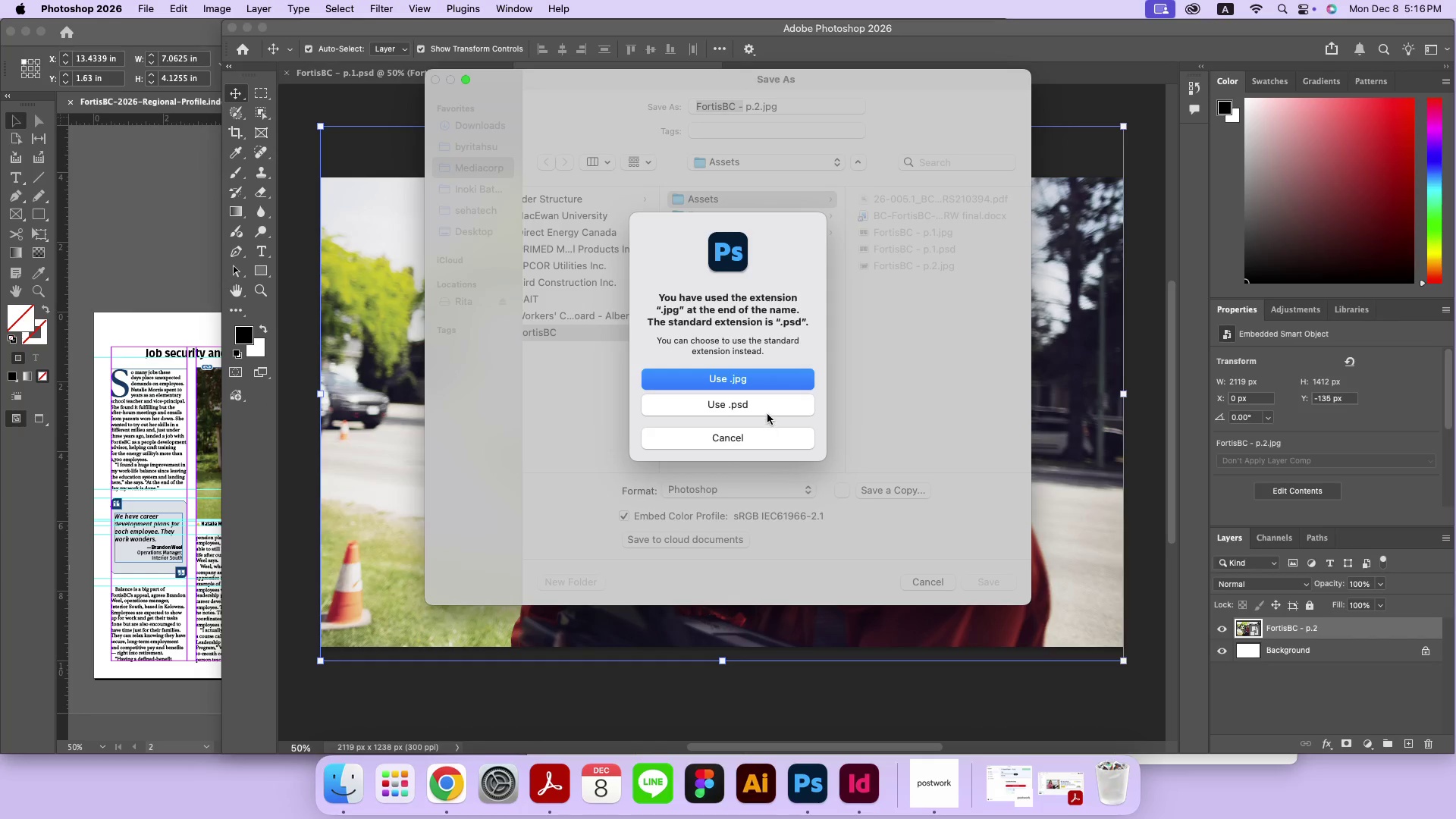 
left_click([767, 414])
 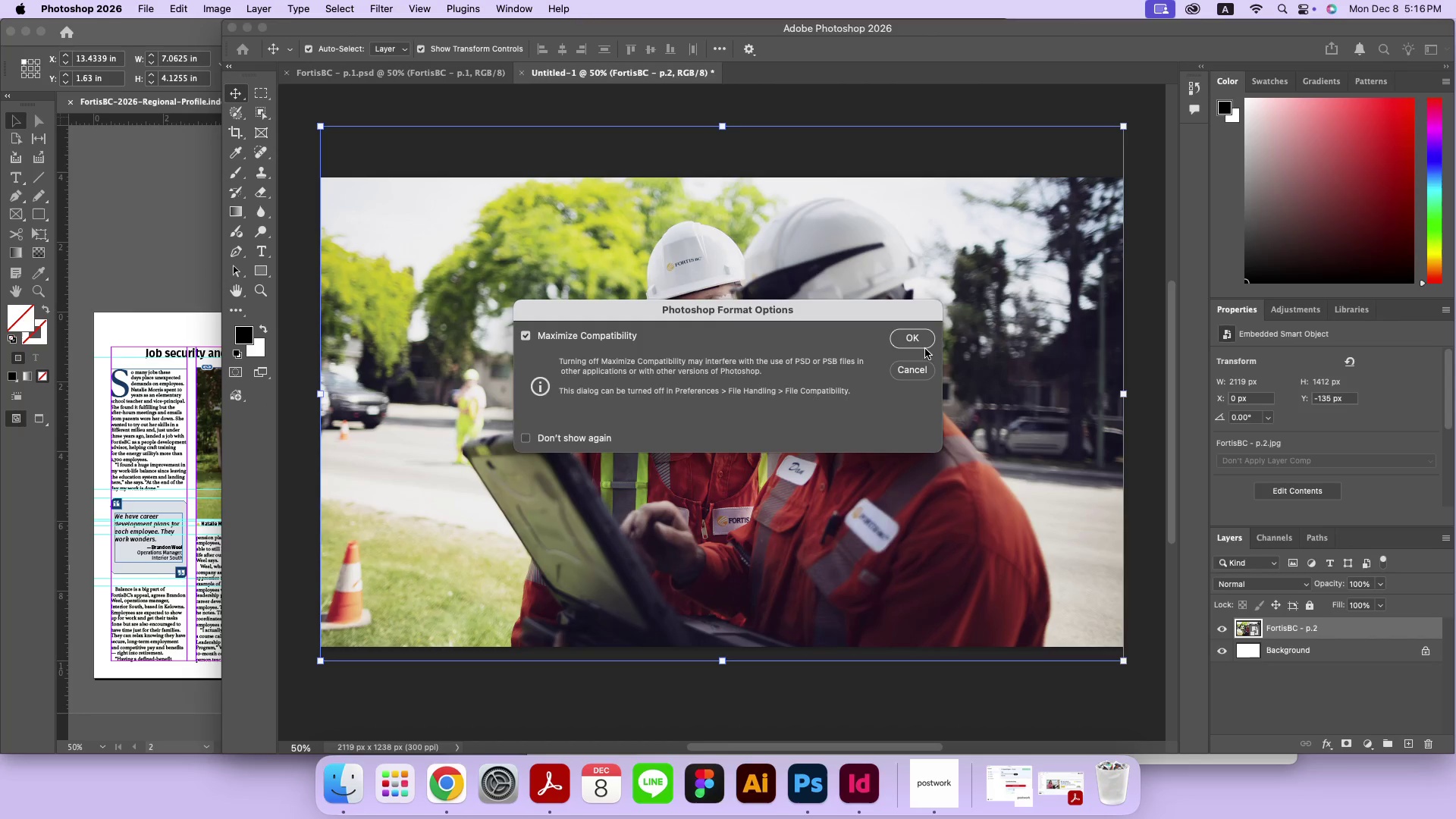 
left_click([925, 347])
 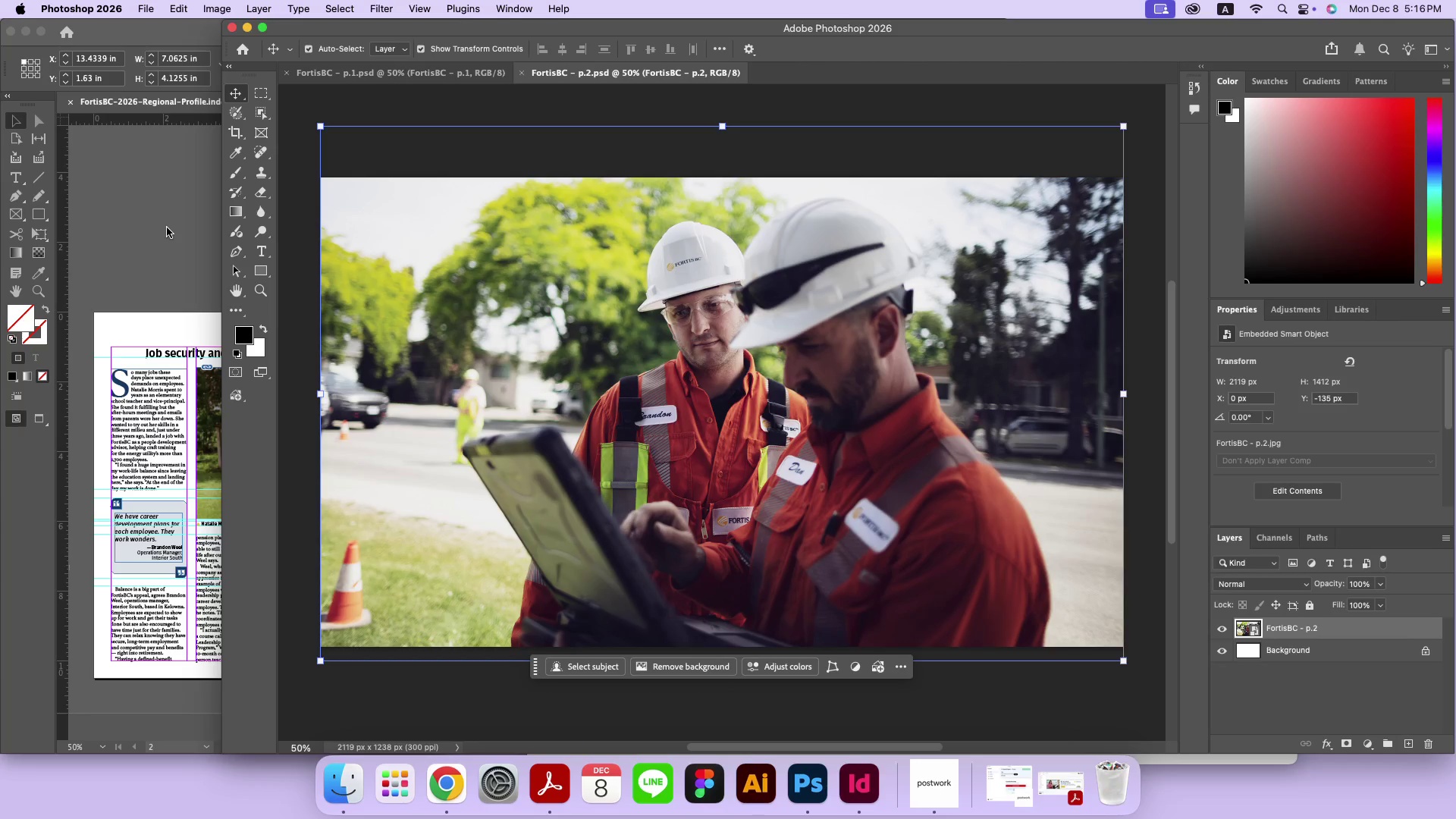 
left_click([167, 228])
 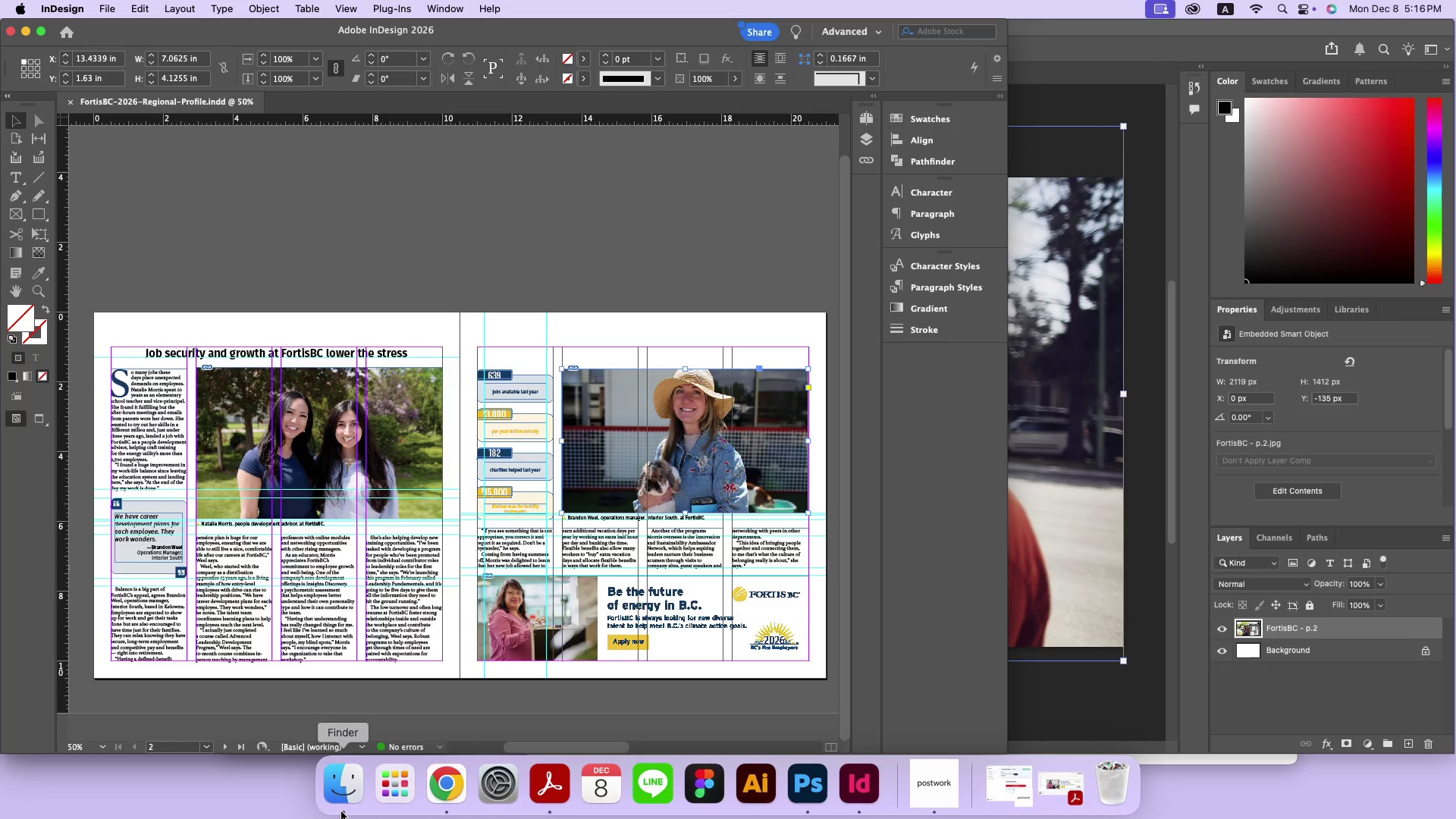 
left_click([341, 812])
 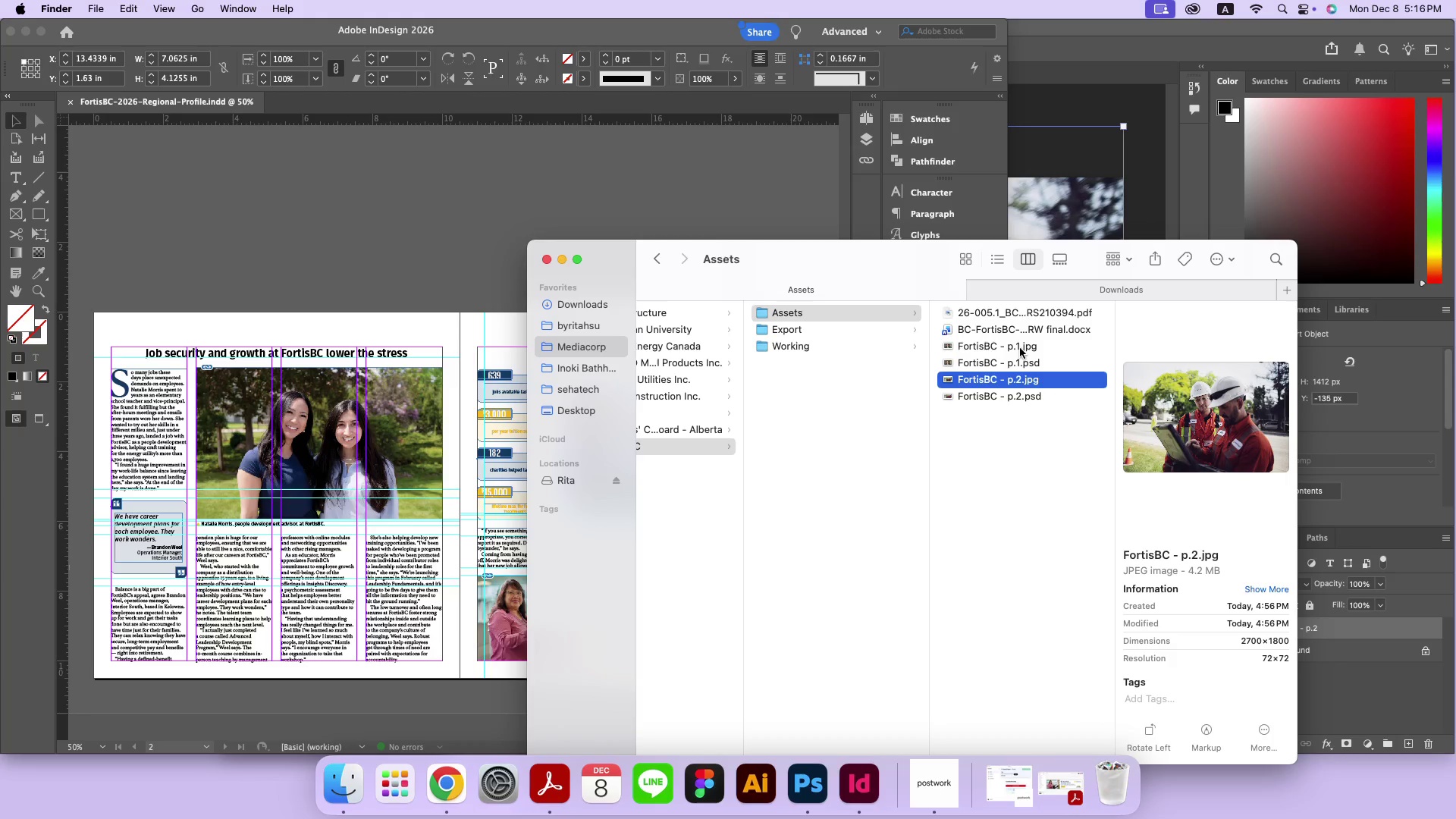 
left_click([1021, 353])
 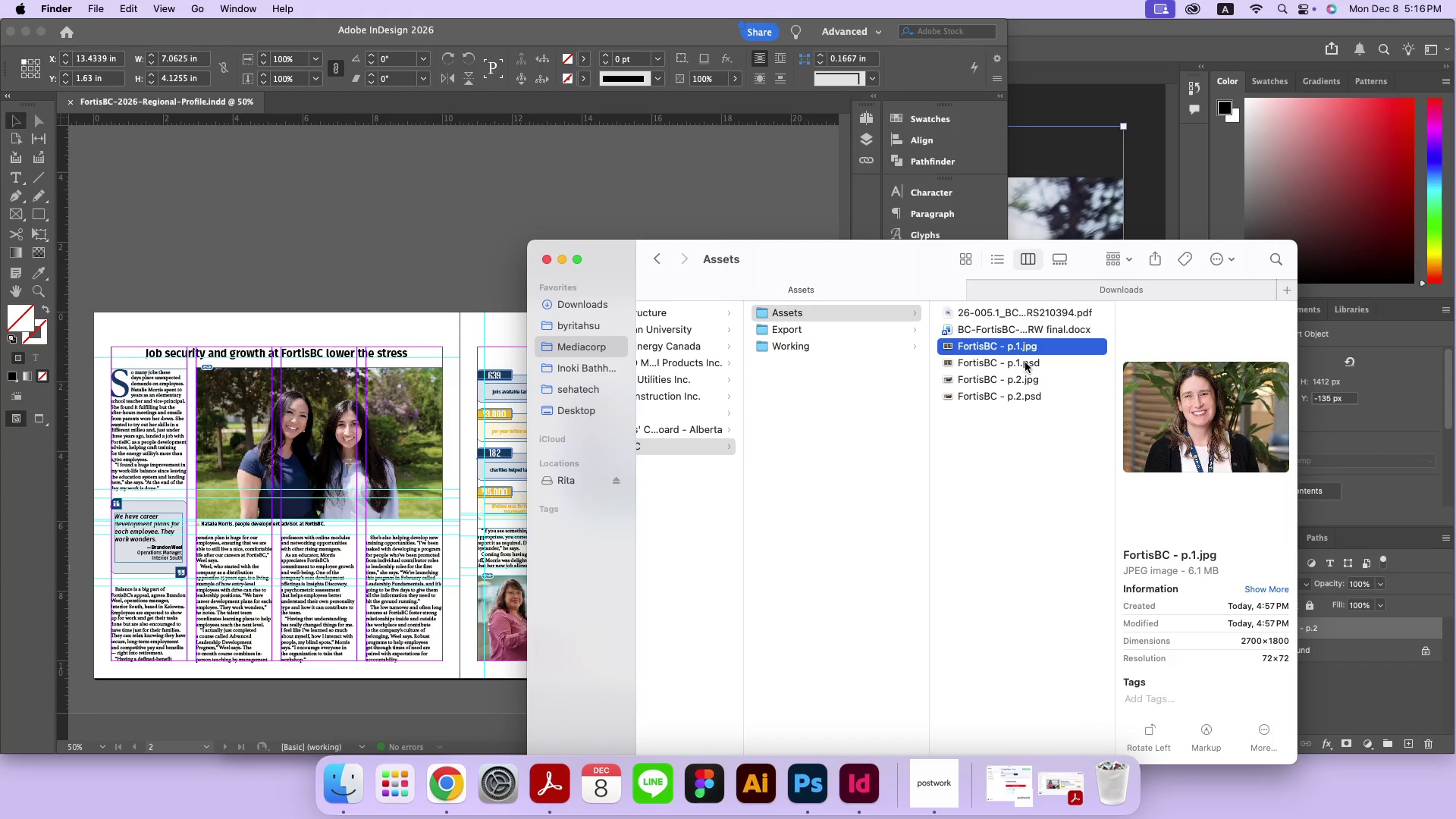 
left_click([1025, 362])
 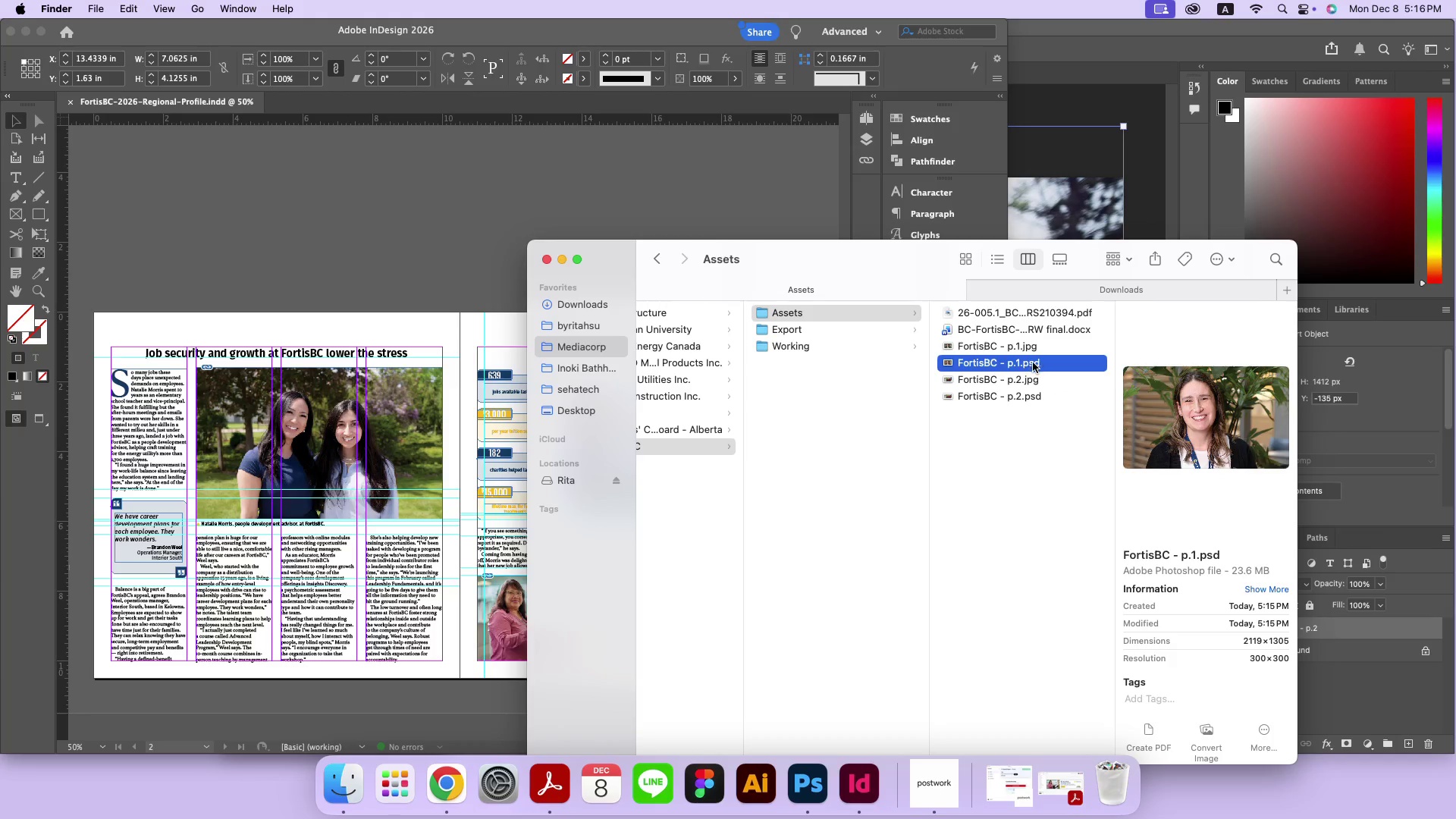 
left_click_drag(start_coordinate=[1043, 362], to_coordinate=[416, 391])
 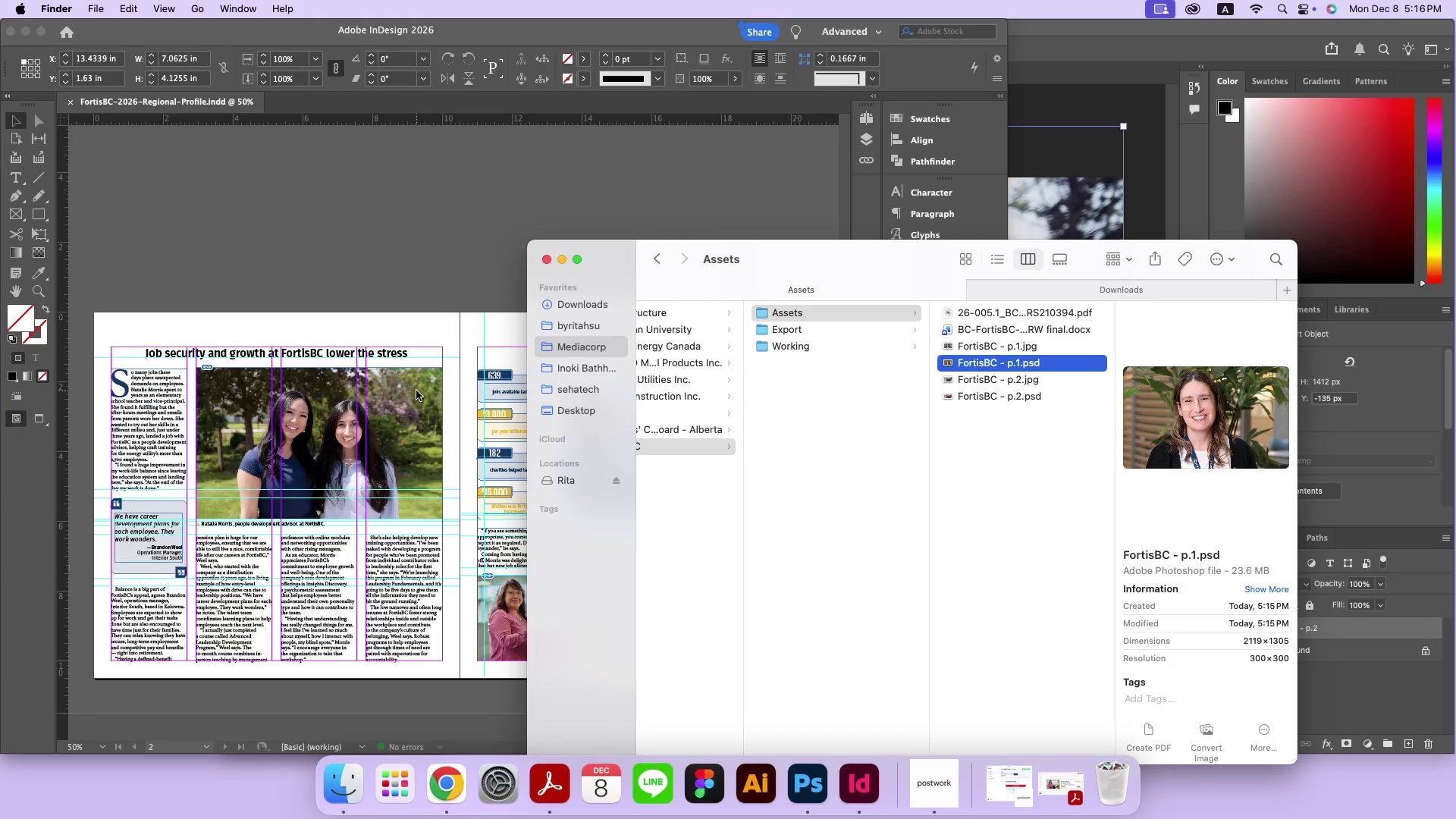 
left_click_drag(start_coordinate=[805, 262], to_coordinate=[952, 184])
 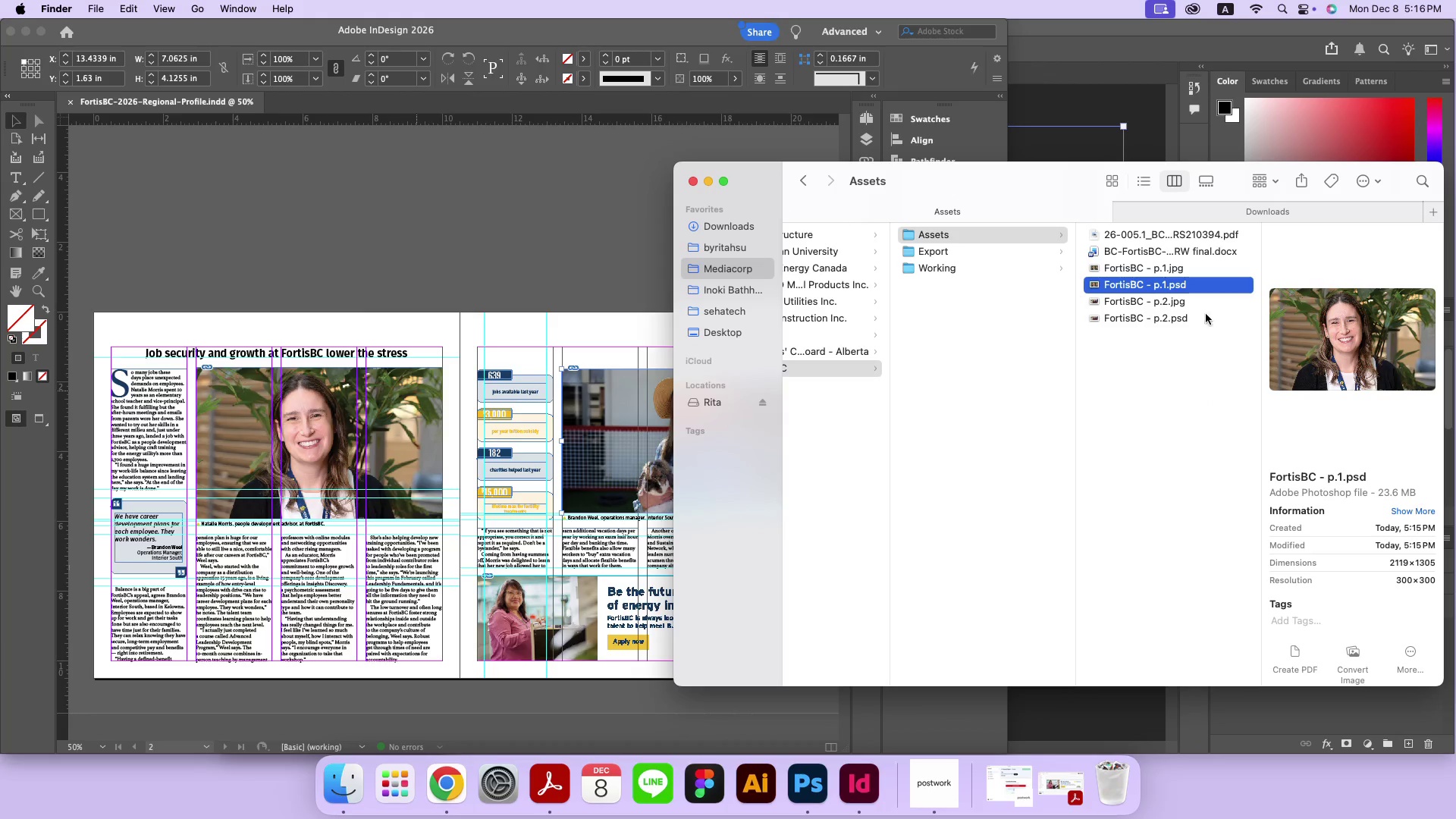 
left_click([1193, 320])
 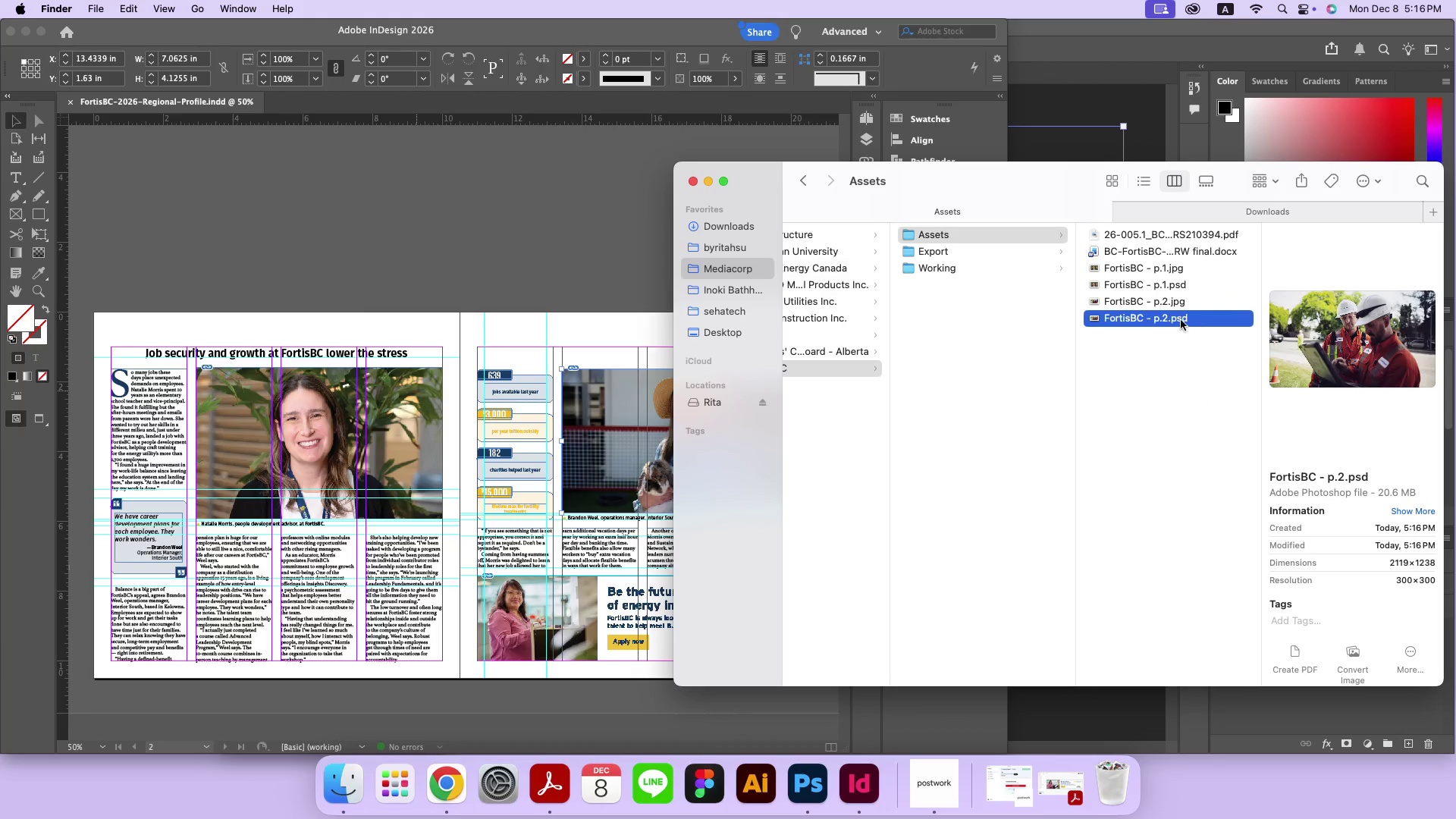 
left_click_drag(start_coordinate=[1150, 320], to_coordinate=[589, 405])
 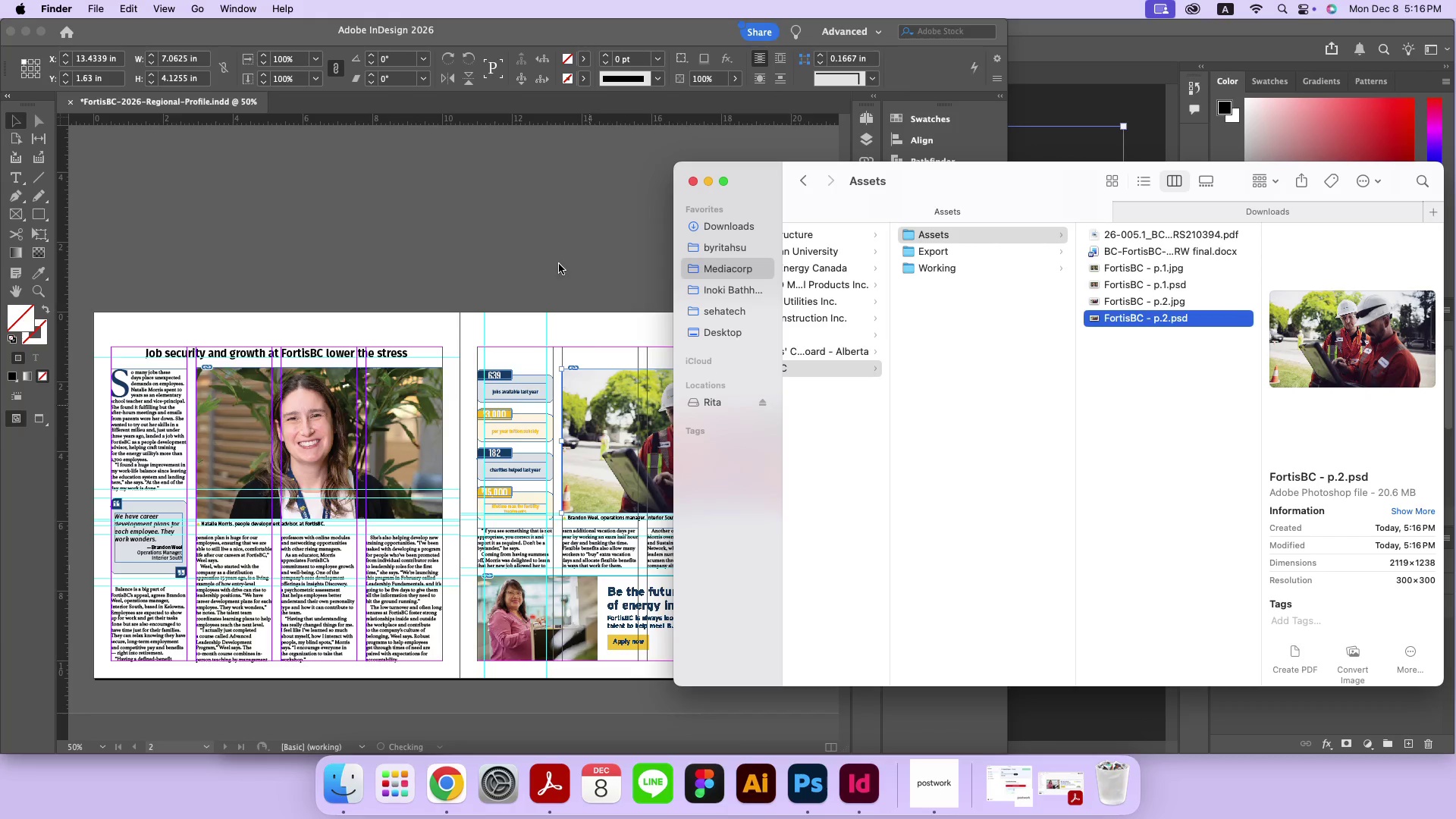 
left_click([559, 264])
 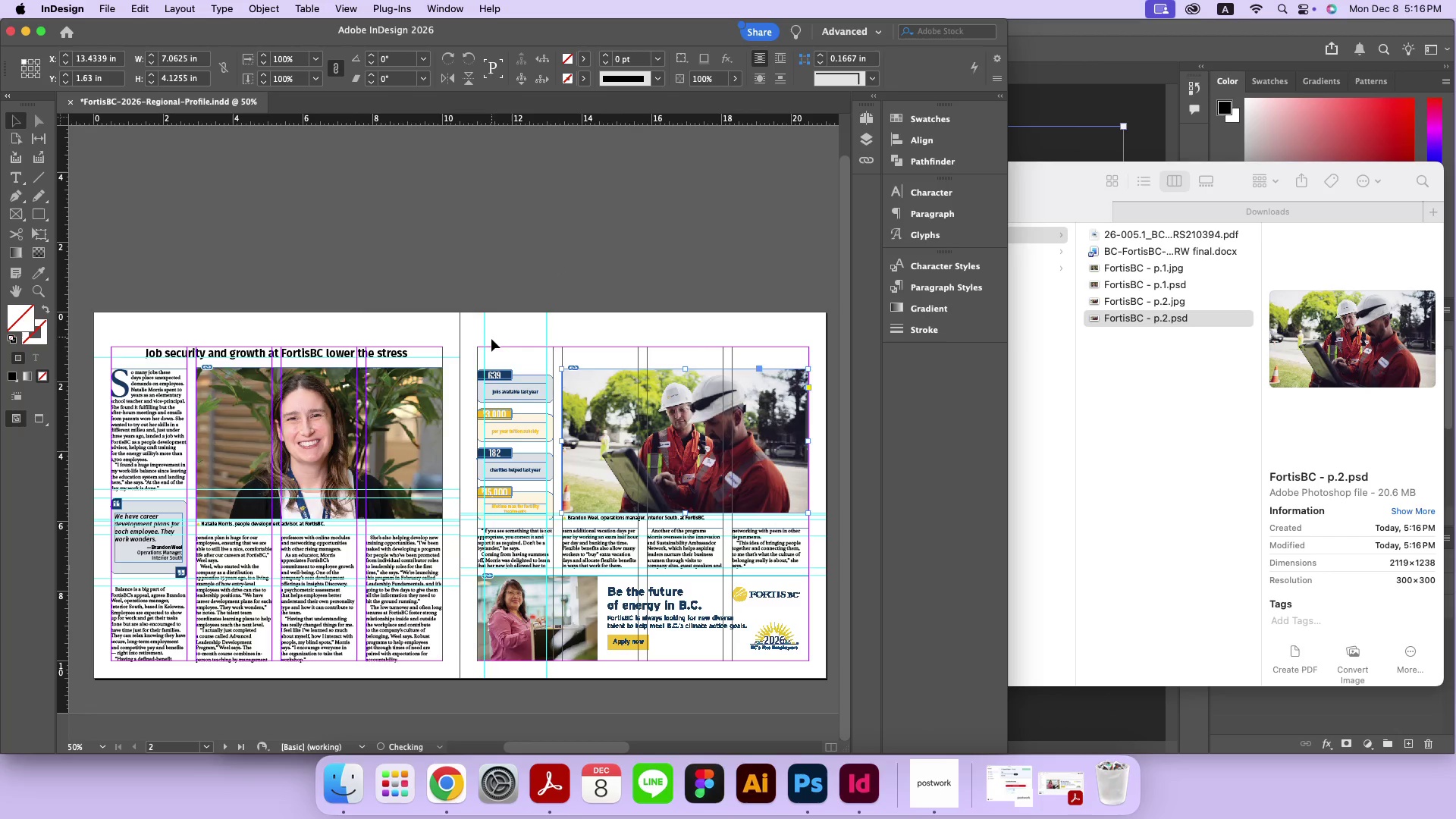 
left_click_drag(start_coordinate=[450, 369], to_coordinate=[438, 385])
 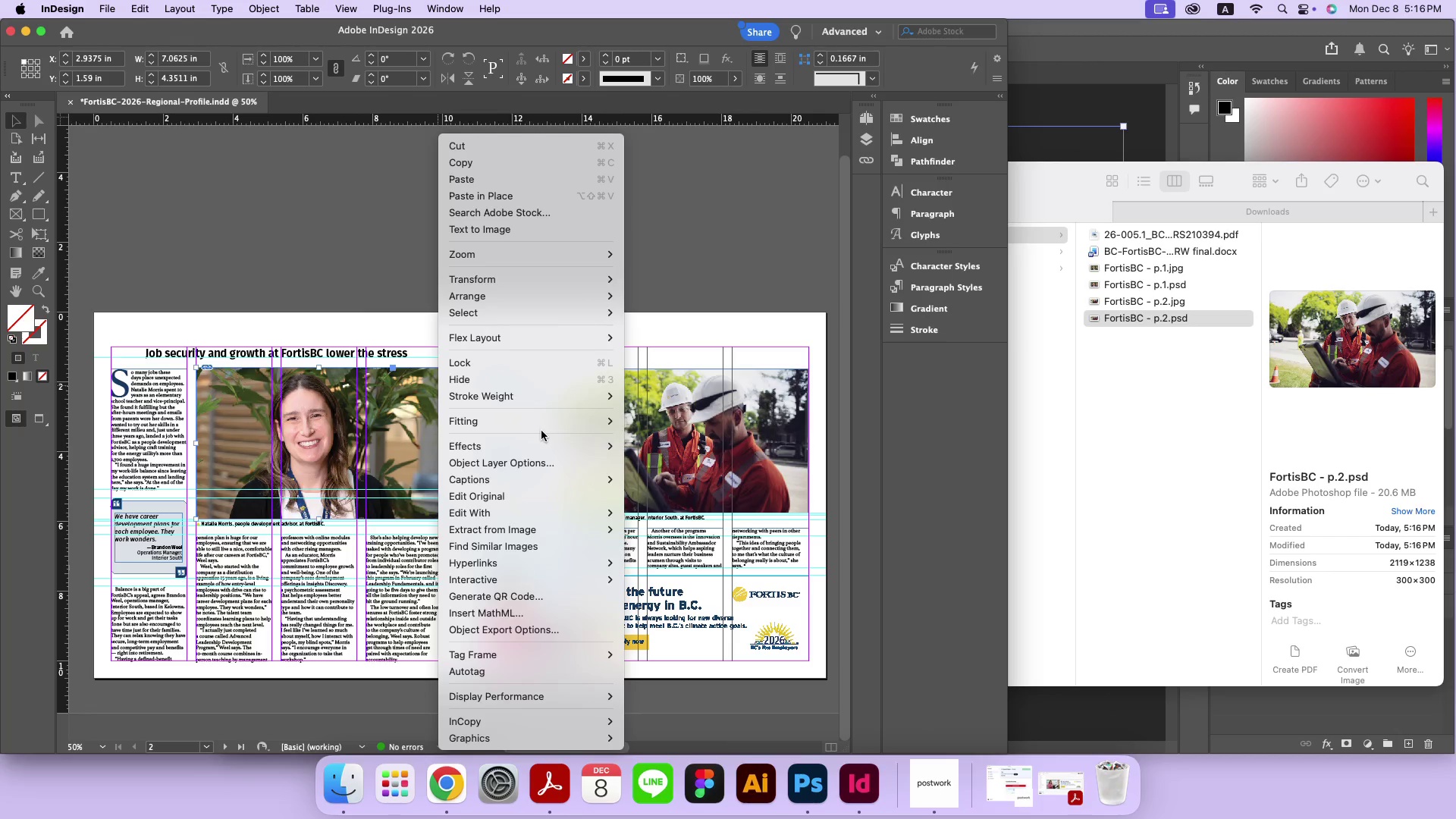 
left_click([688, 427])
 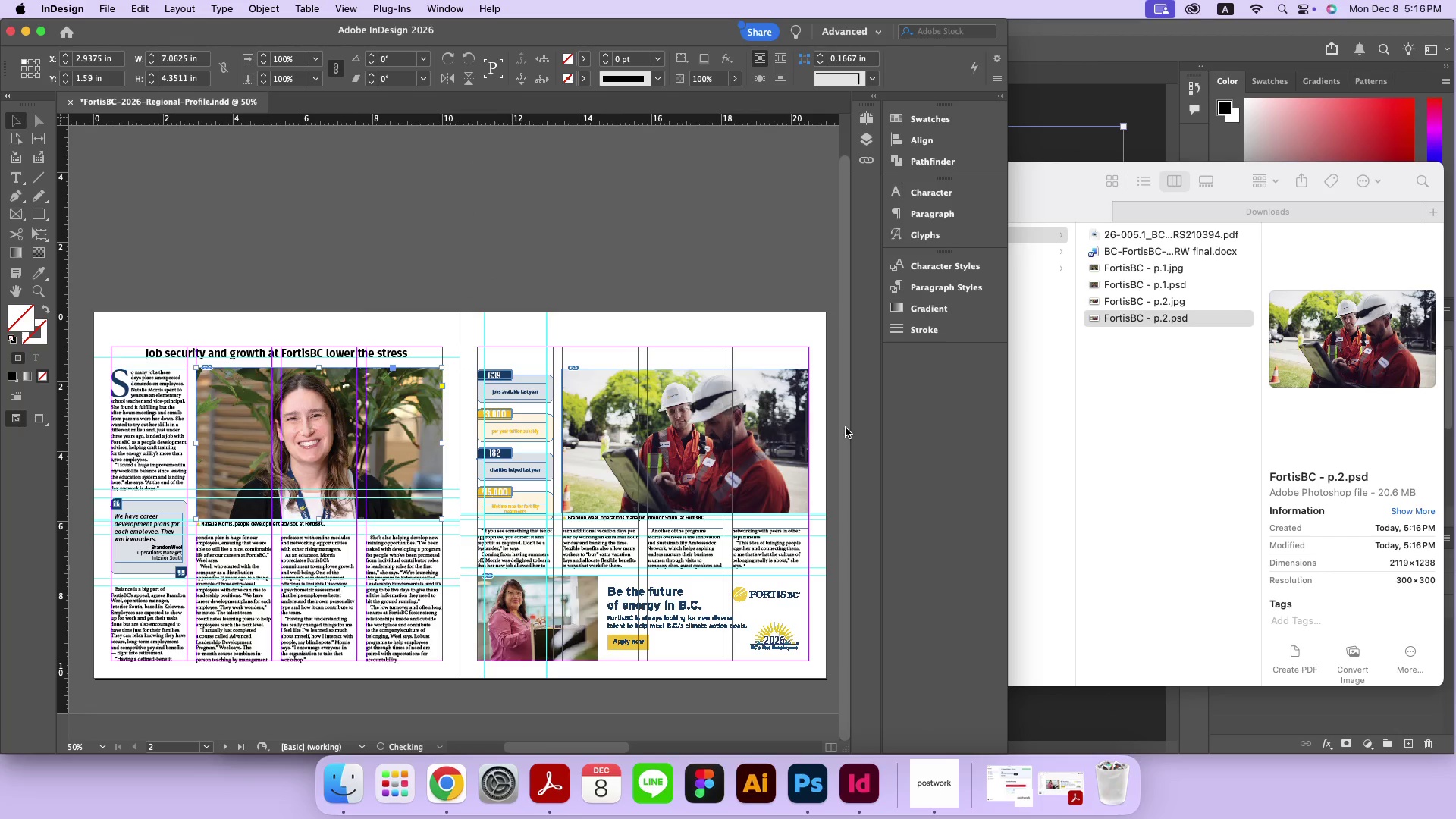 
left_click_drag(start_coordinate=[818, 419], to_coordinate=[802, 398])
 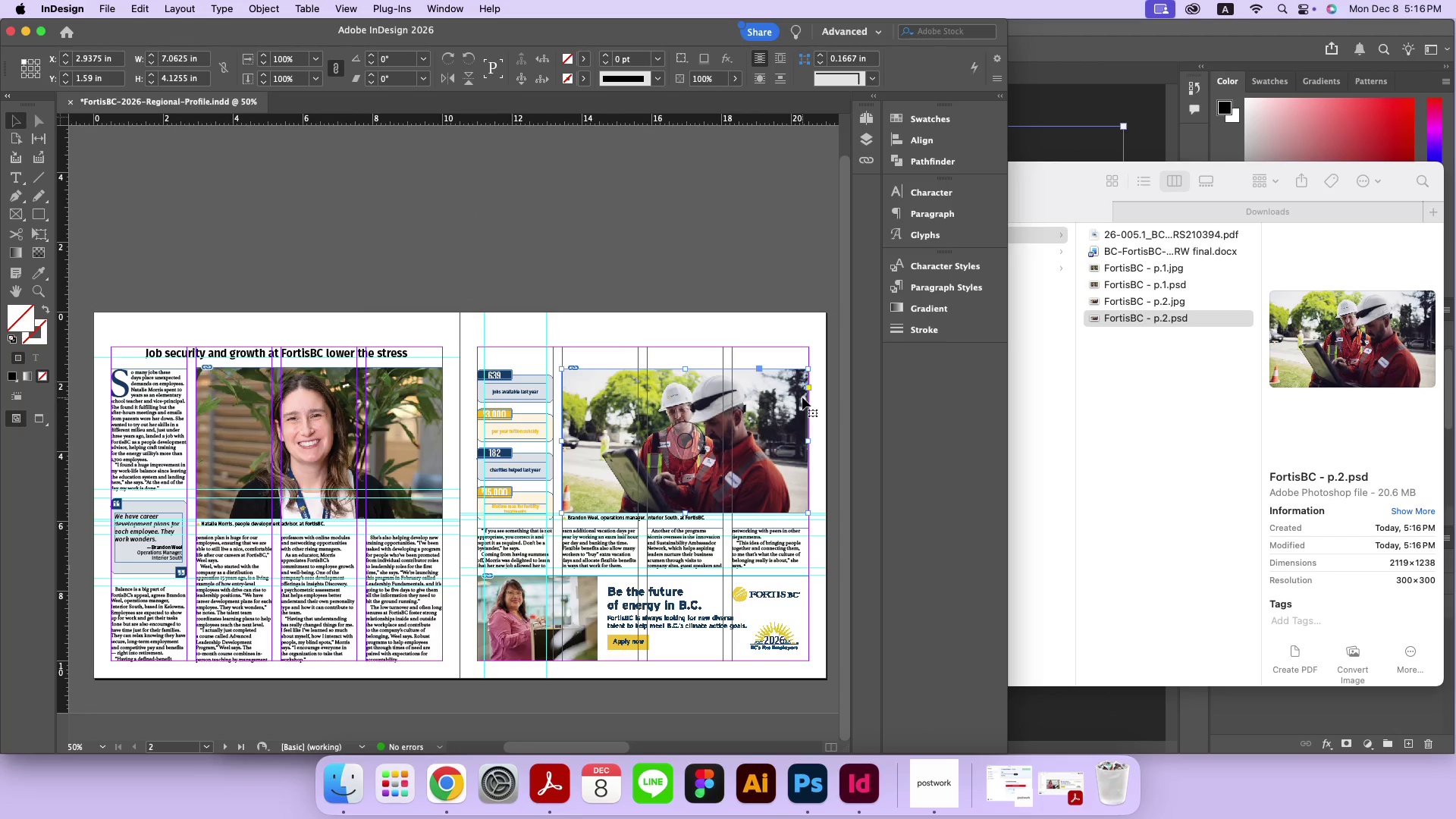 
right_click([802, 397])
 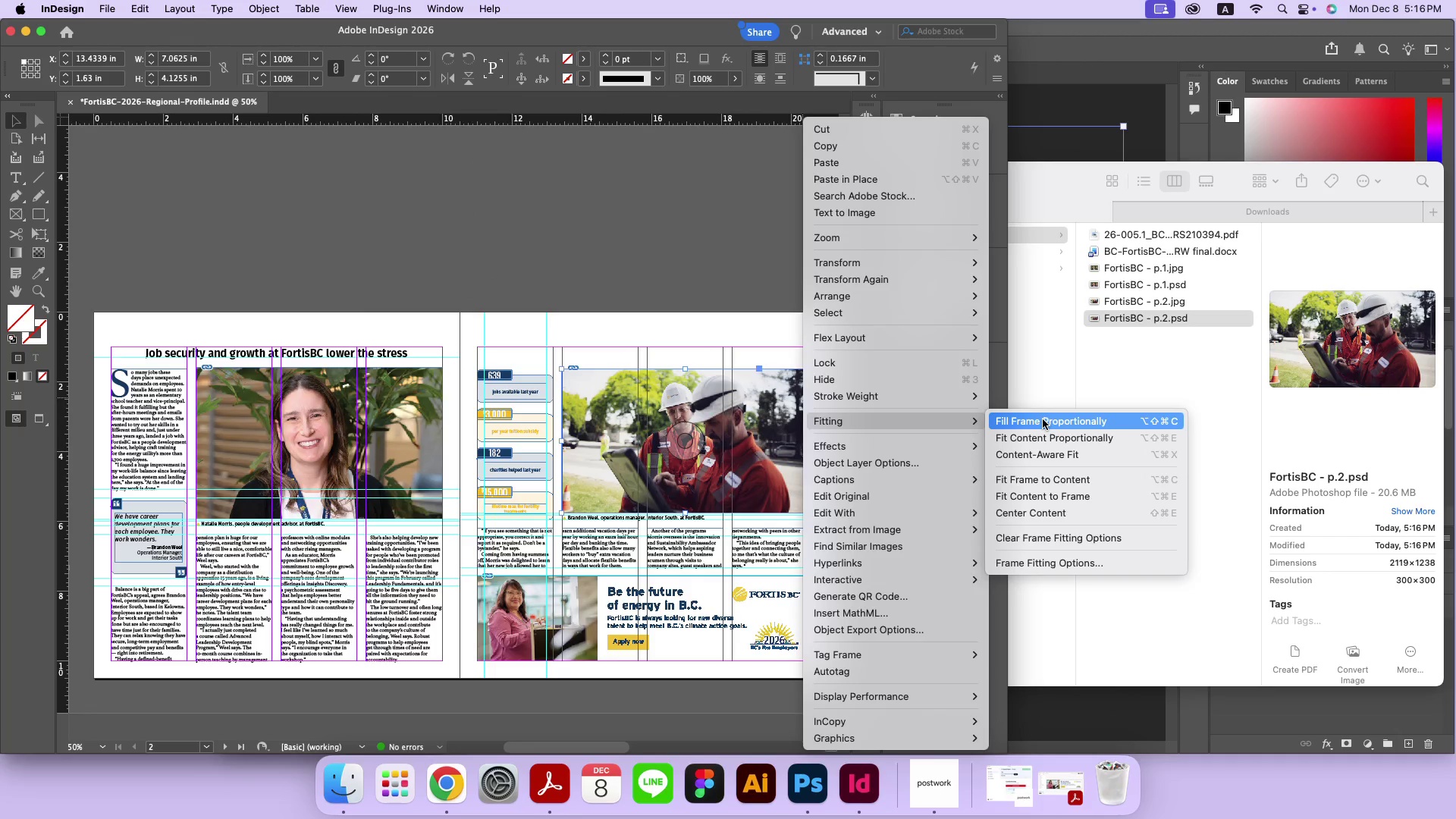 
left_click([1043, 419])
 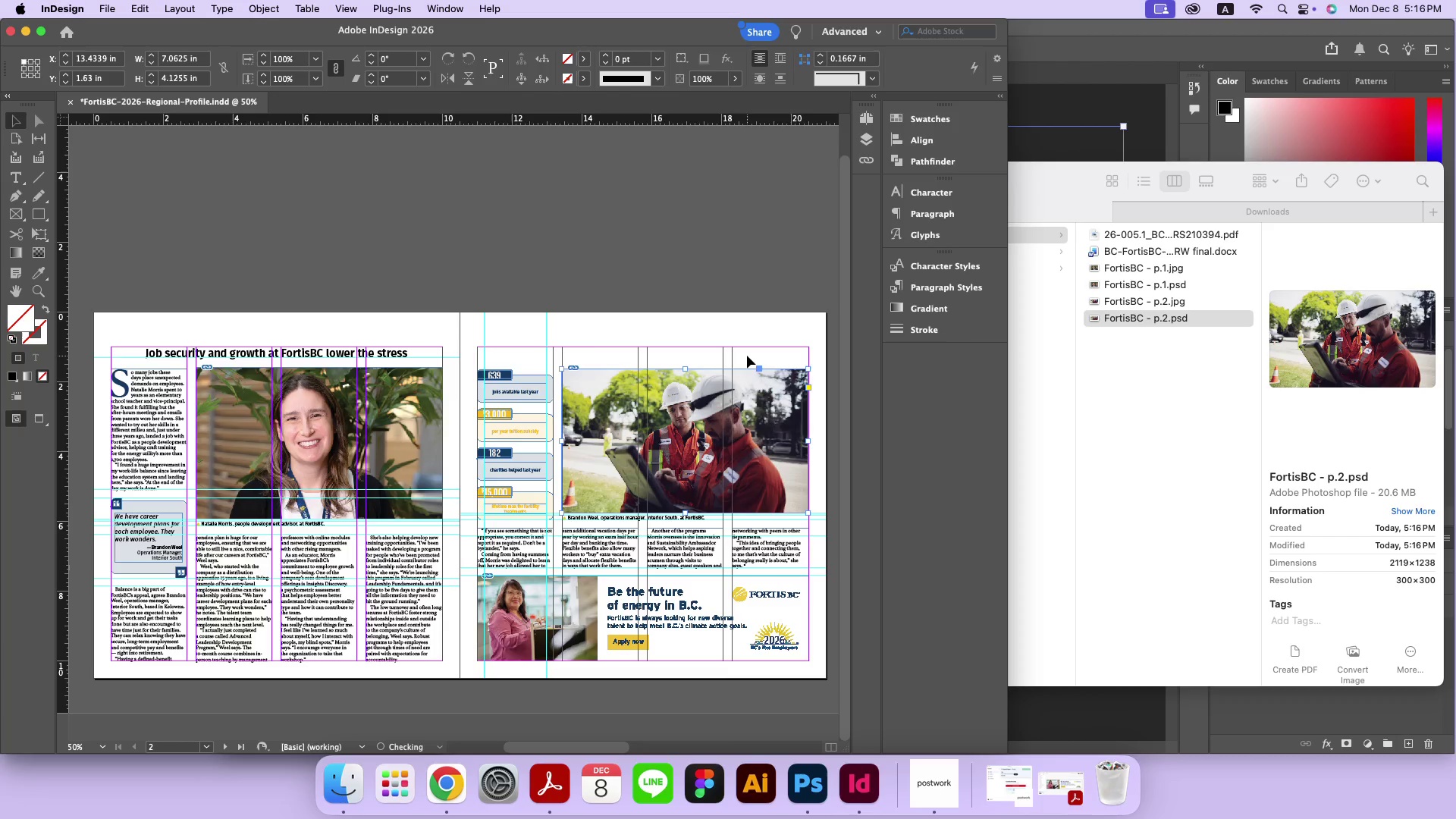 
double_click([751, 336])
 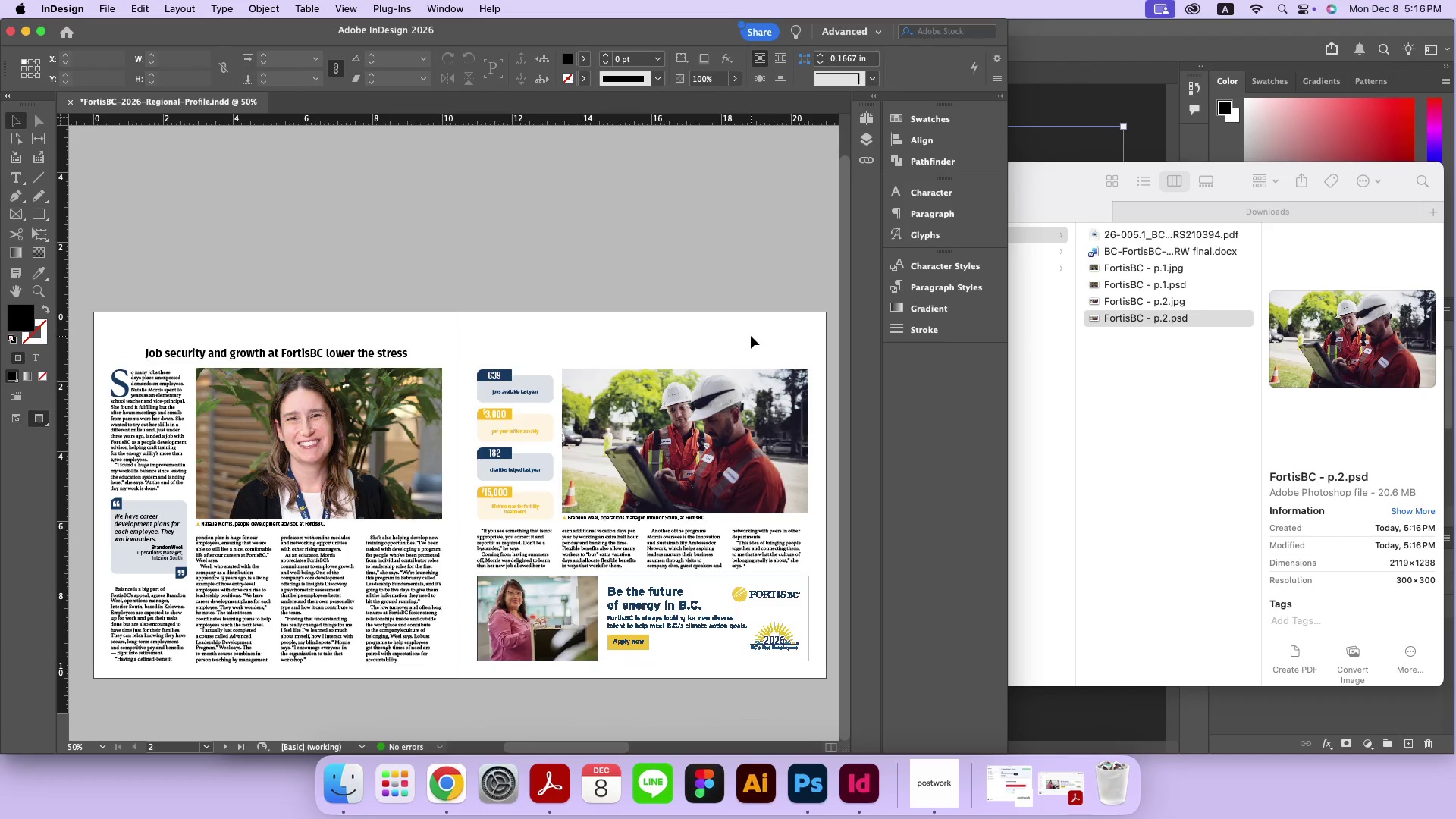 
type(ww)
 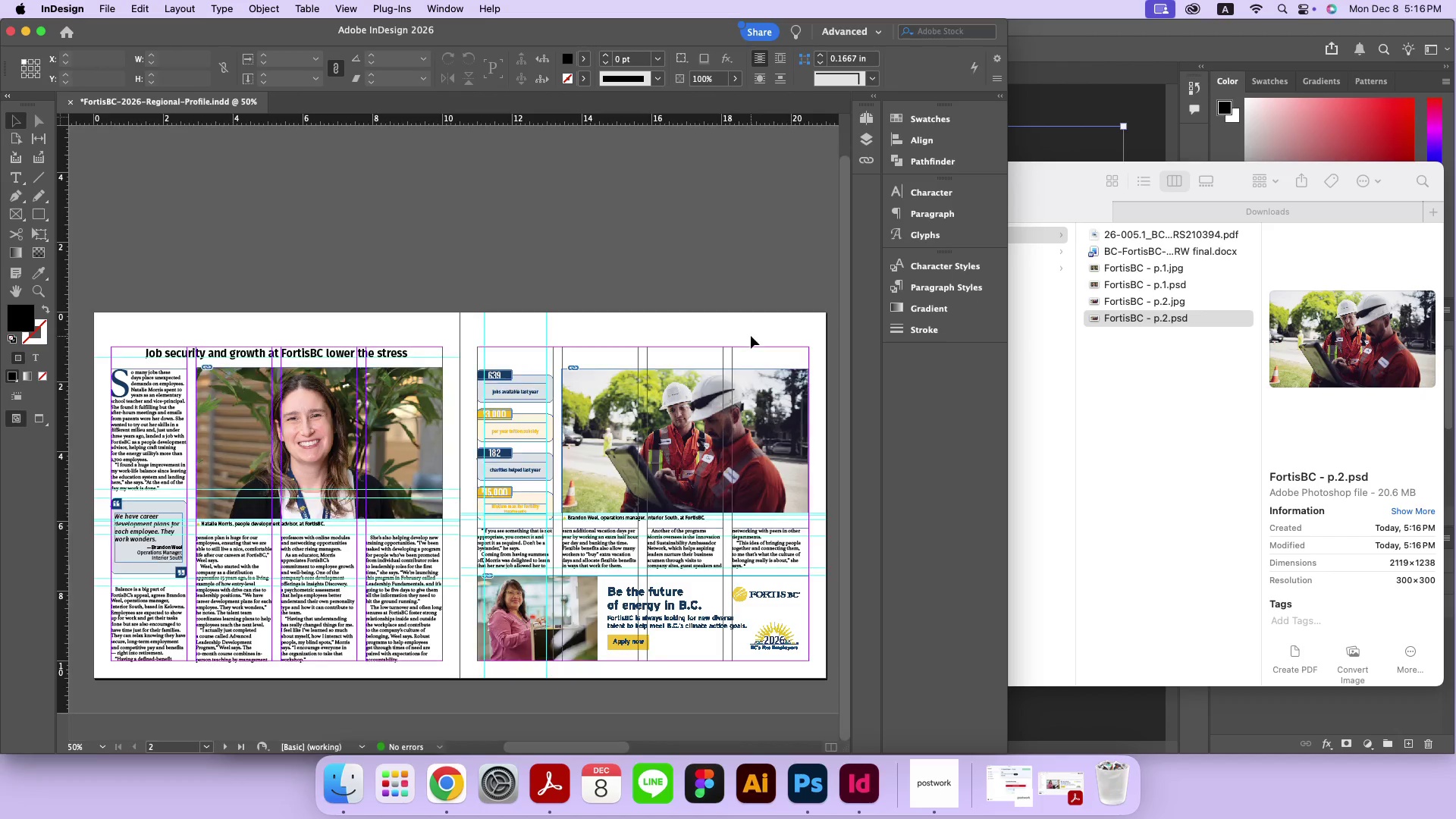 
key(Meta+S)
 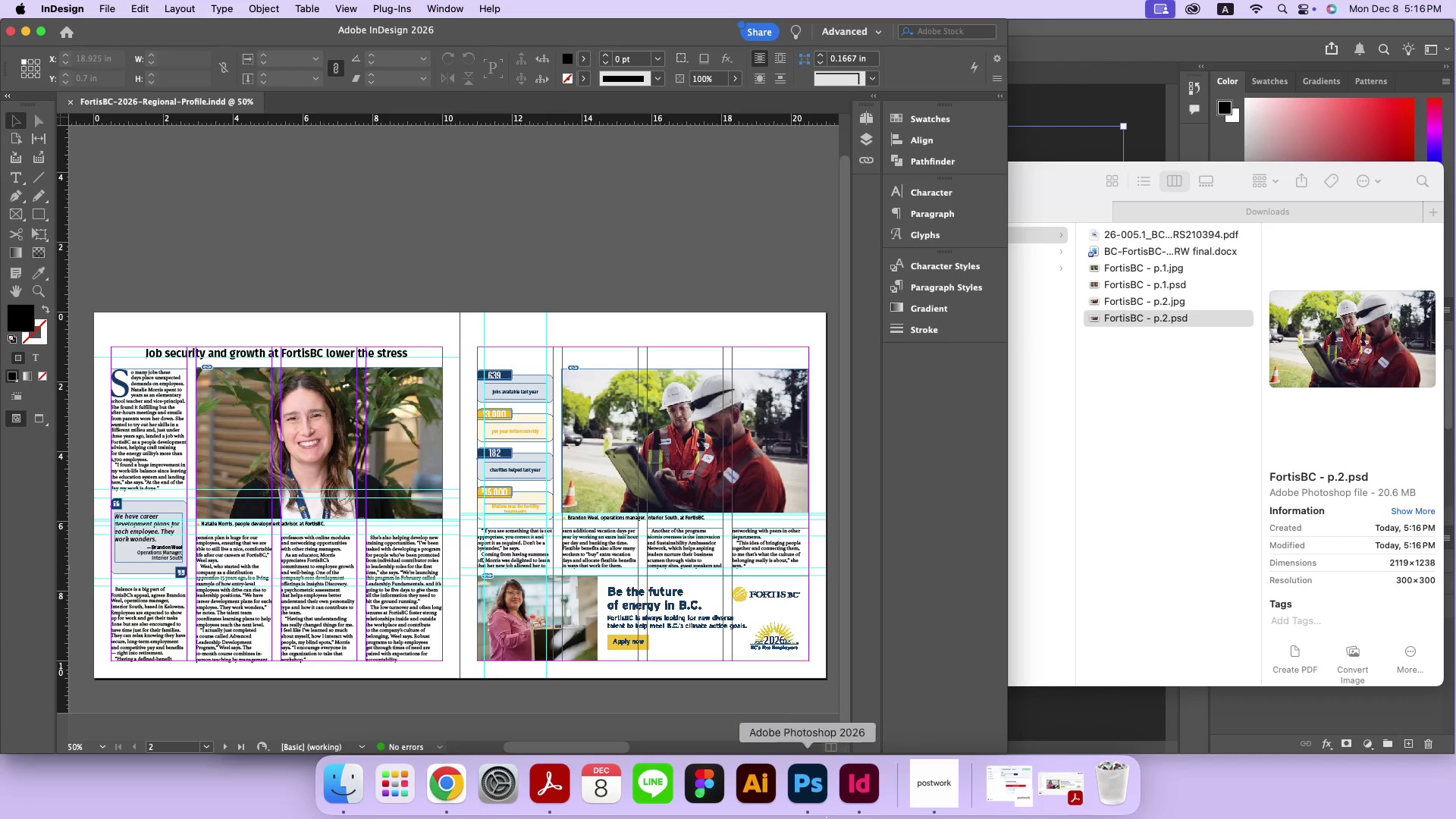 
left_click([805, 781])
 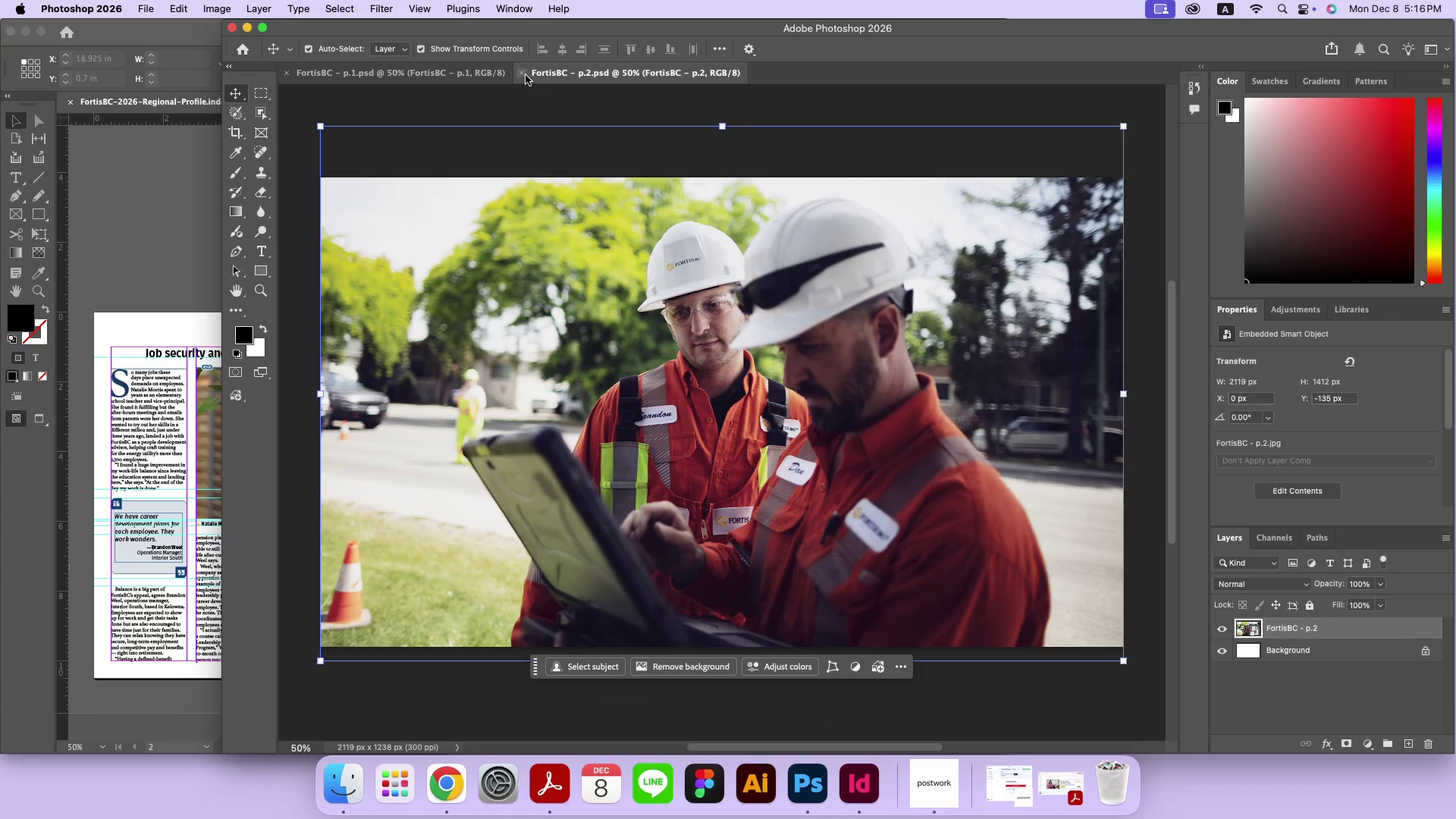 
left_click([526, 75])
 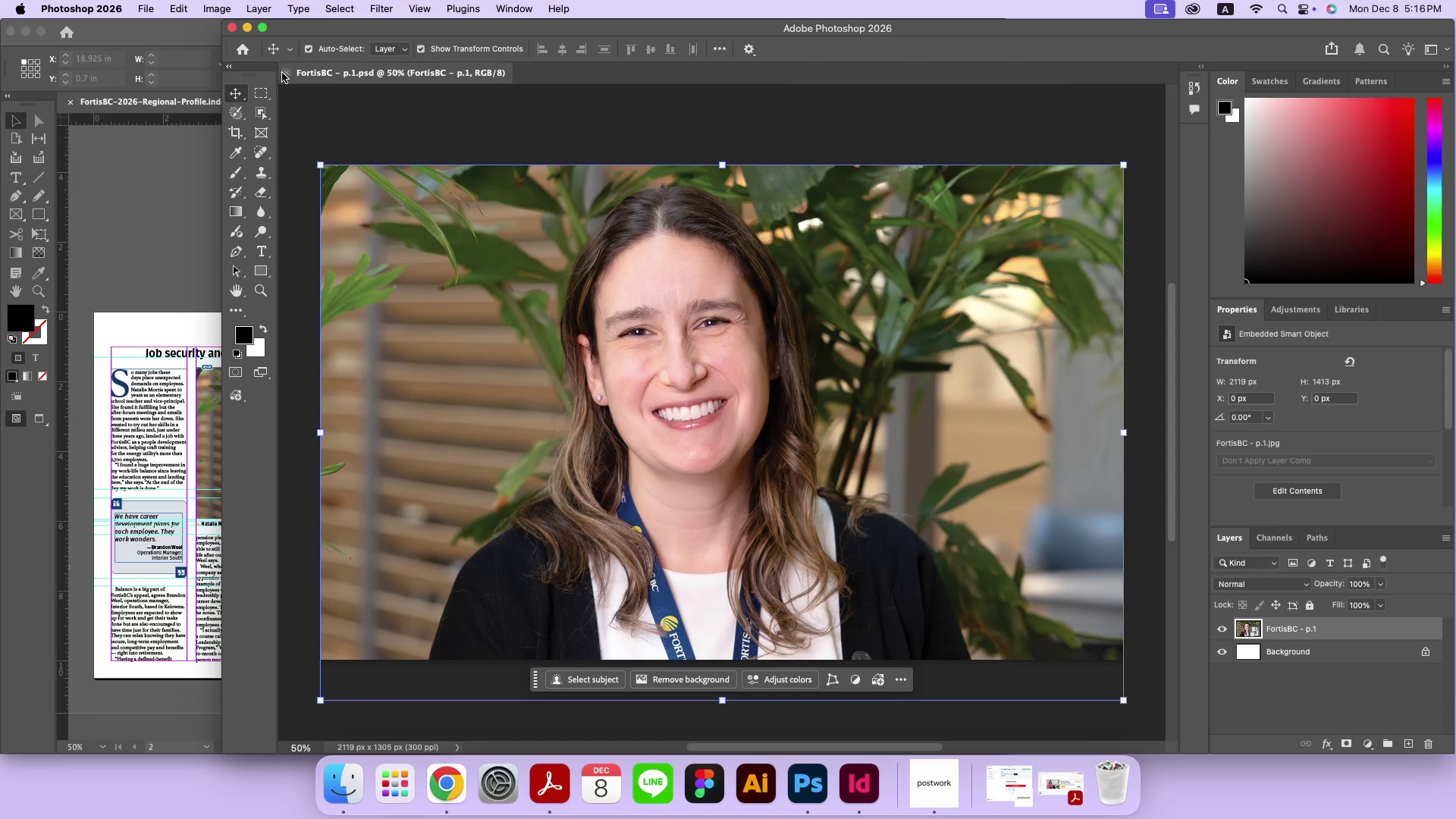 
left_click([282, 73])
 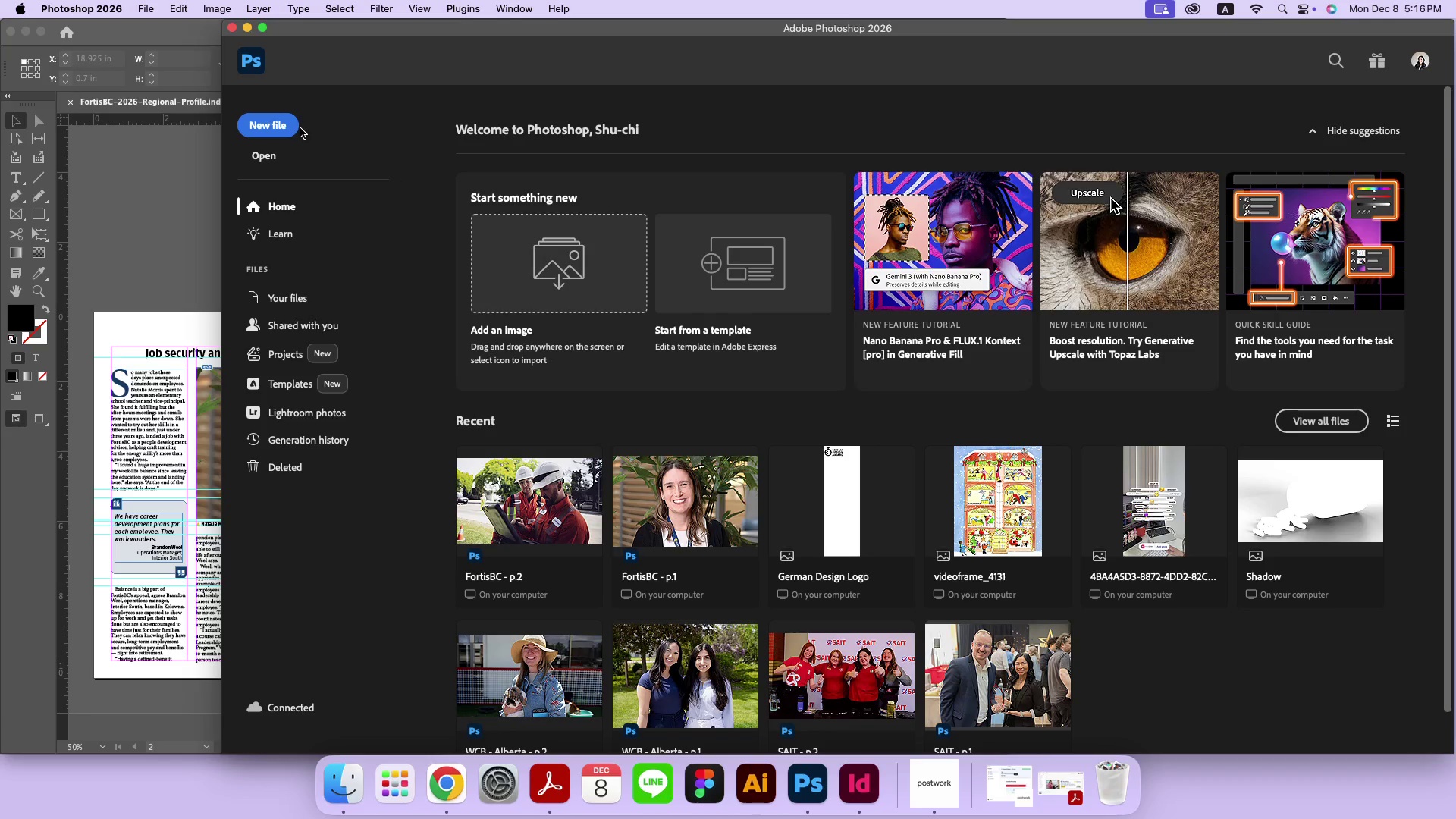 
left_click([300, 128])
 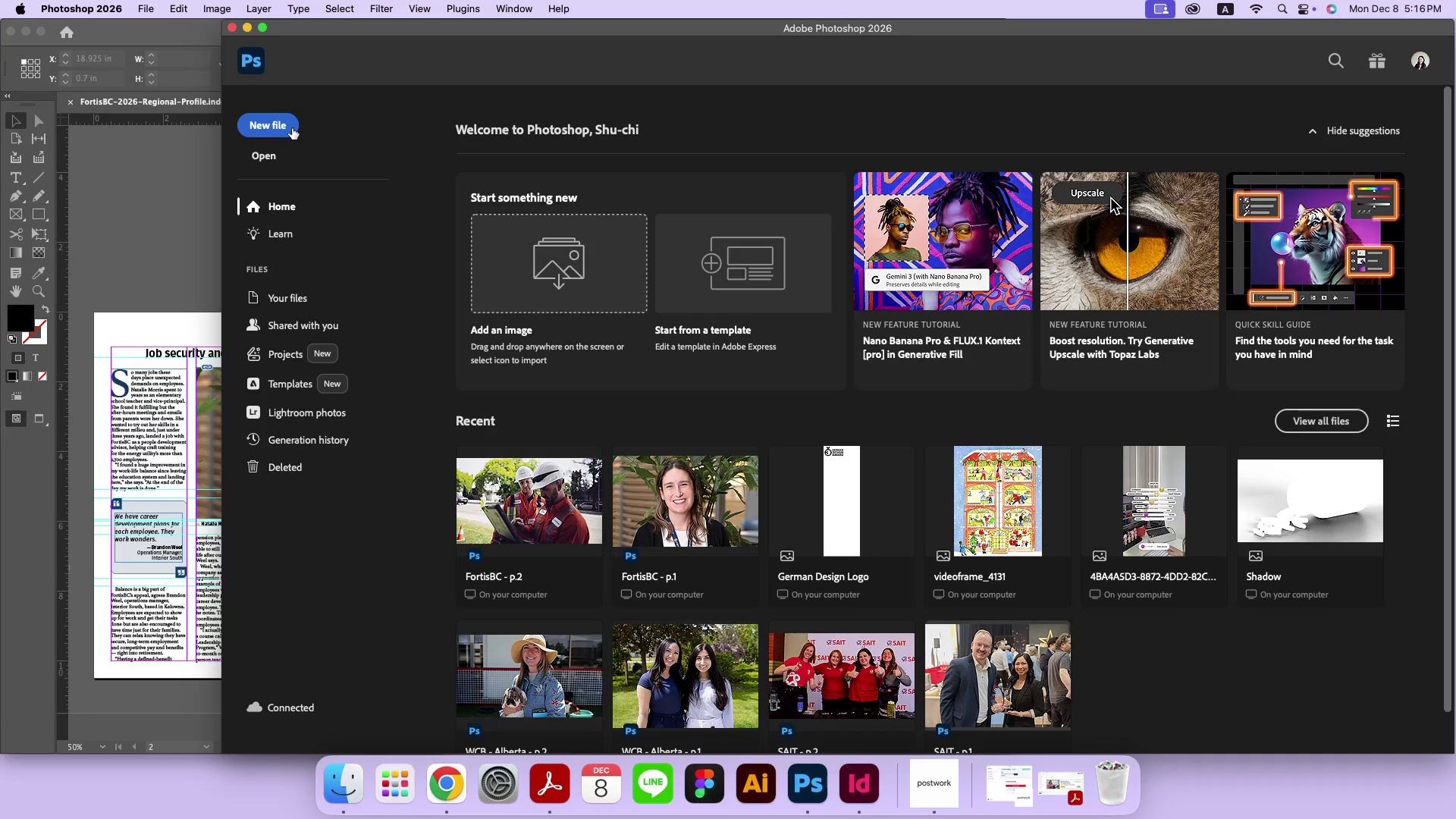 
left_click([292, 128])
 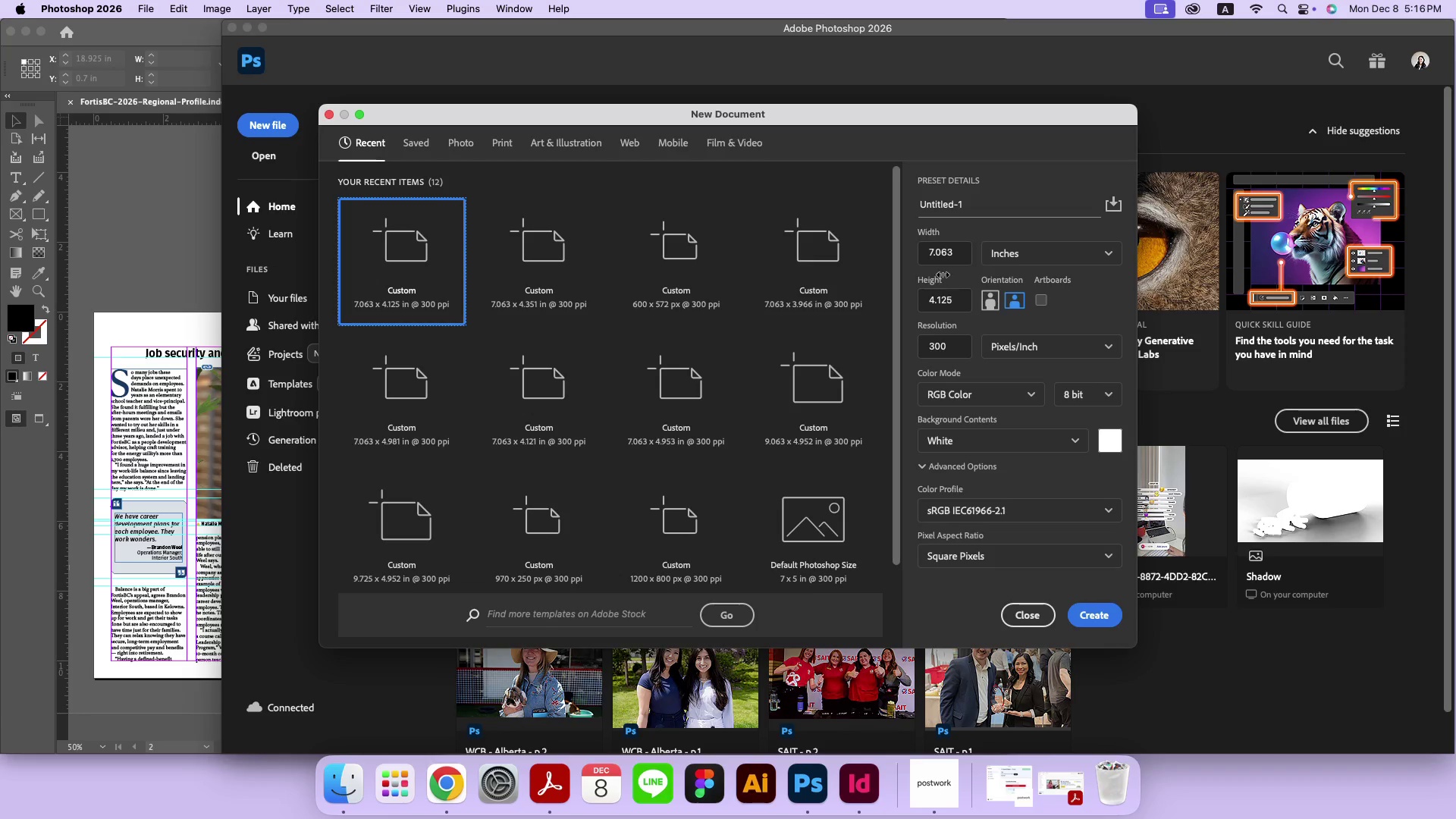 
left_click([1040, 261])
 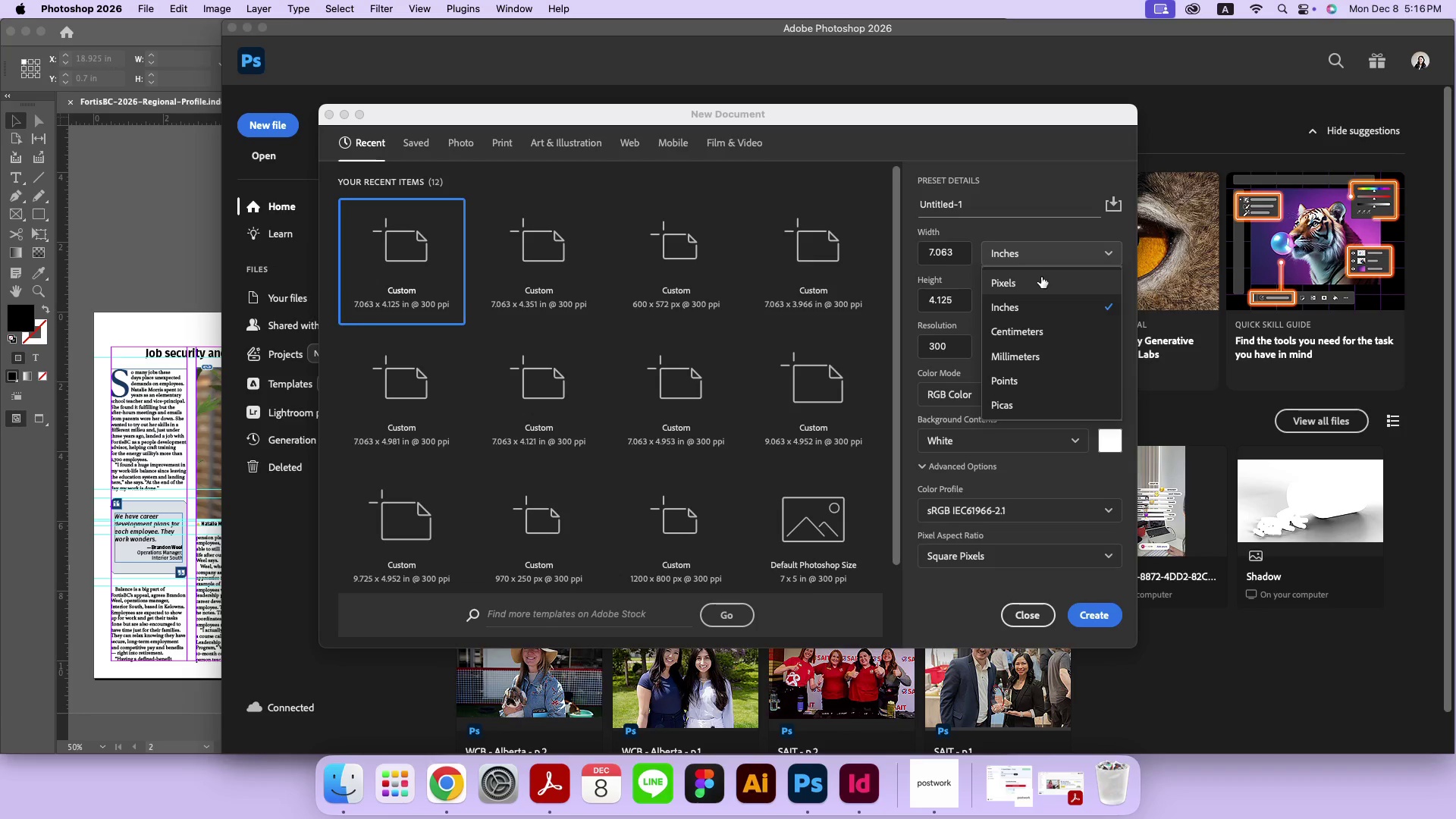 
left_click([1041, 277])
 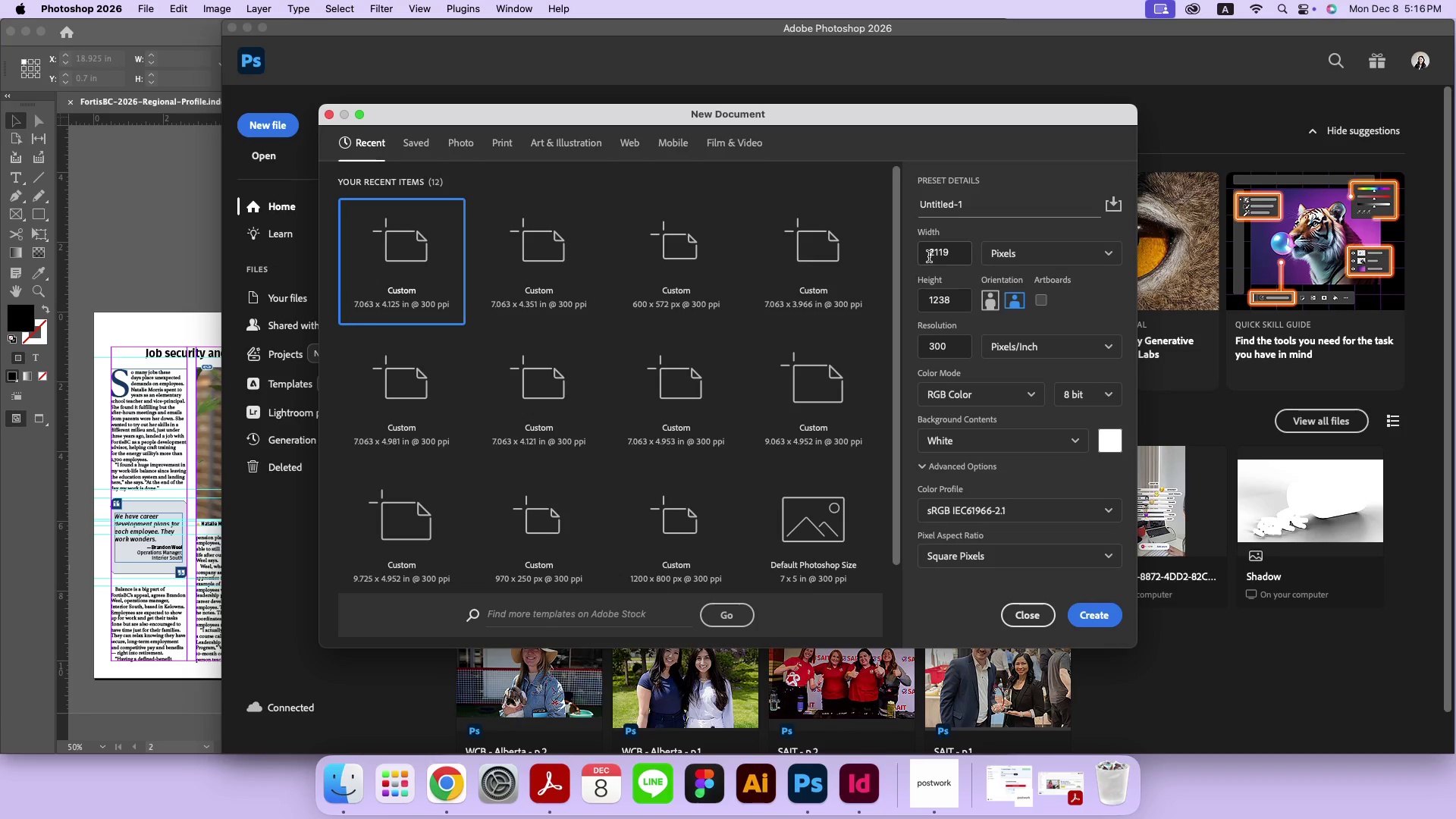 
left_click([929, 256])
 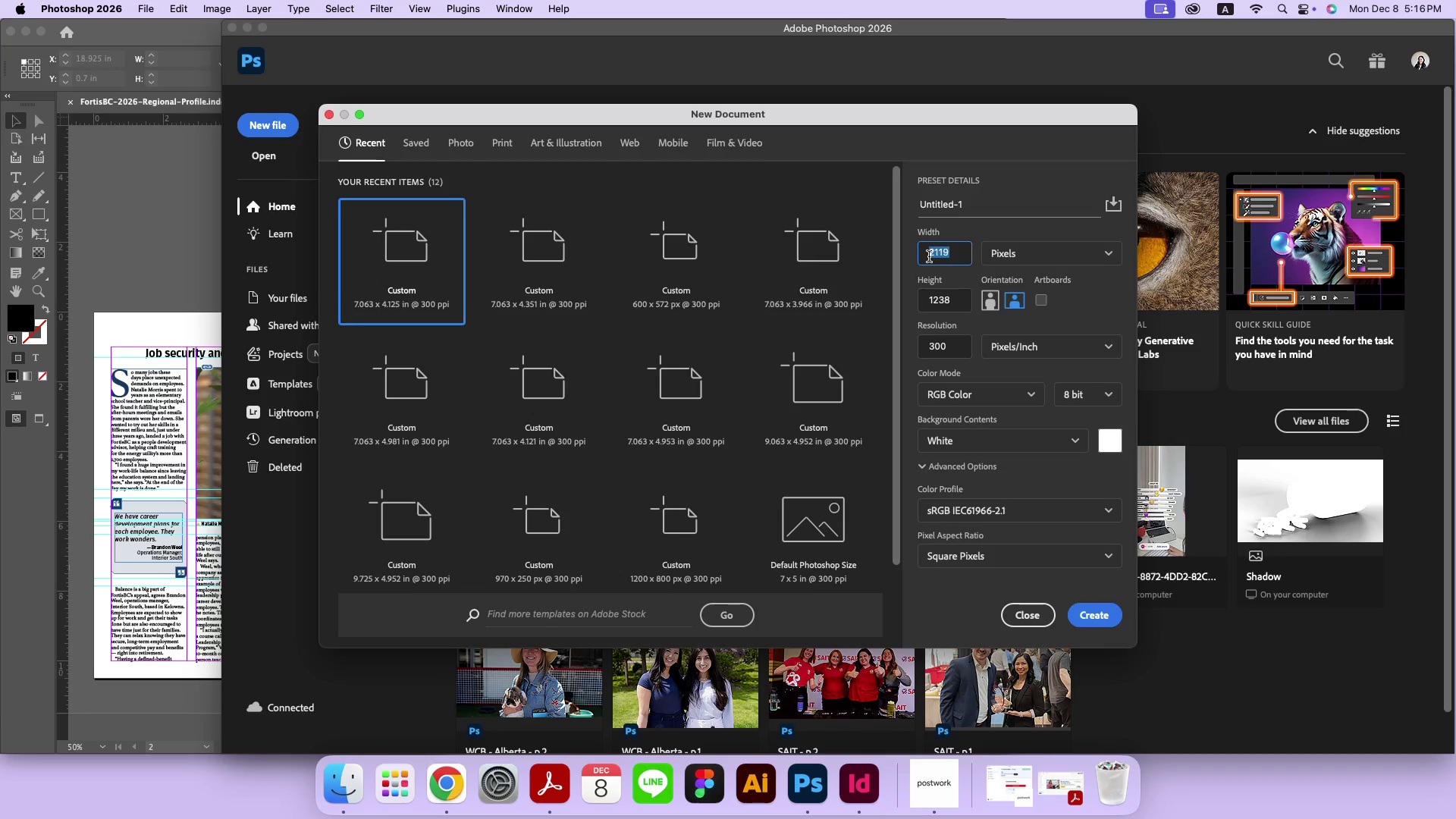 
type(1200)
 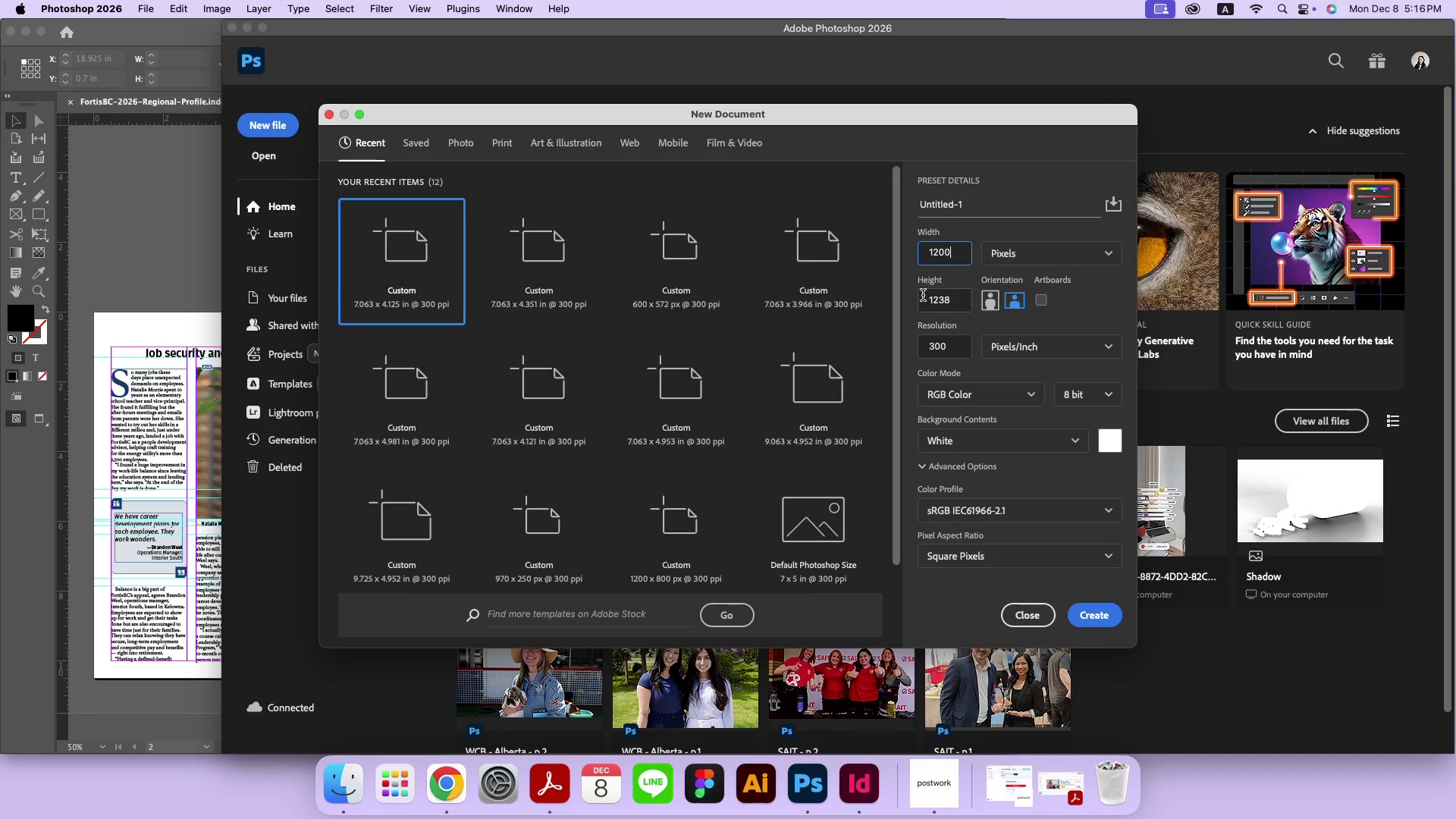 
left_click([931, 303])
 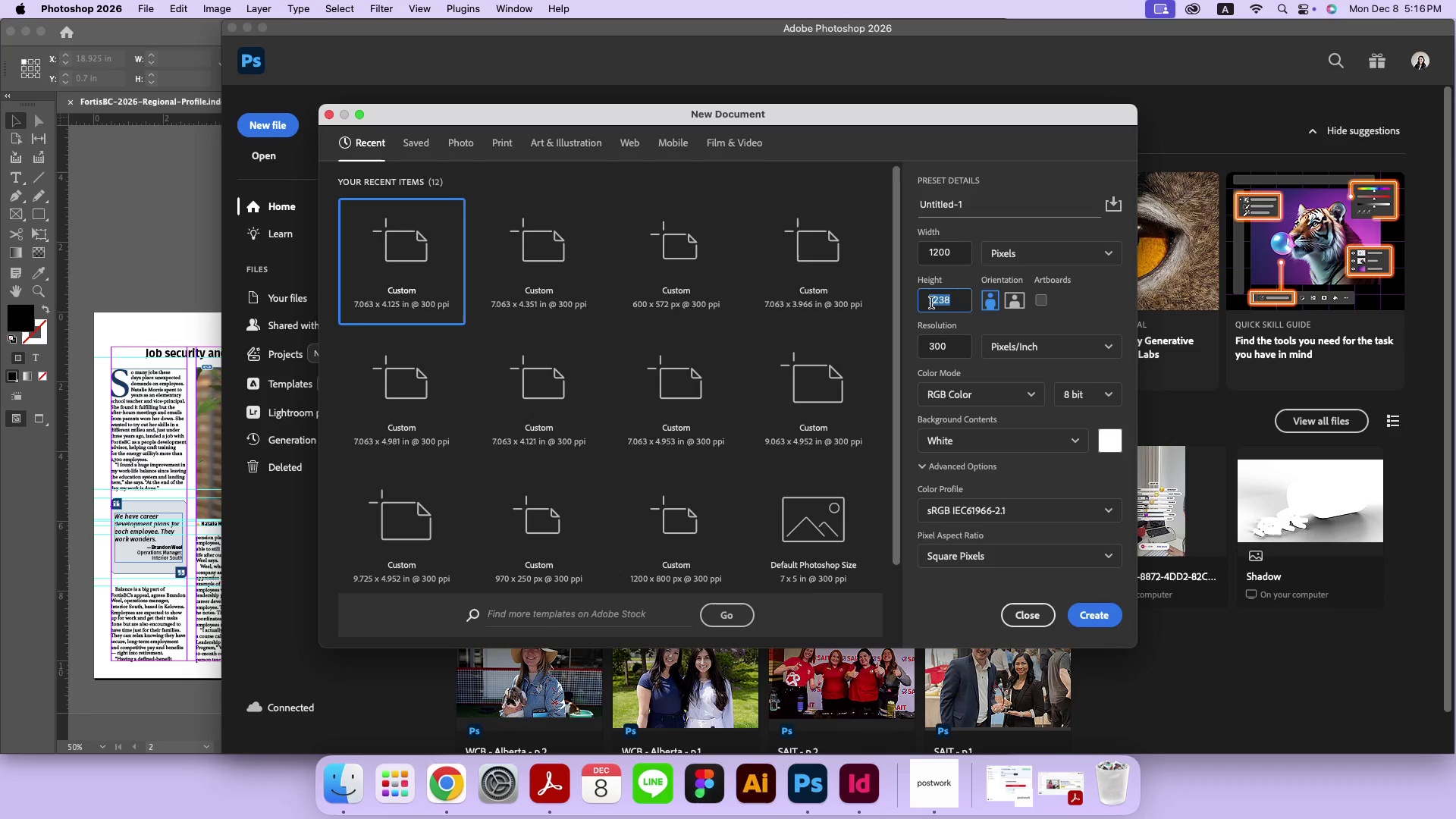 
type(800)
 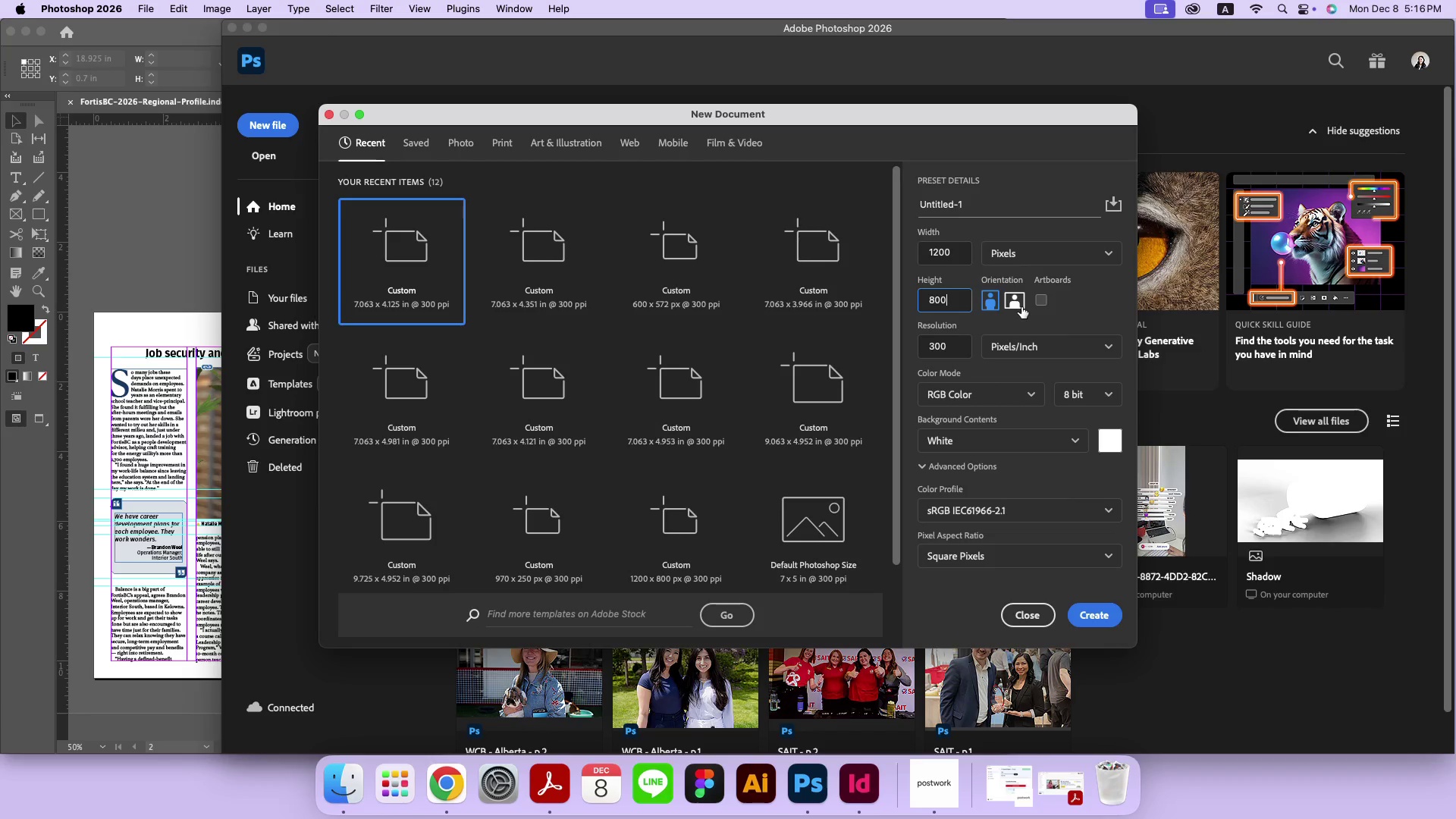 
left_click([1021, 307])
 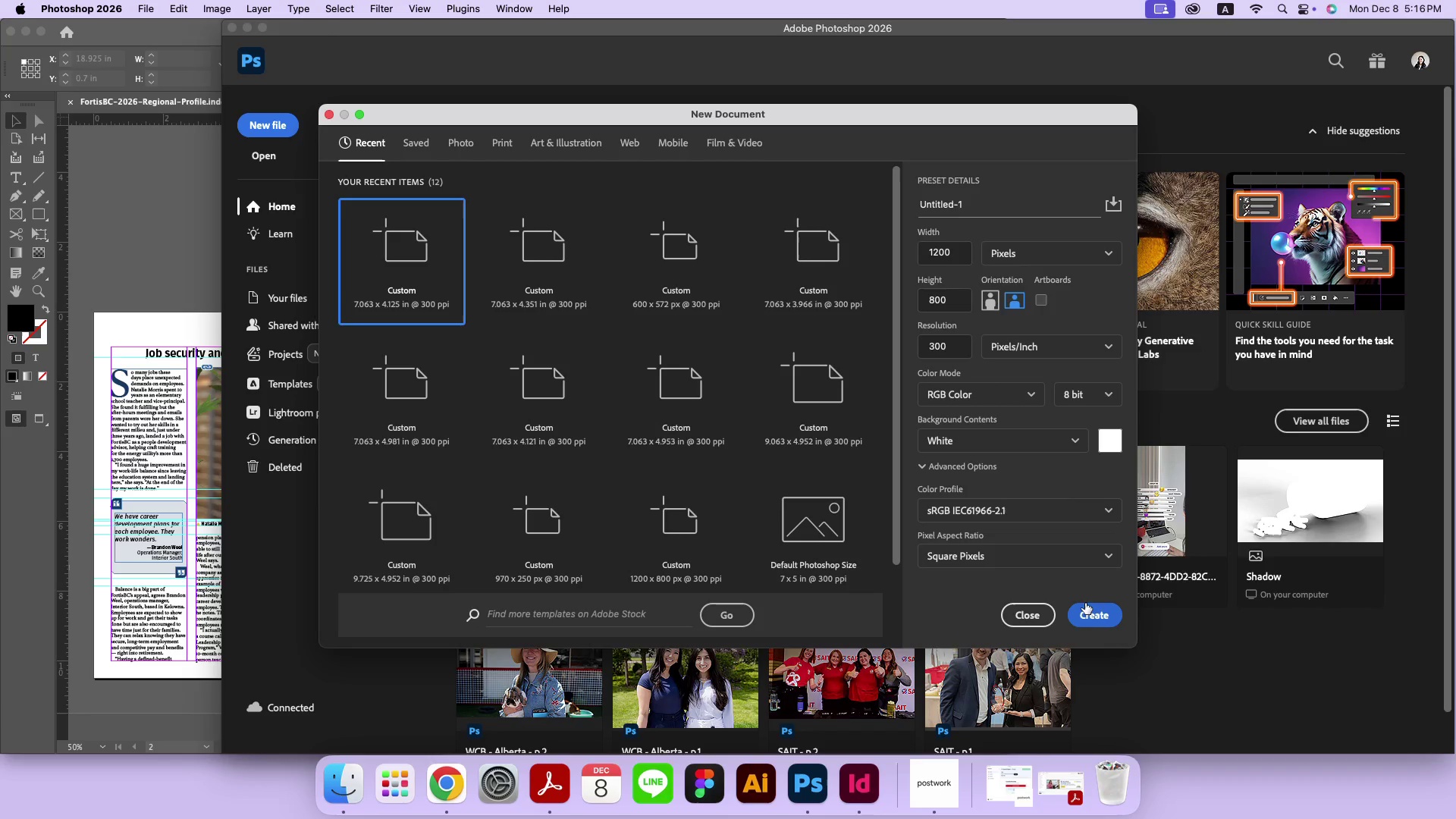 
left_click([1087, 613])
 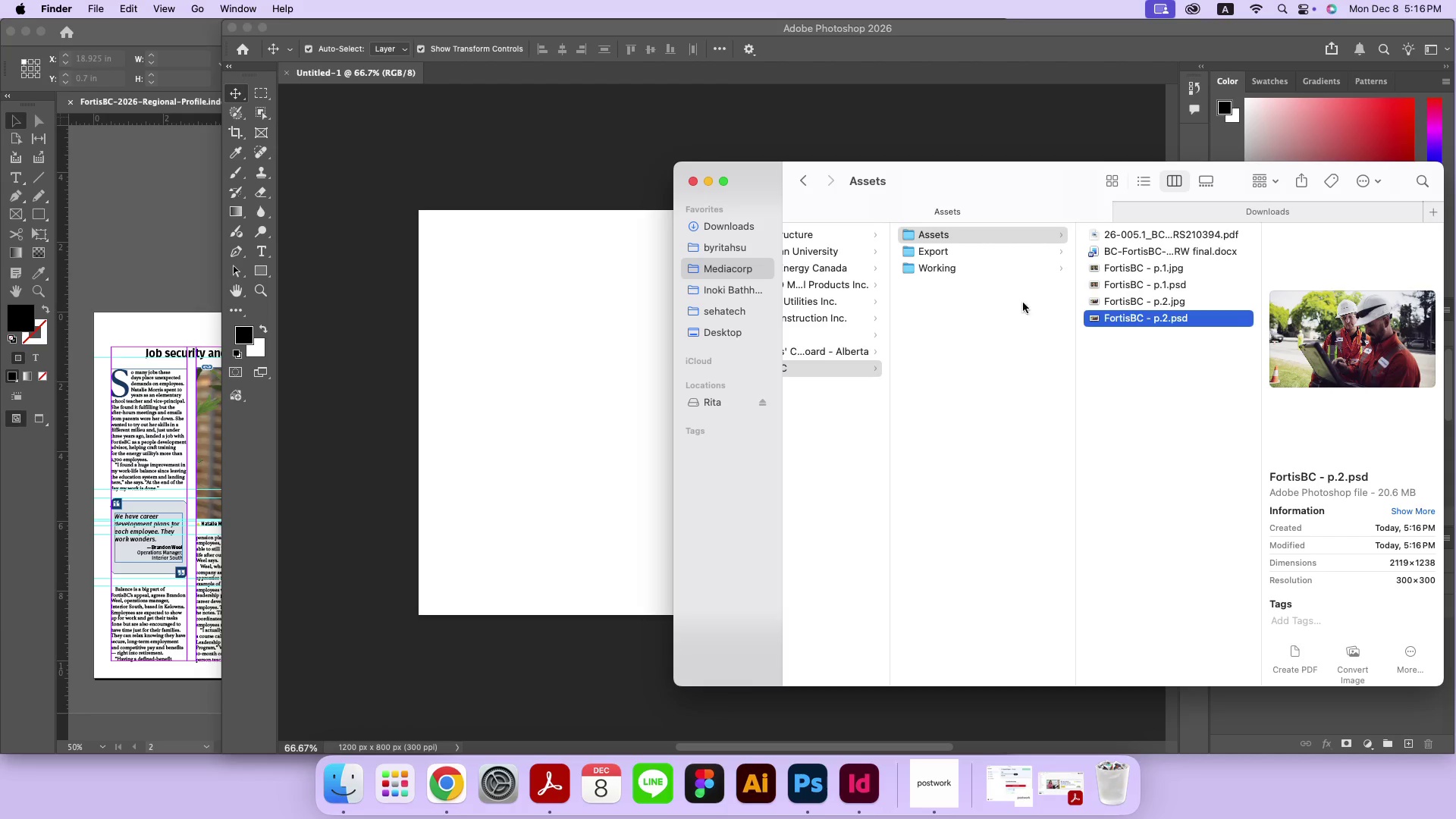 
left_click([1156, 268])
 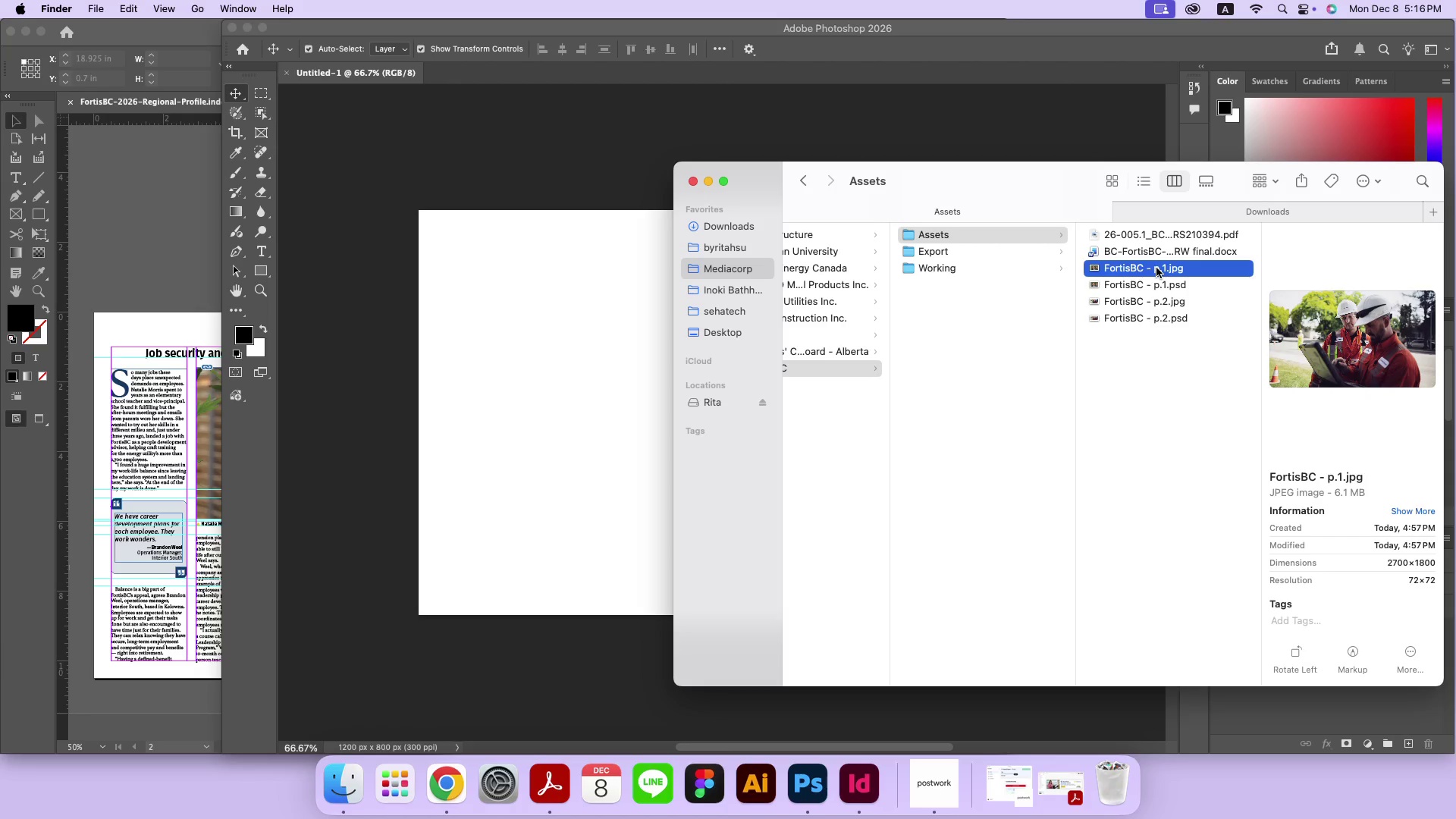 
left_click_drag(start_coordinate=[1158, 268], to_coordinate=[642, 290])
 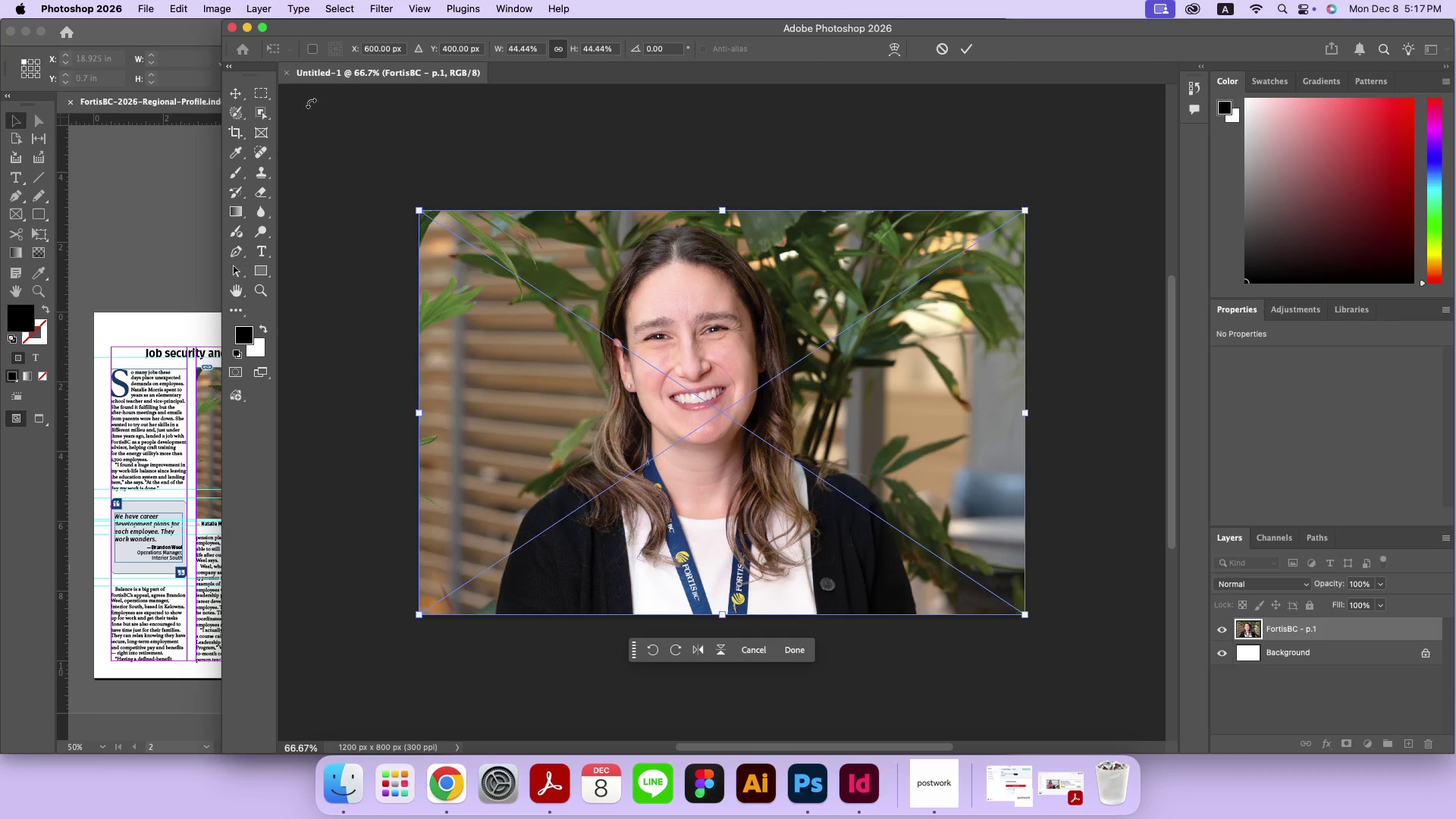 
left_click([242, 89])
 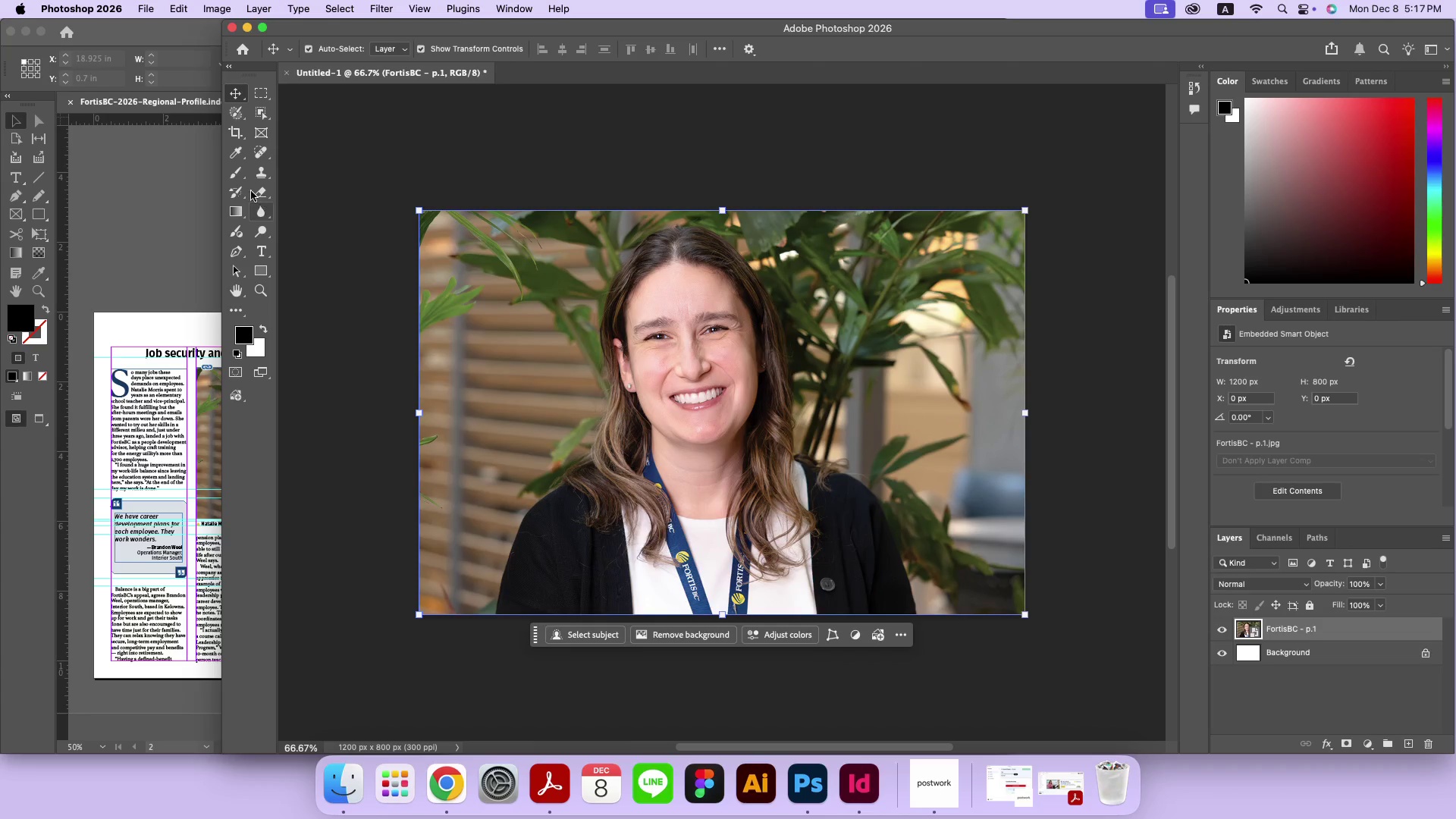 
left_click([369, 151])
 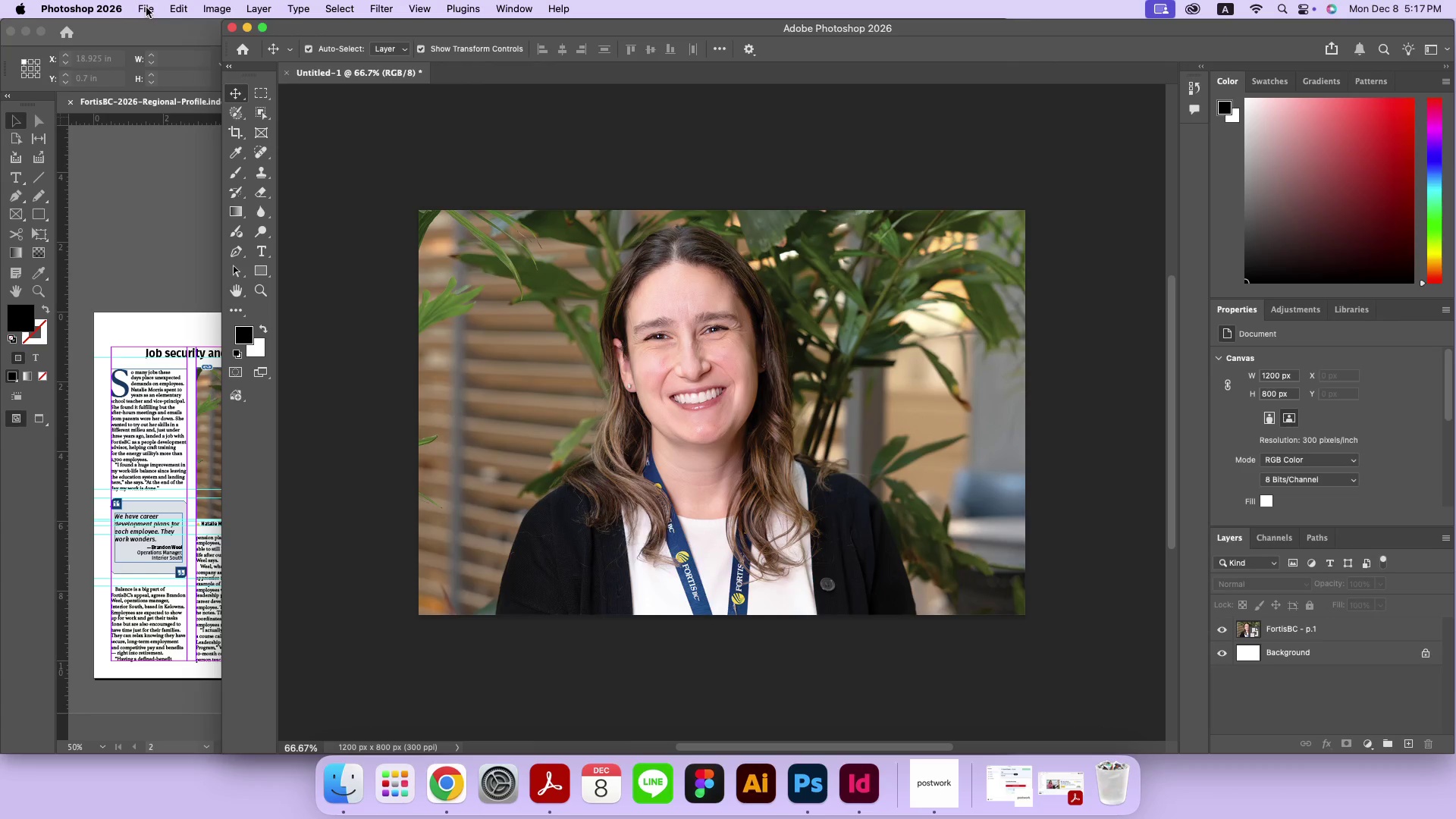 
left_click([146, 8])
 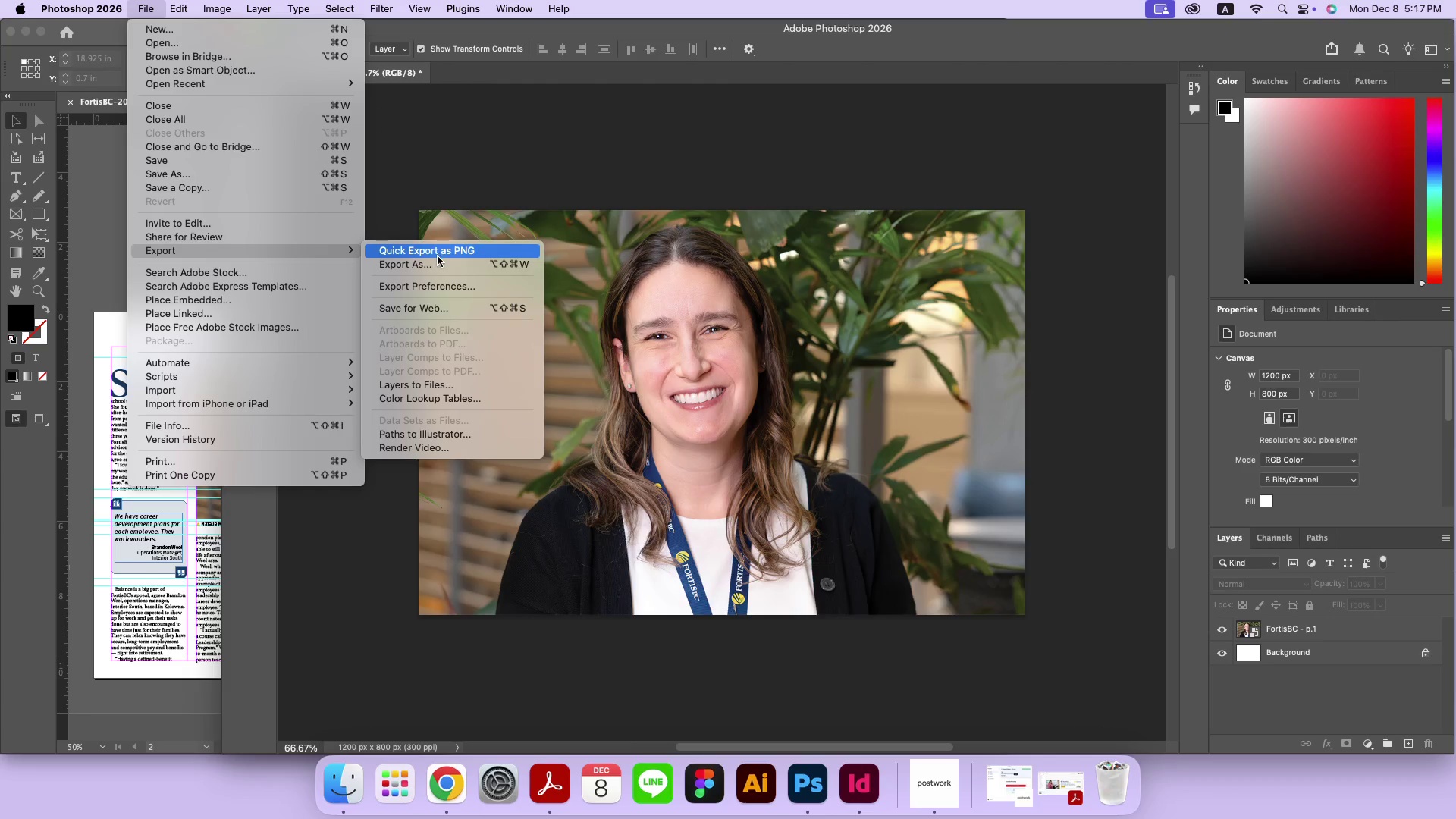 
left_click([437, 258])
 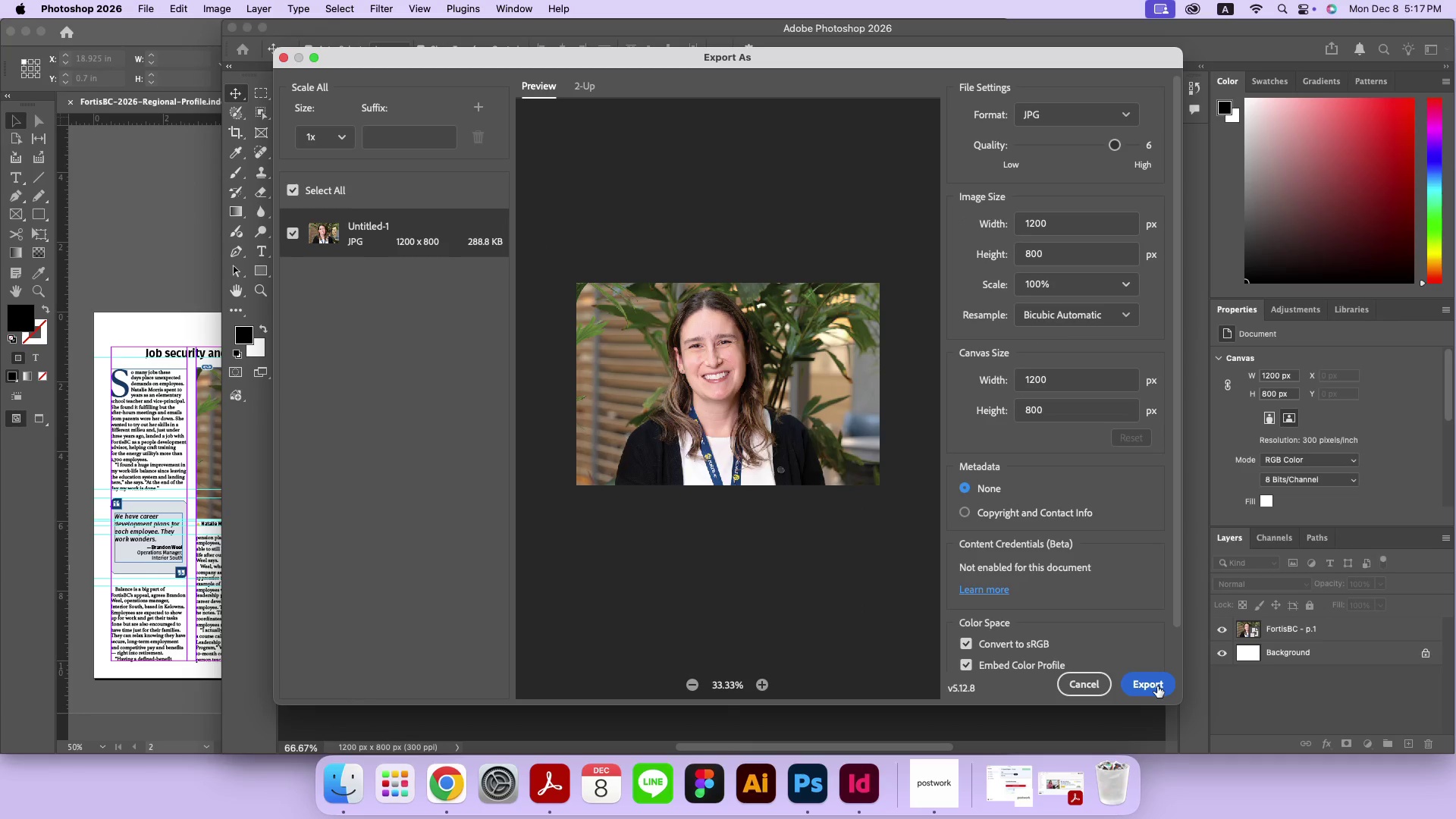 
left_click([1157, 686])
 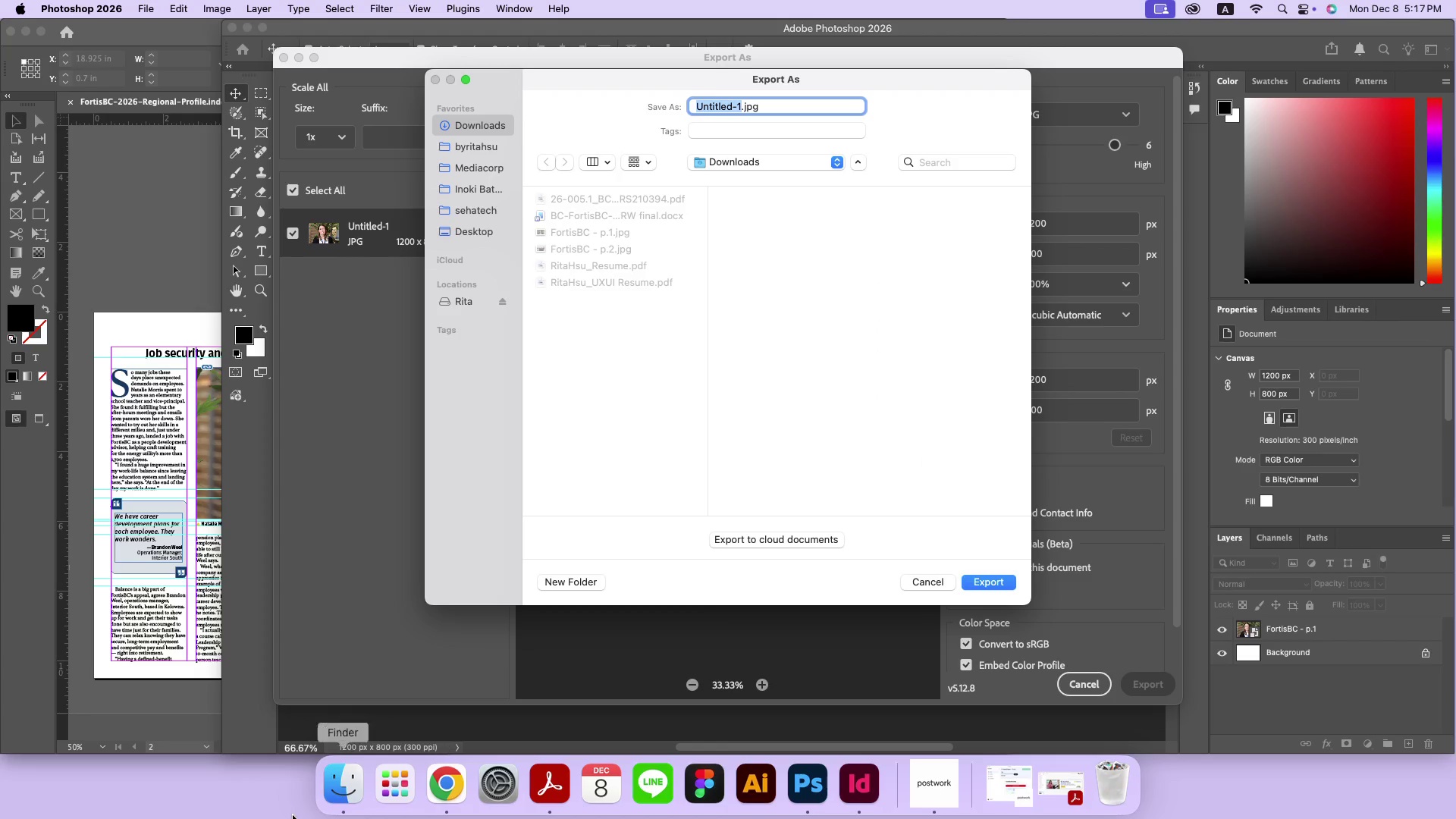 
left_click([340, 798])
 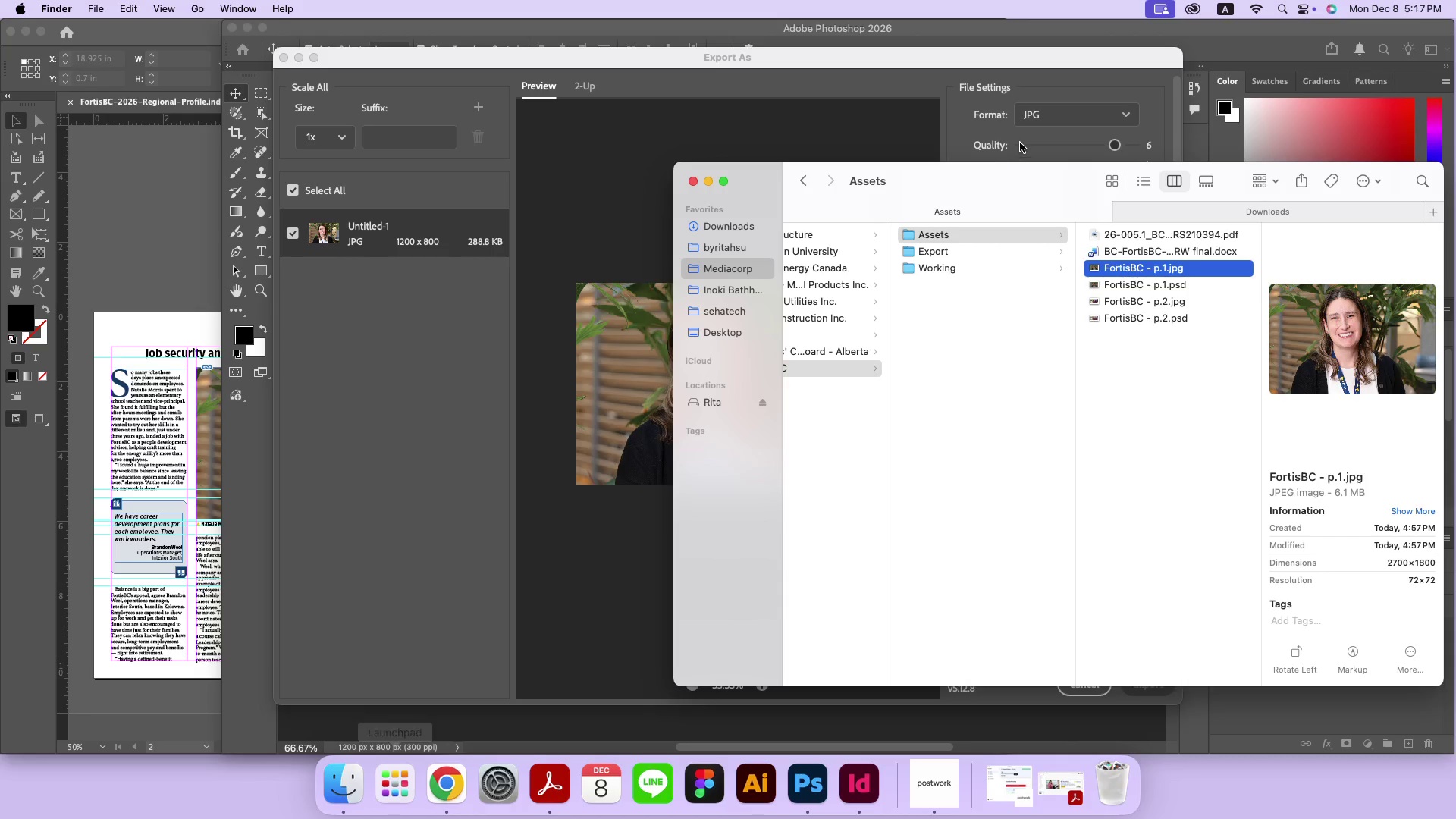 
left_click_drag(start_coordinate=[1013, 180], to_coordinate=[879, 285])
 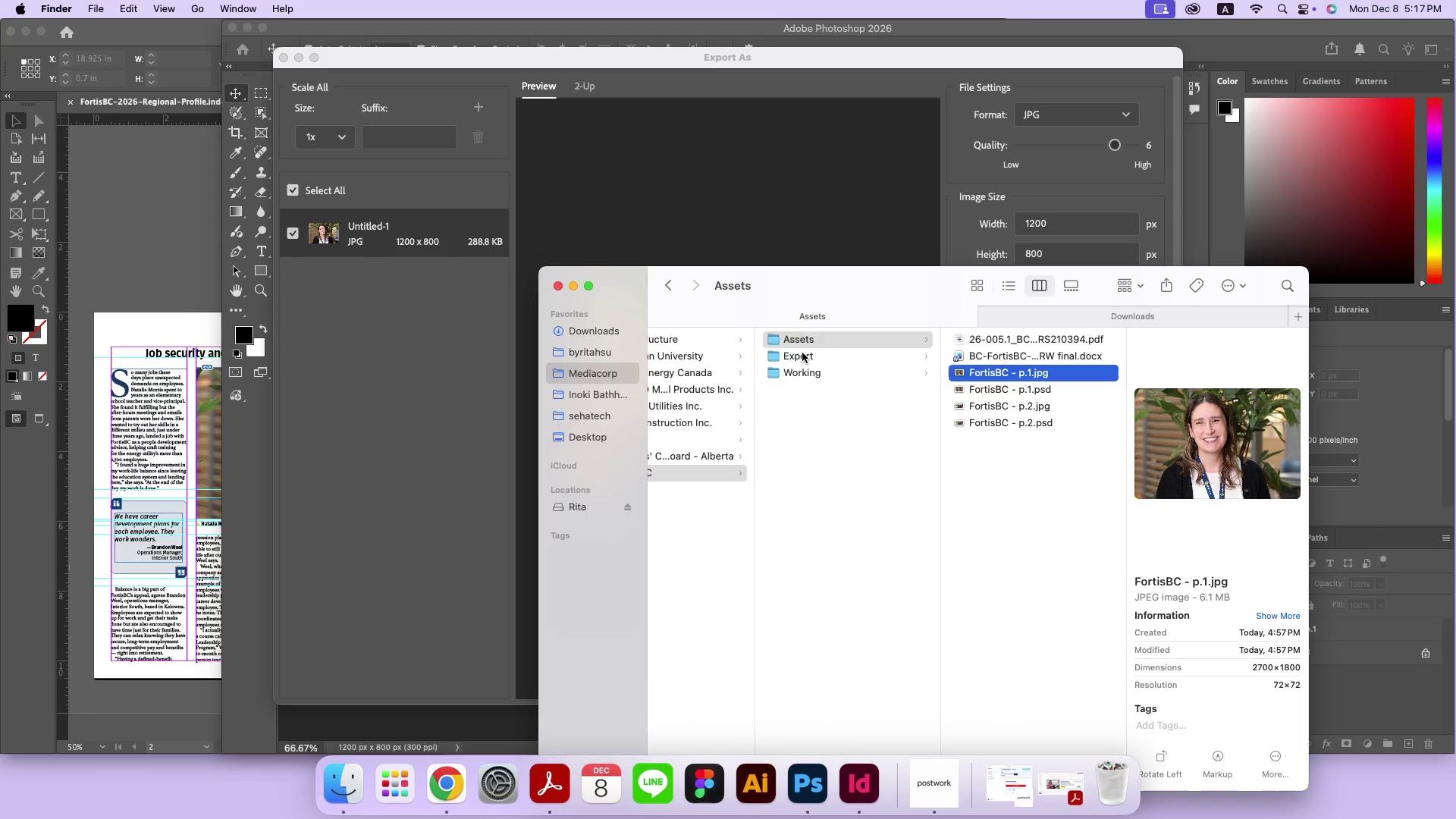 
left_click([802, 353])
 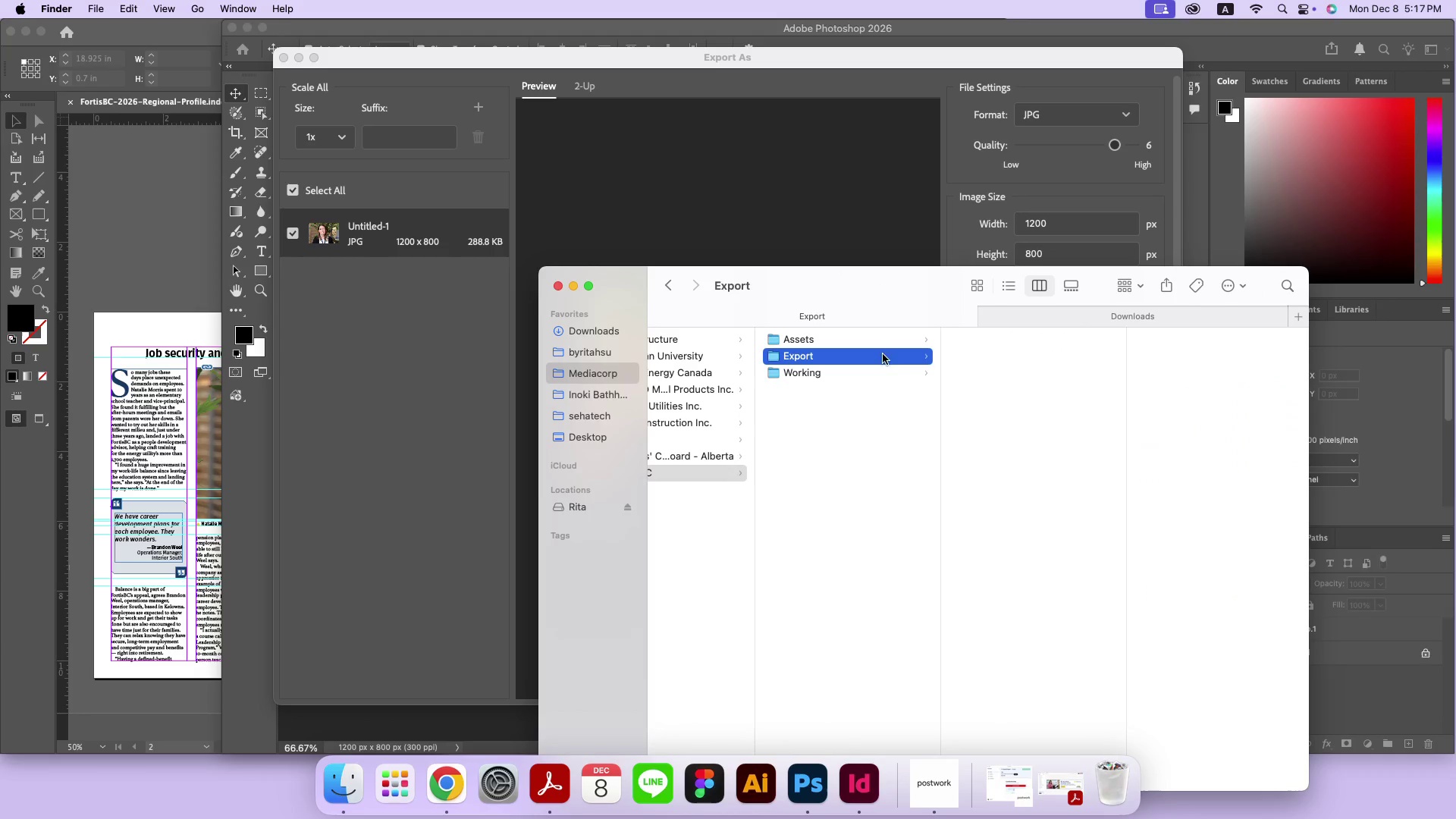 
left_click_drag(start_coordinate=[868, 356], to_coordinate=[896, 298])
 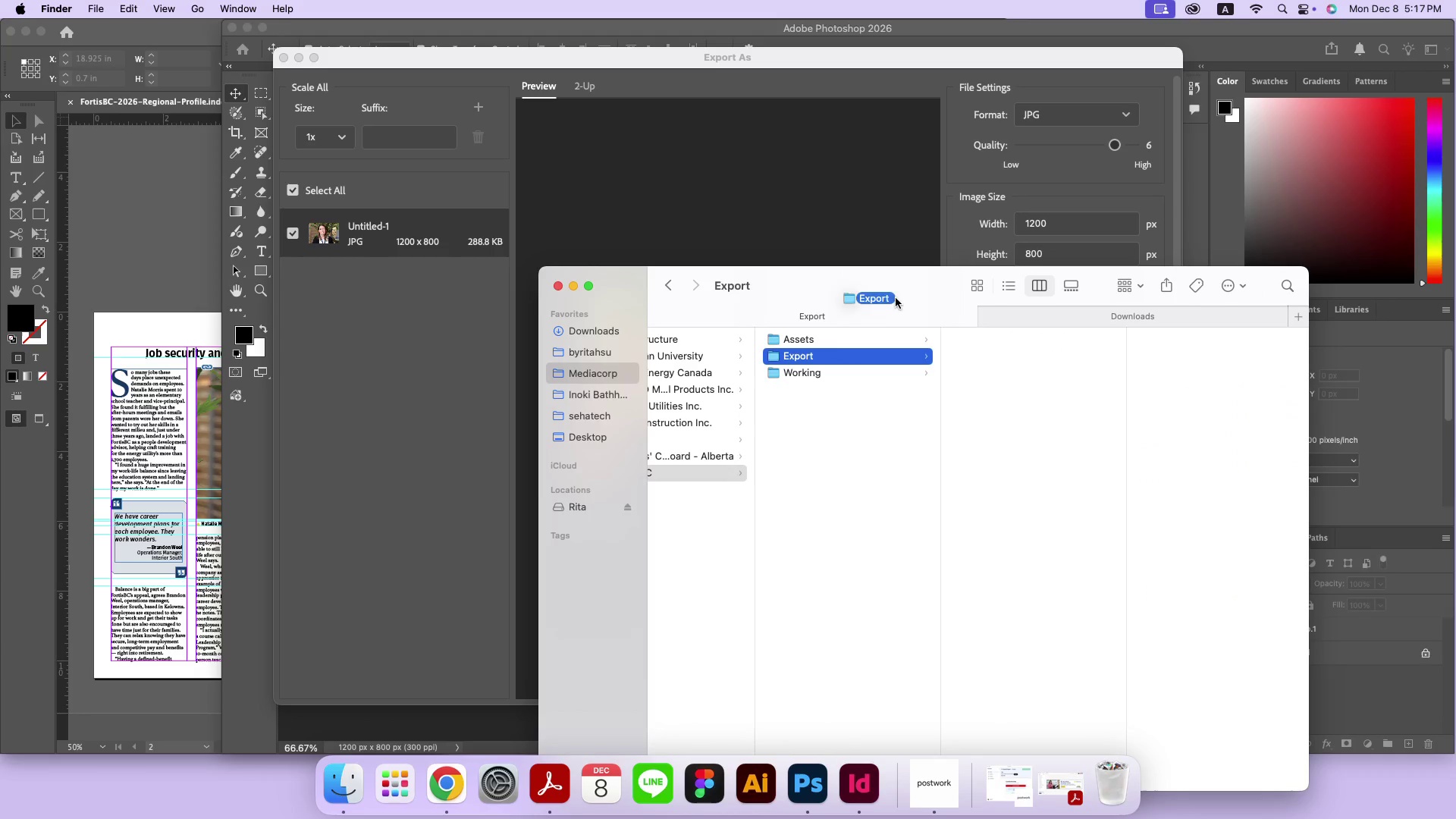 
left_click_drag(start_coordinate=[915, 283], to_coordinate=[925, 331])
 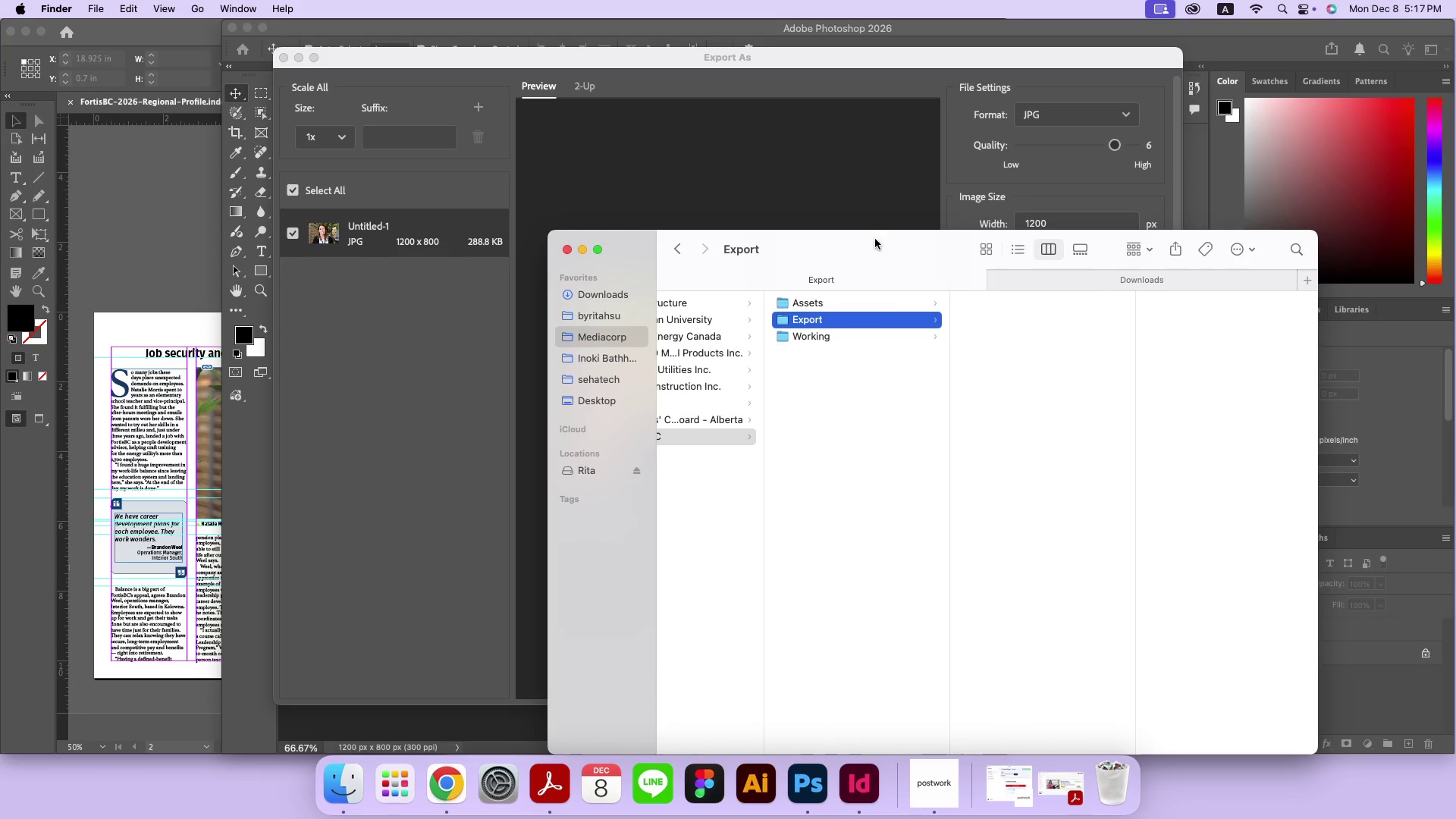 
left_click([864, 196])
 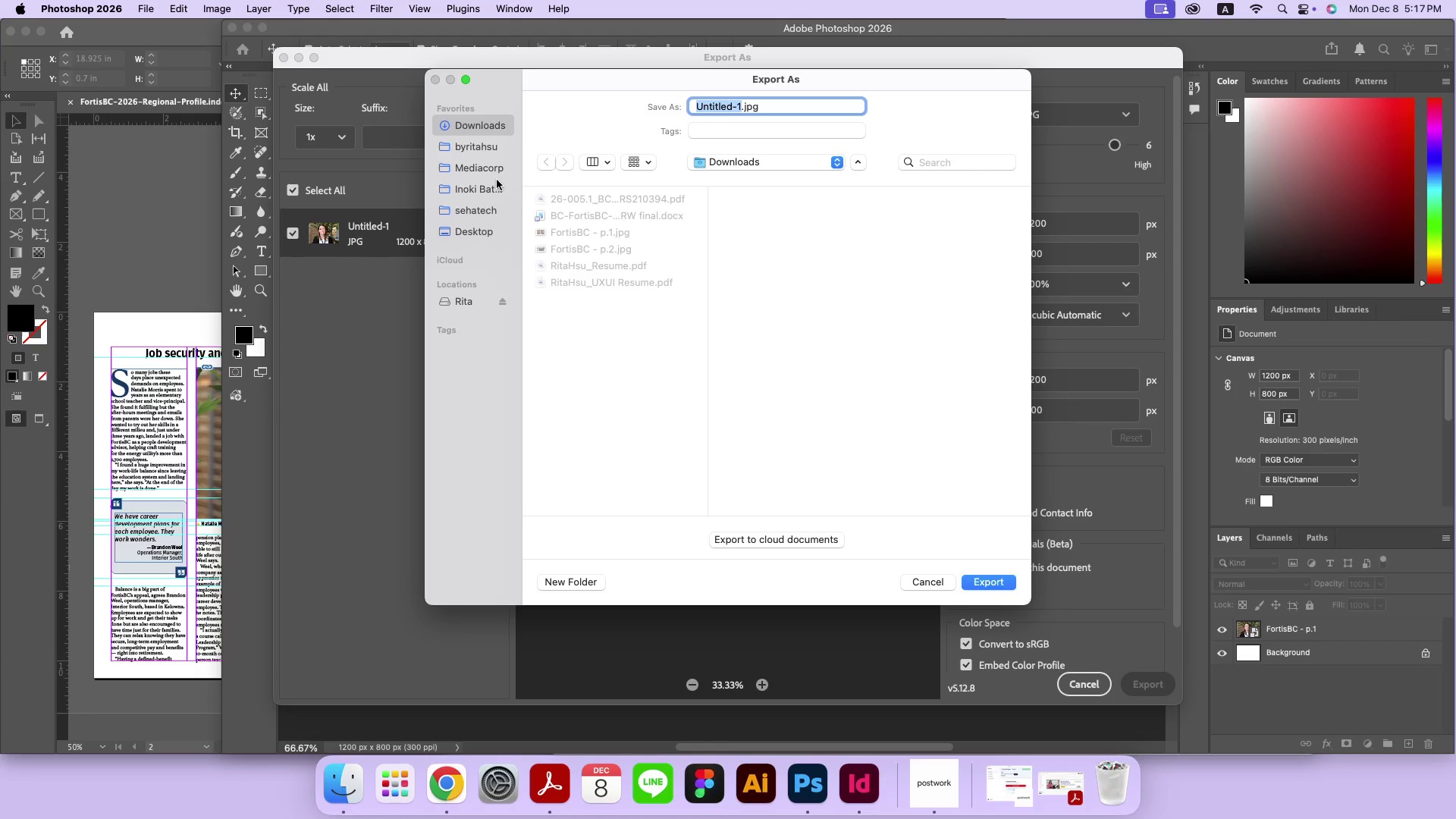 
left_click([494, 170])
 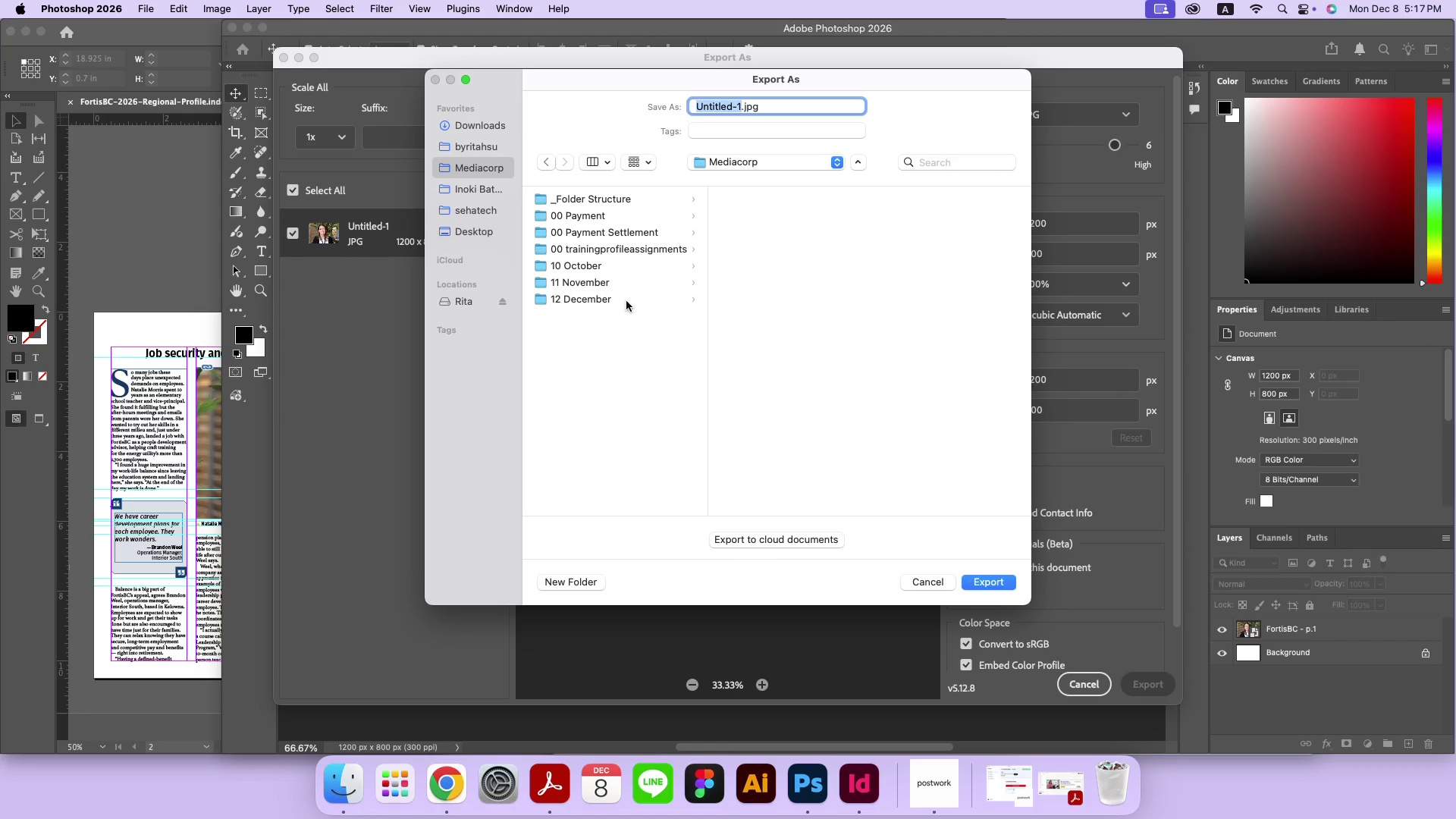 
left_click([626, 300])
 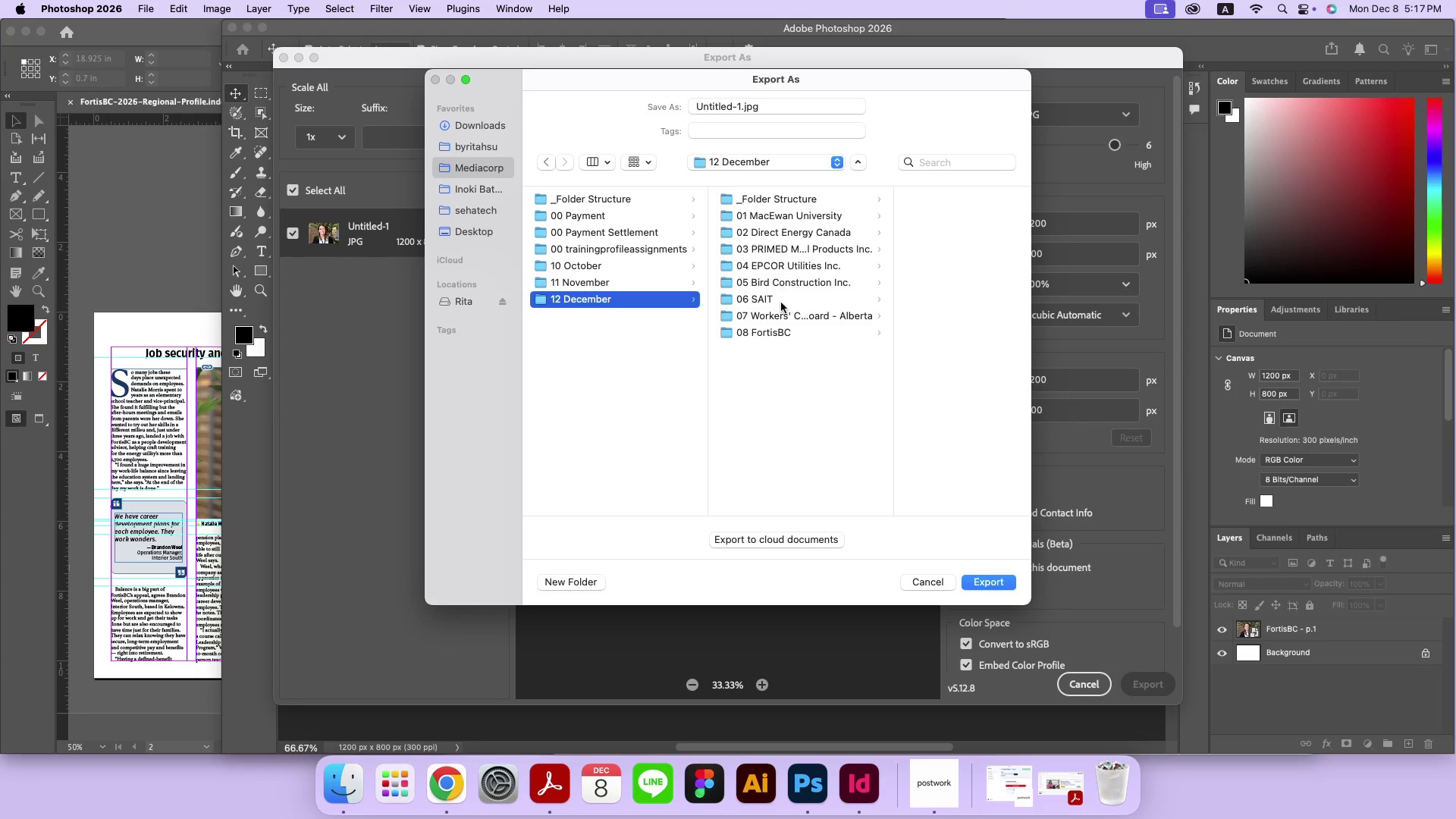 
left_click([781, 328])
 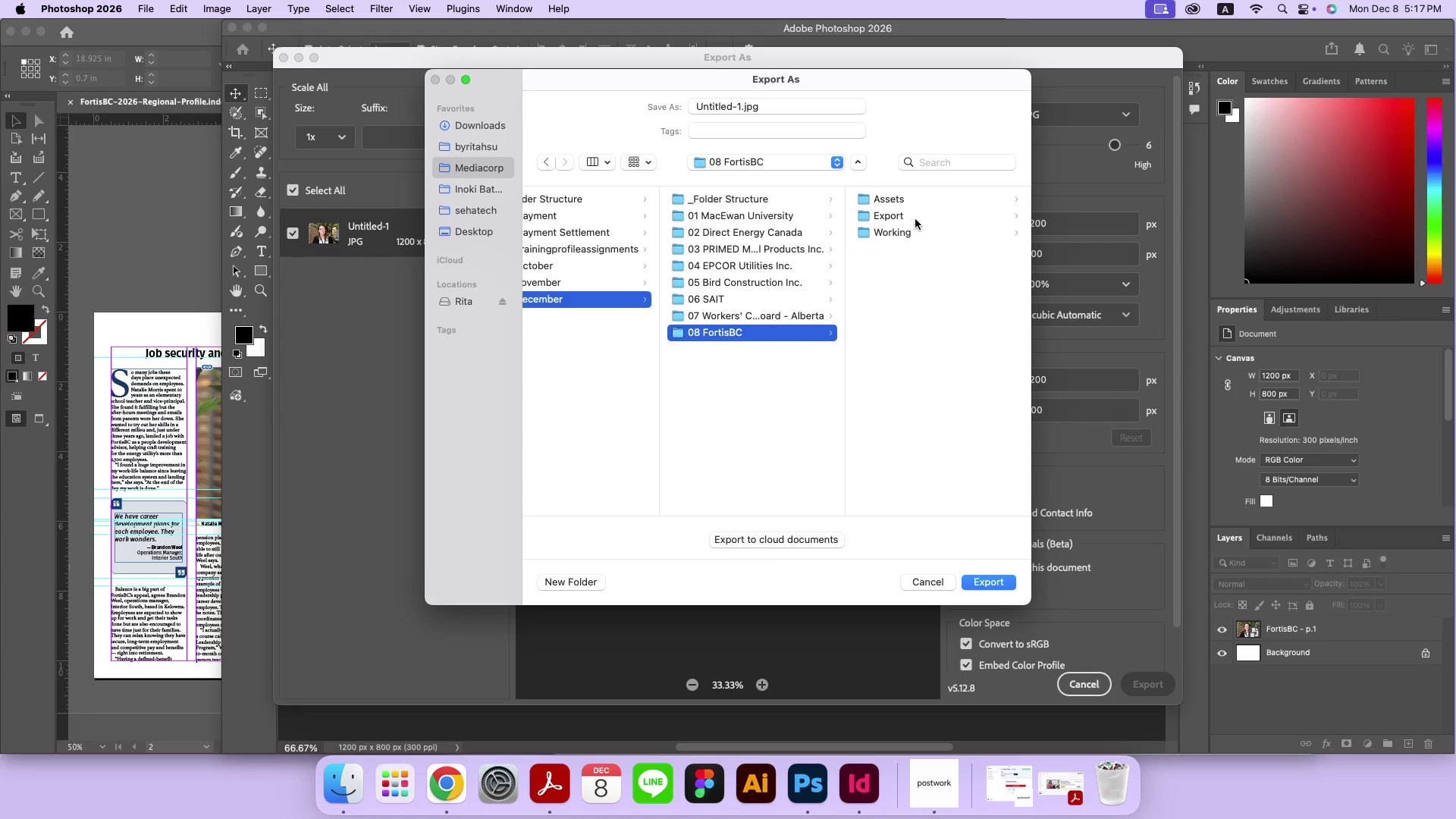 
left_click([915, 219])
 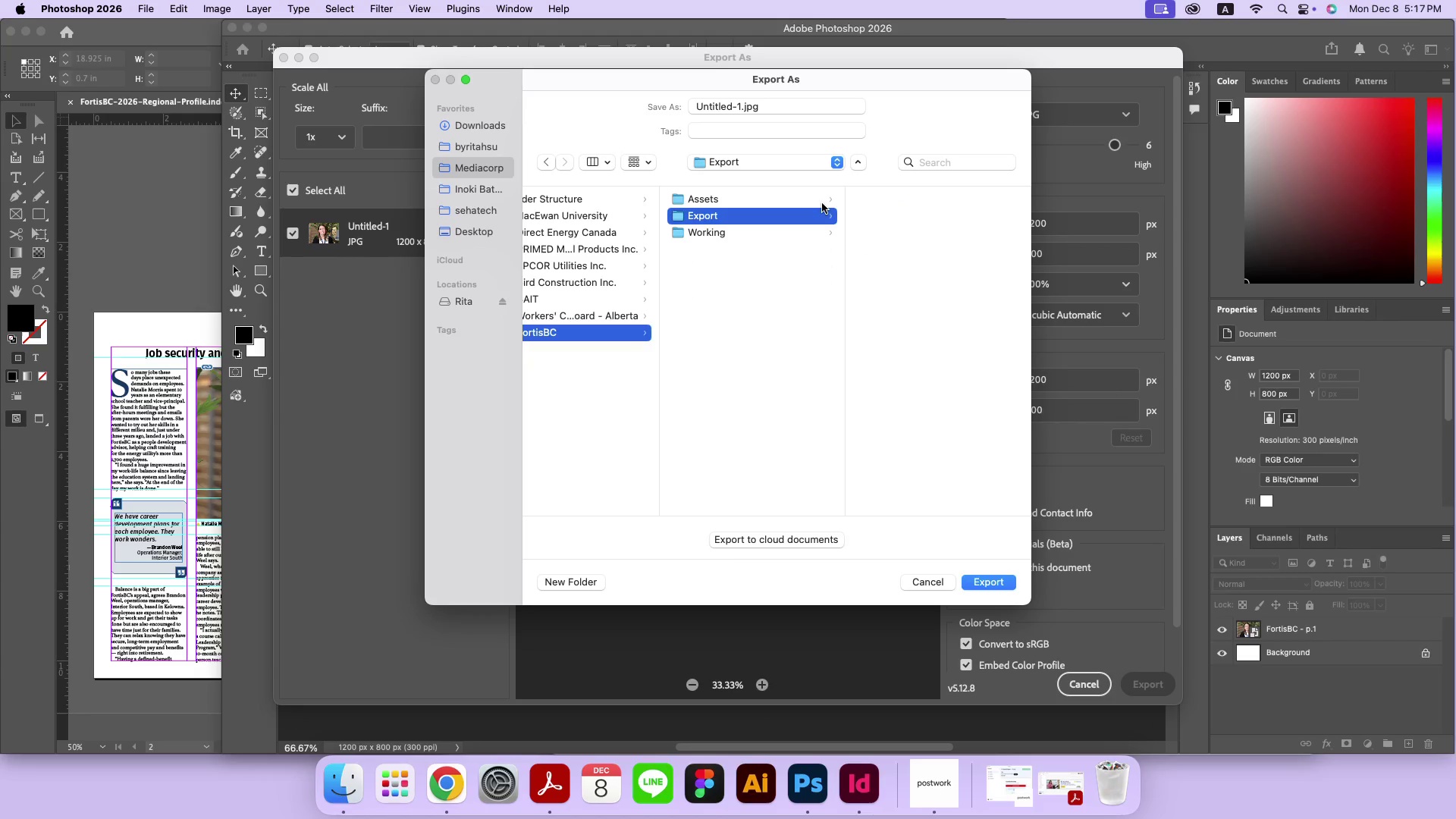 
left_click([822, 203])
 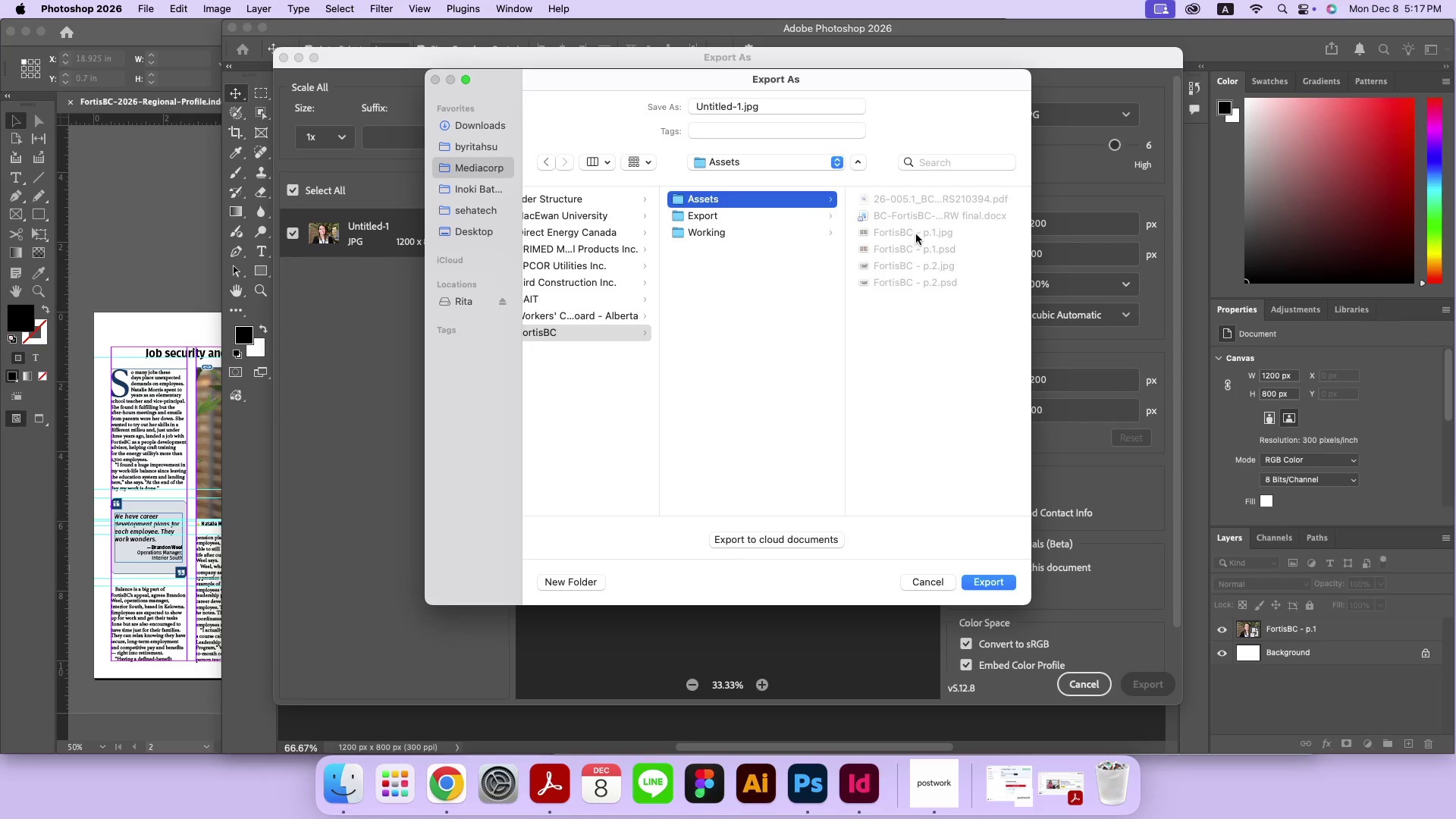 
left_click([916, 234])
 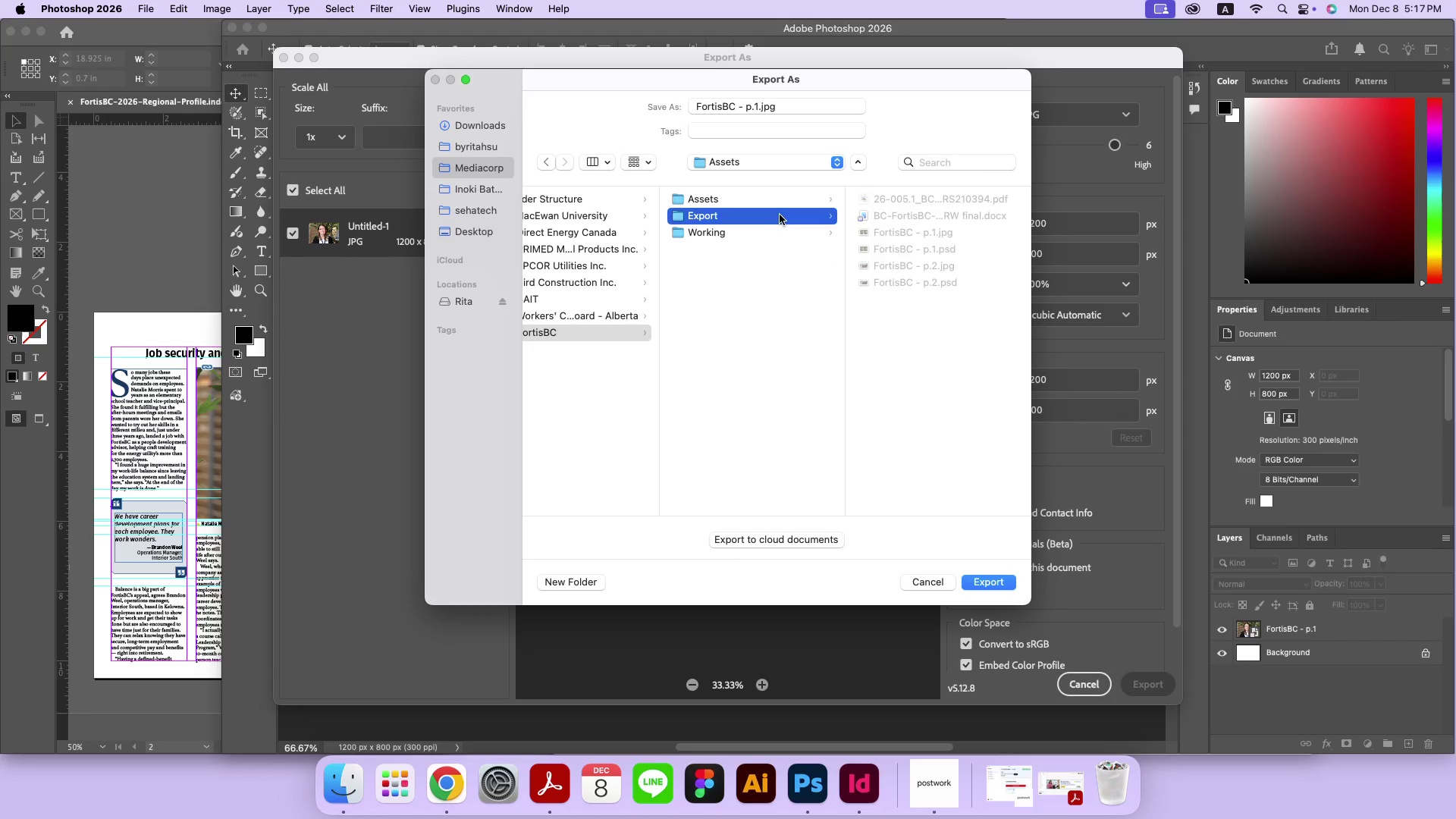 
left_click([780, 215])
 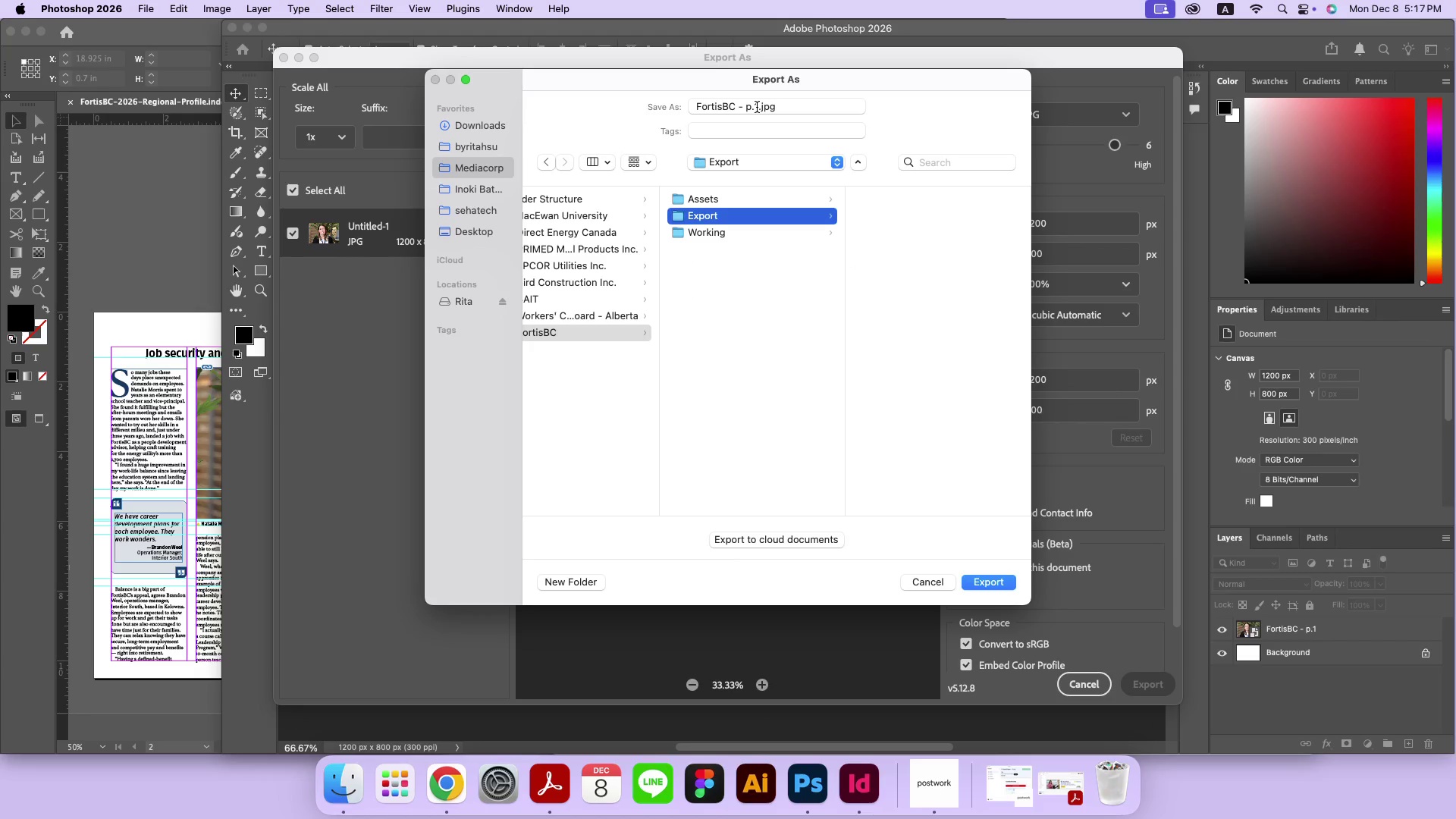 
left_click([757, 107])
 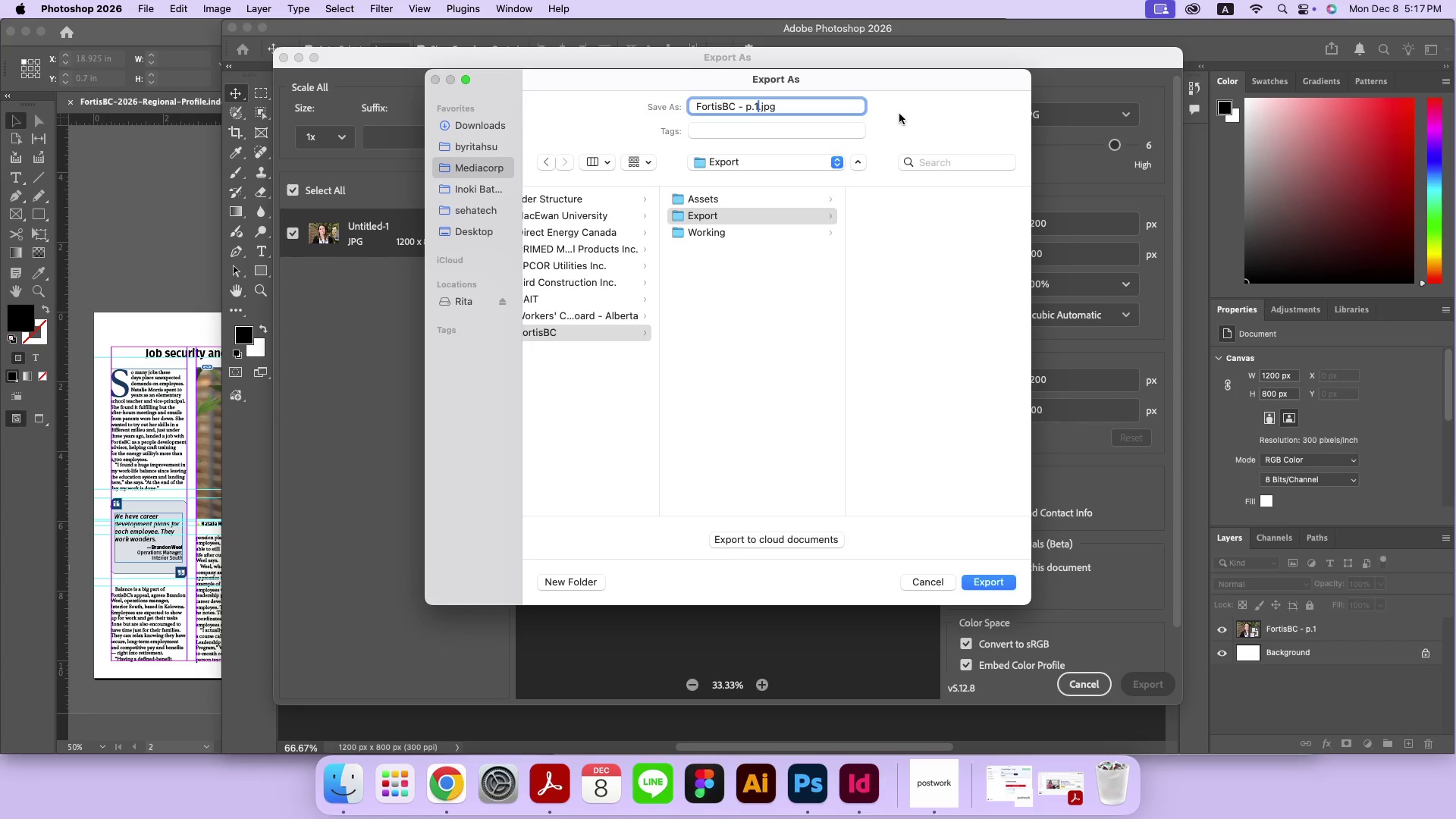 
type(-1200x800)
 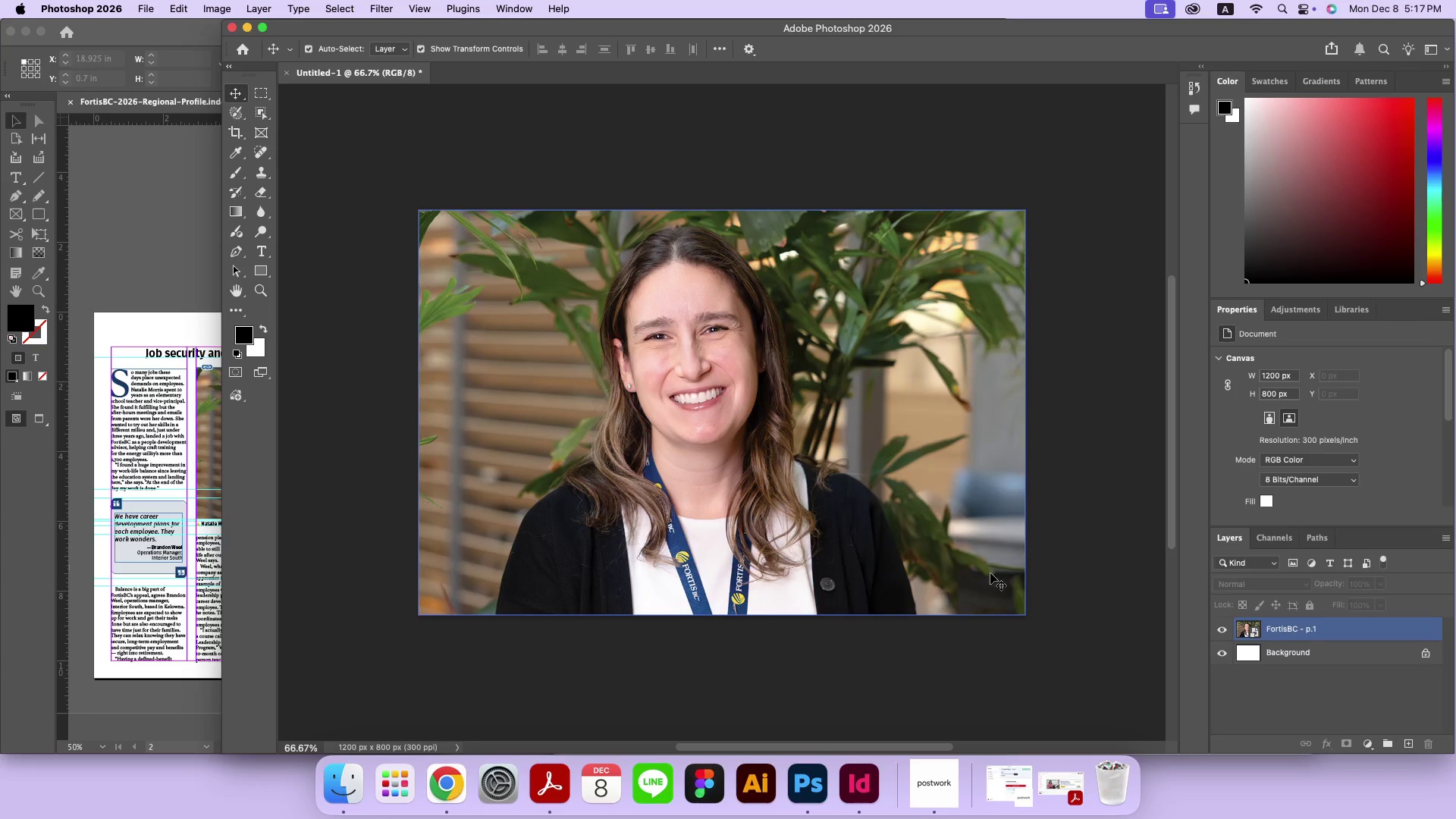 
left_click([353, 798])
 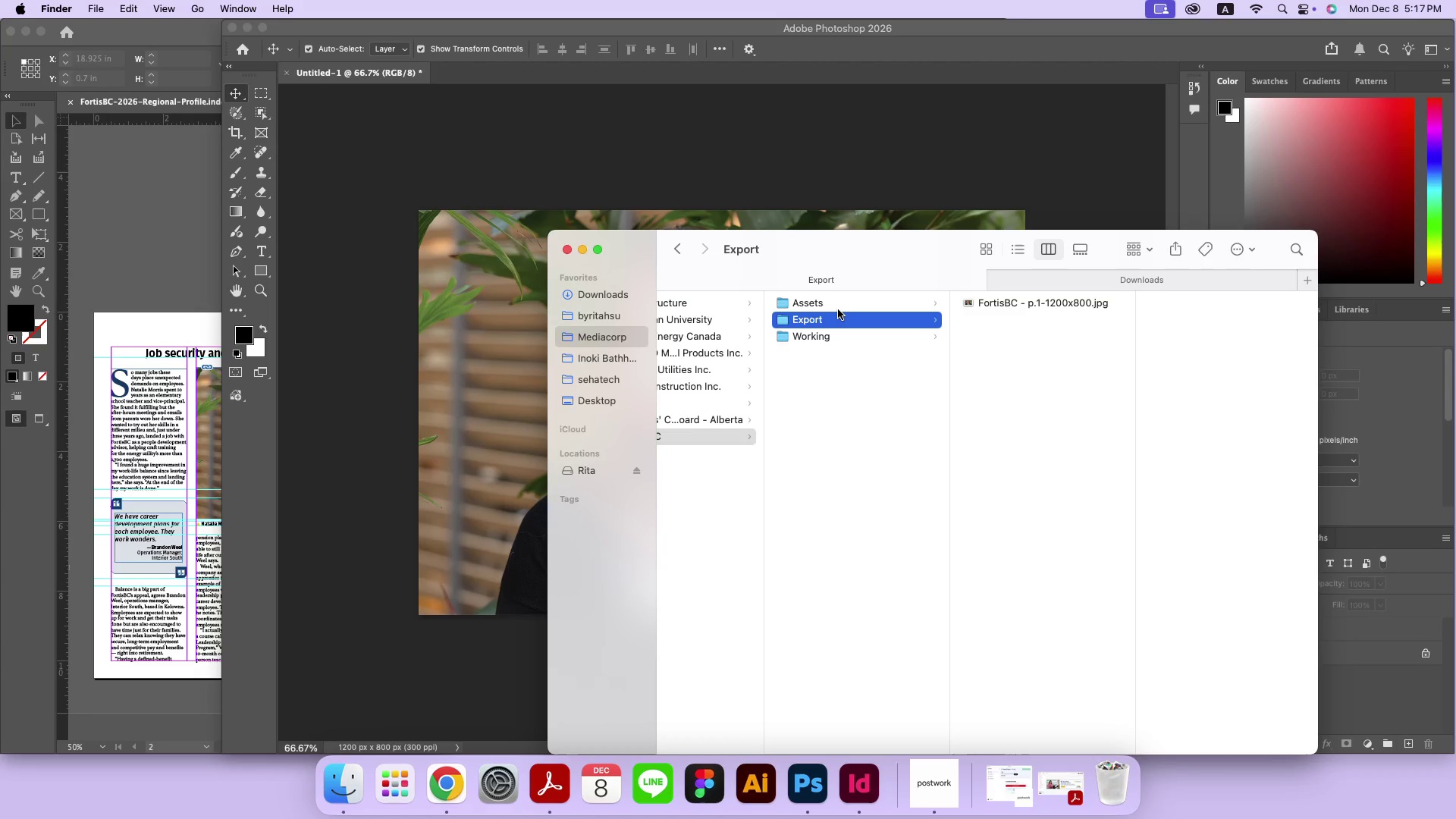 
left_click([839, 305])
 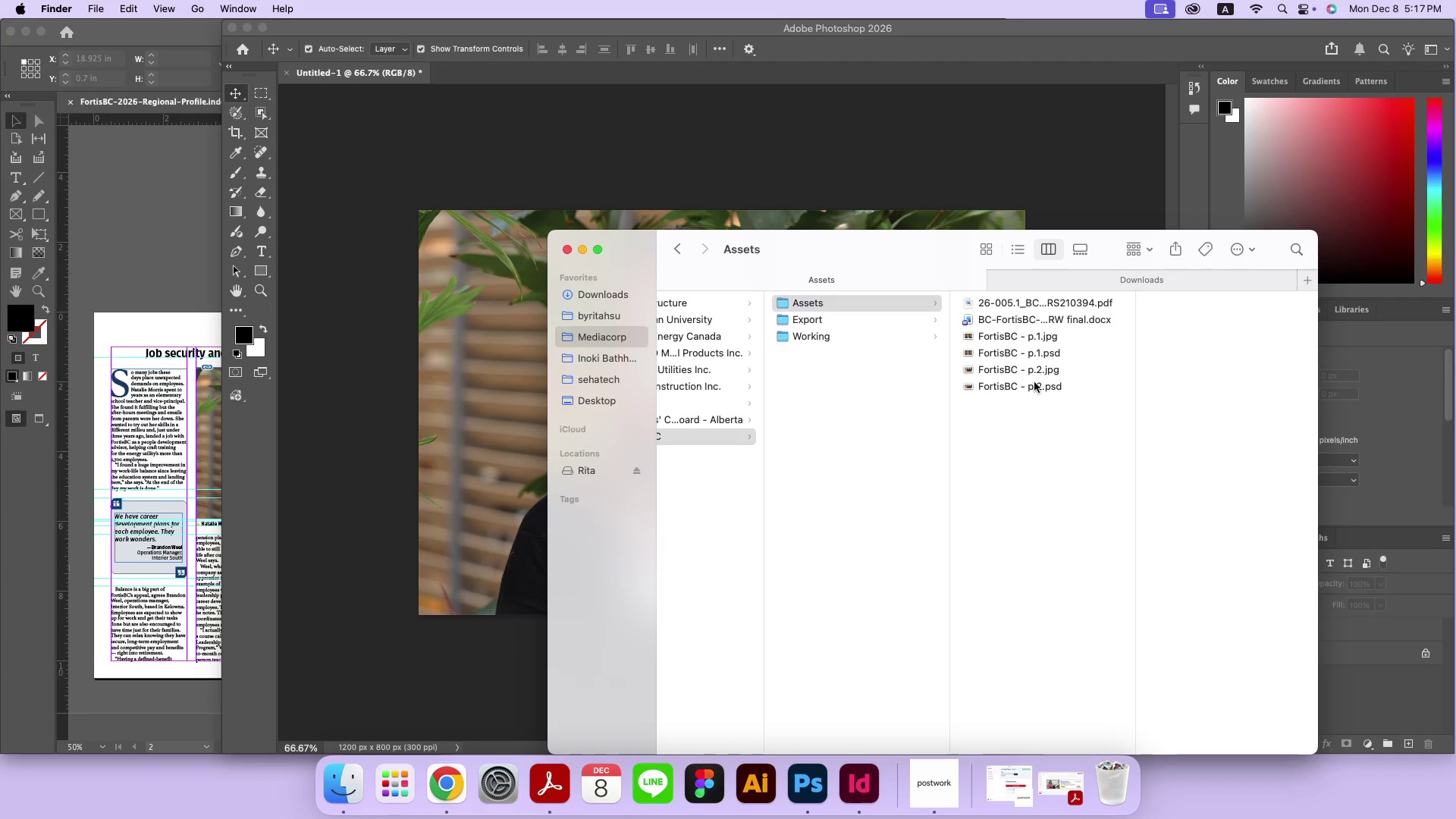 
left_click([1034, 382])
 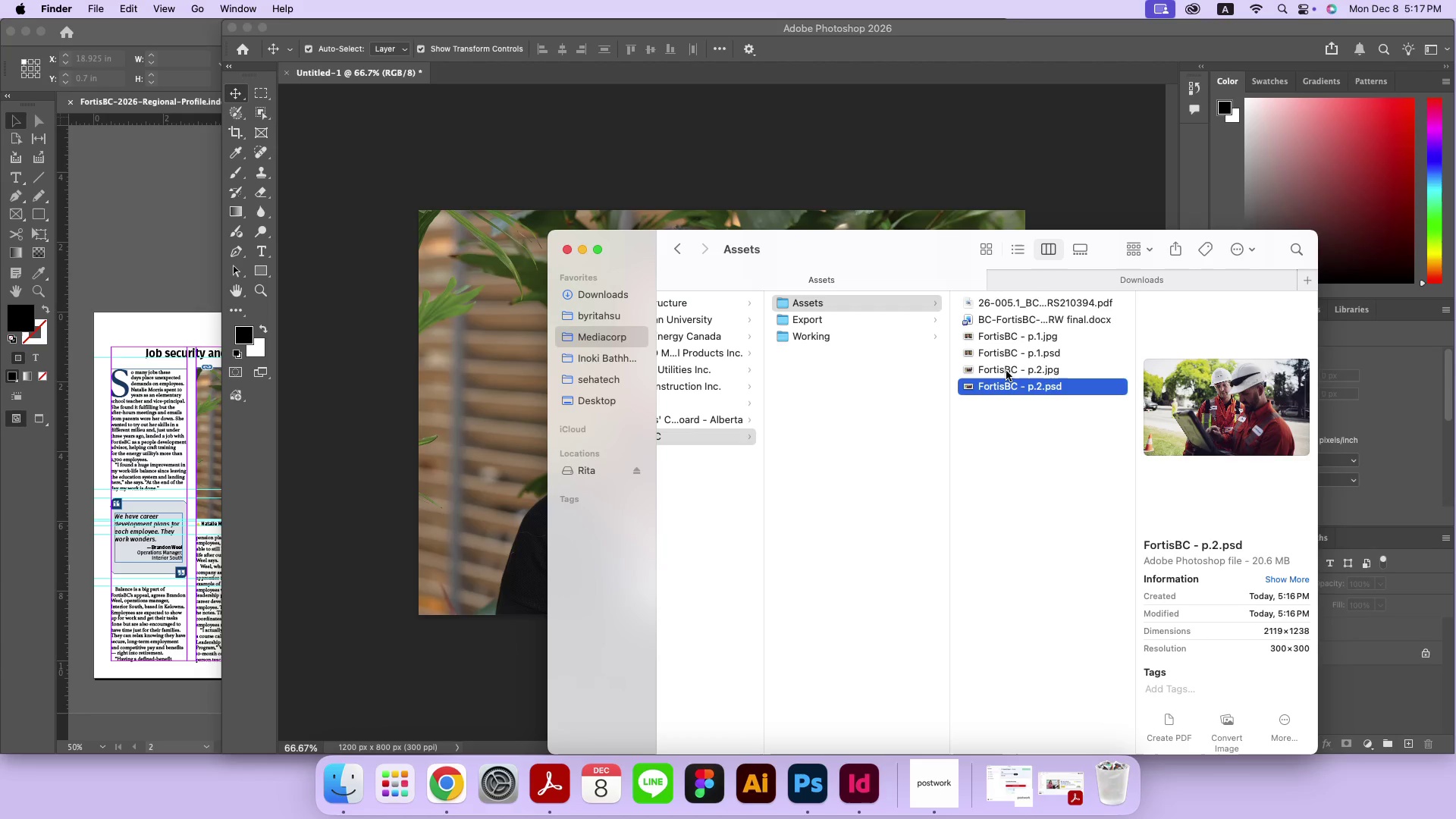 
left_click([1006, 371])
 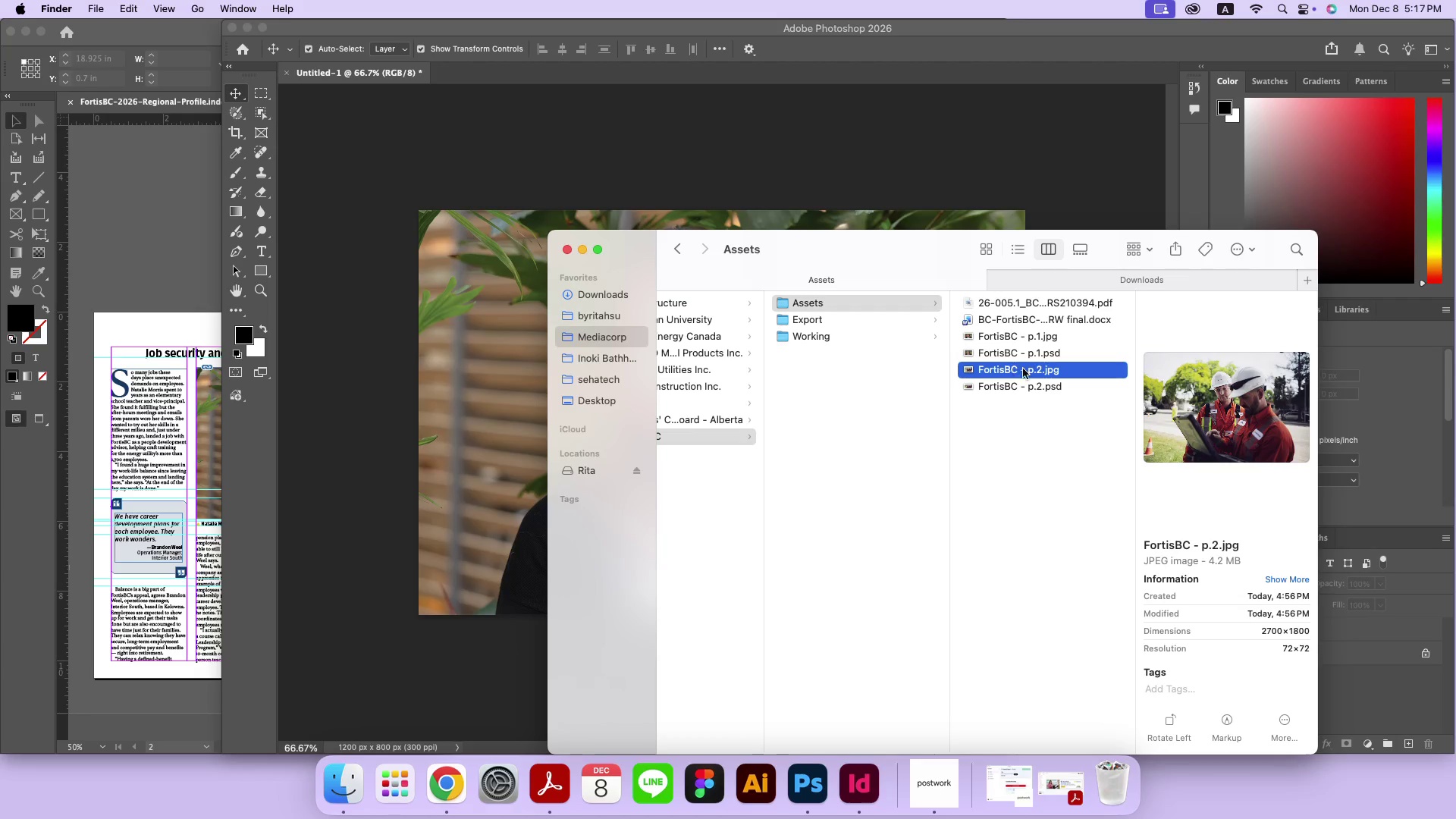 
left_click_drag(start_coordinate=[1049, 373], to_coordinate=[519, 336])
 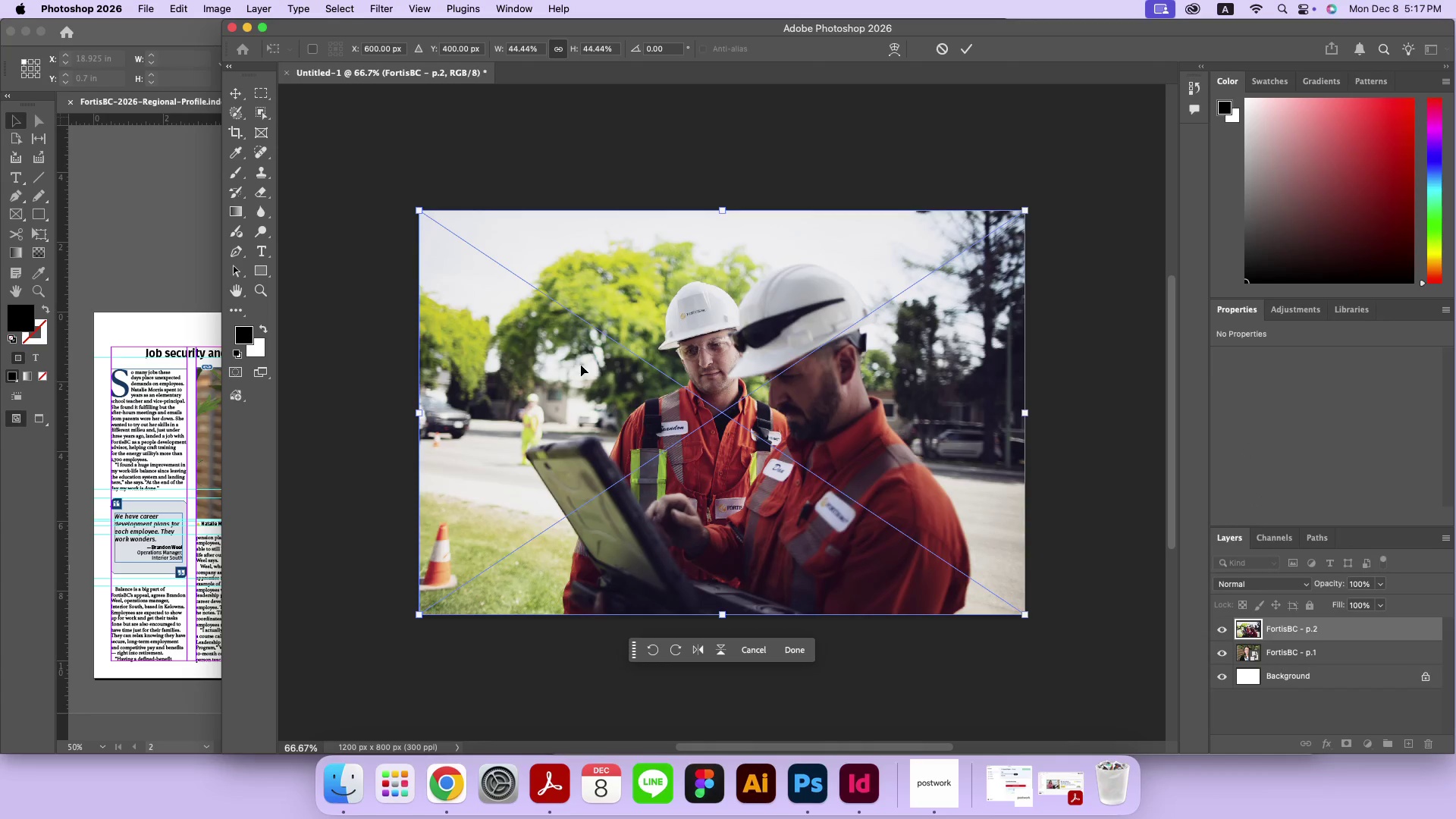 
key(Enter)
 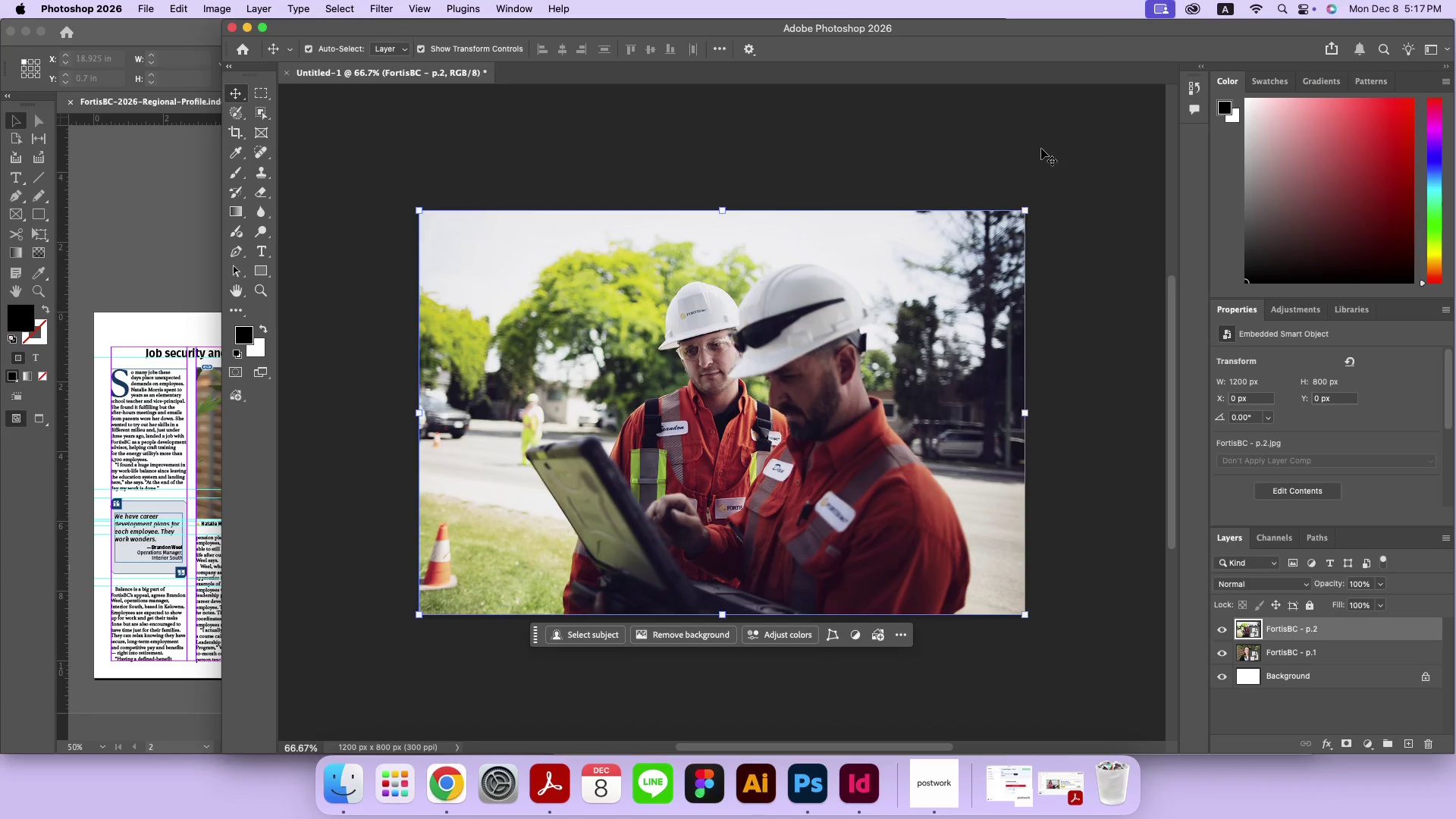 
left_click([1041, 149])
 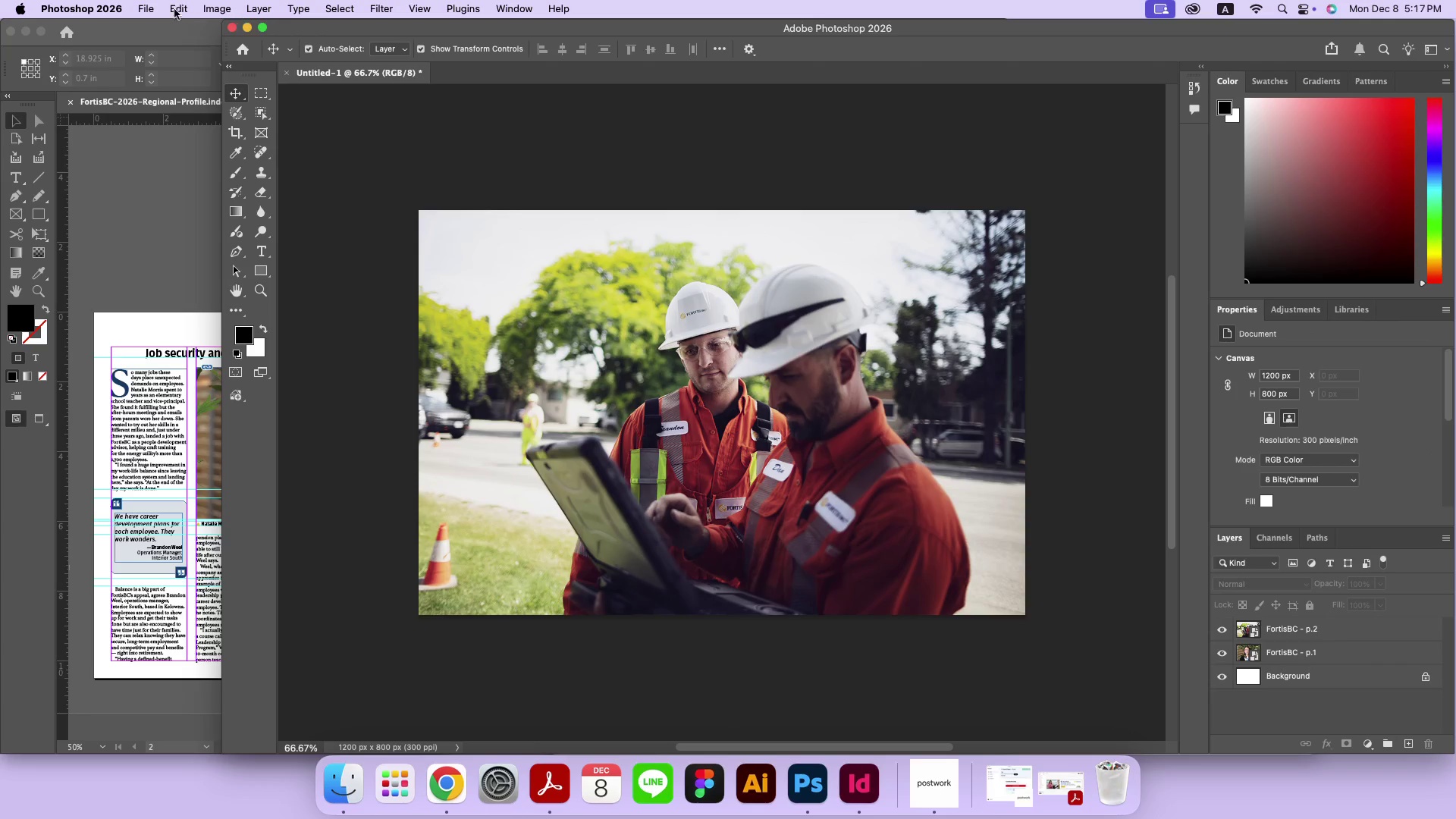 
left_click([154, 9])
 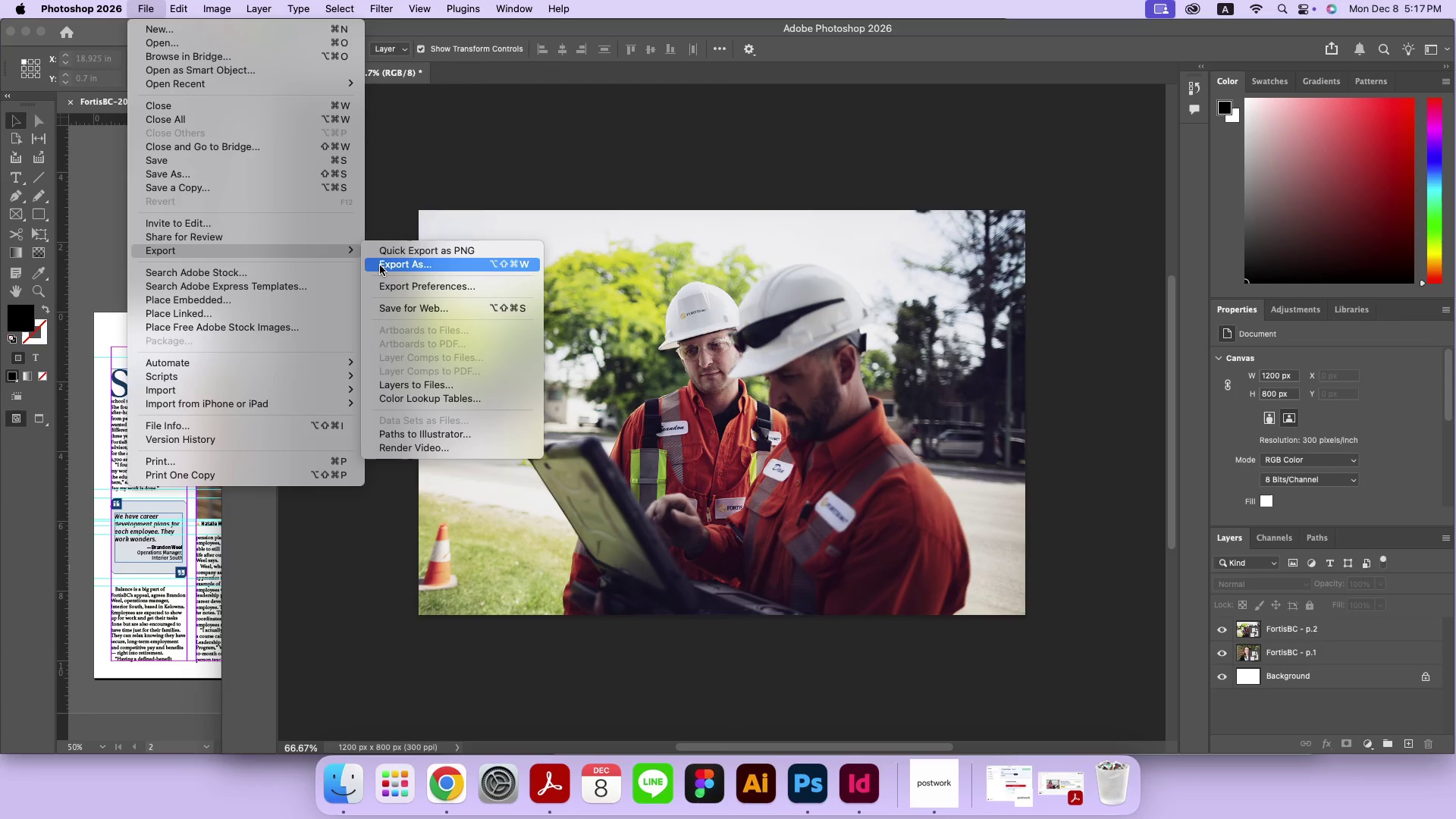 
left_click([380, 265])
 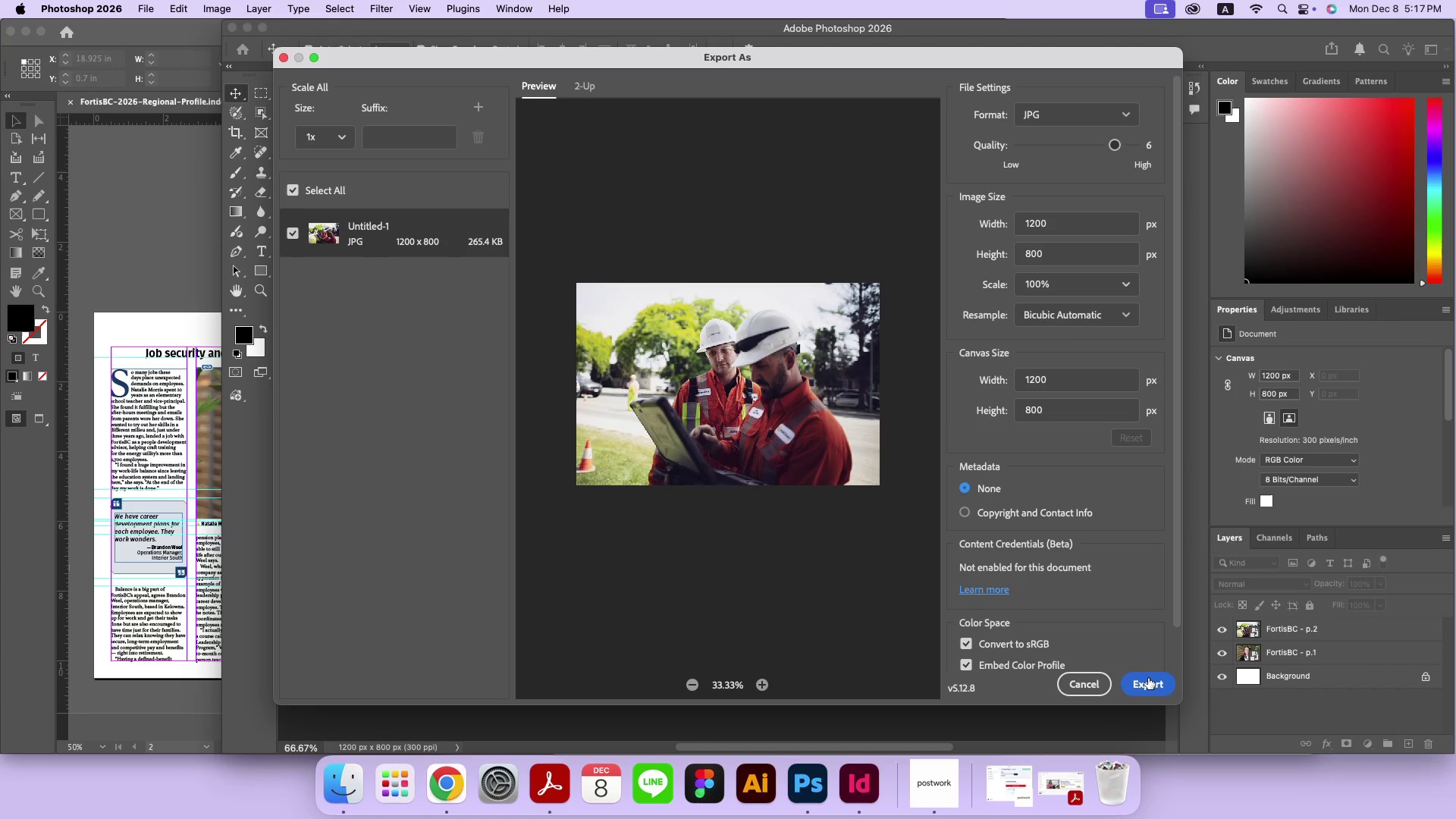 
wait(5.45)
 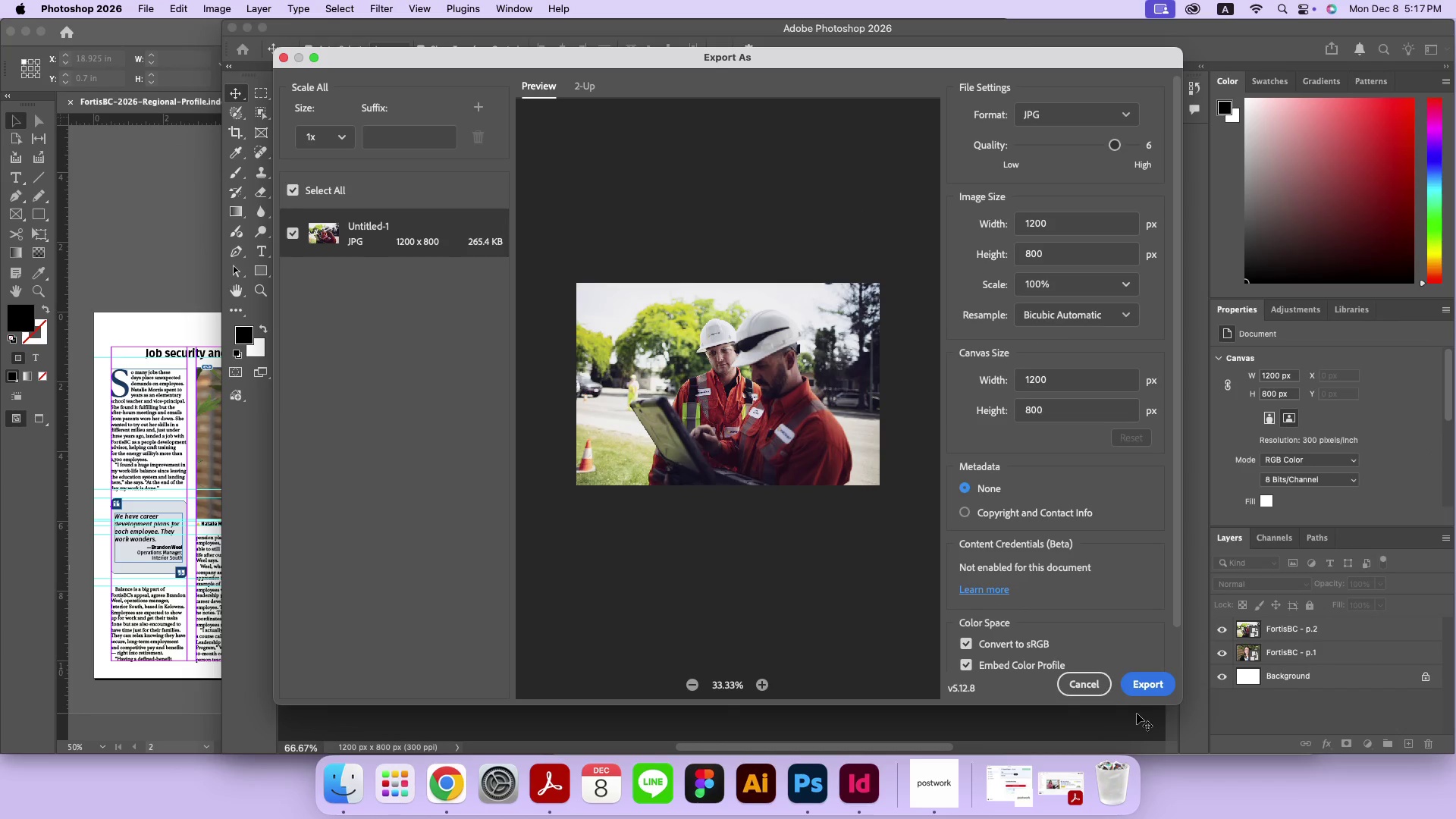 
left_click([1148, 678])
 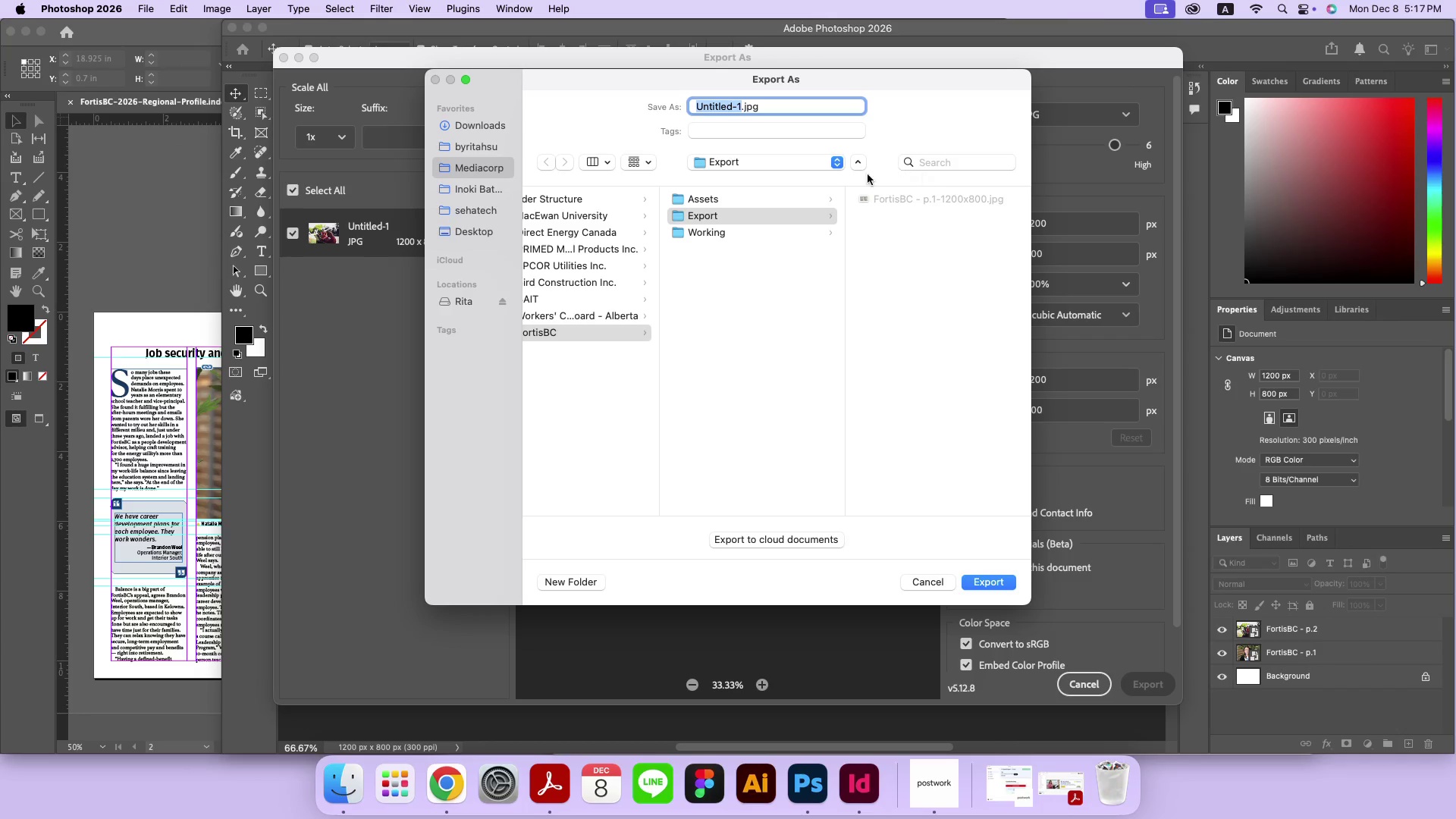 
left_click([889, 199])
 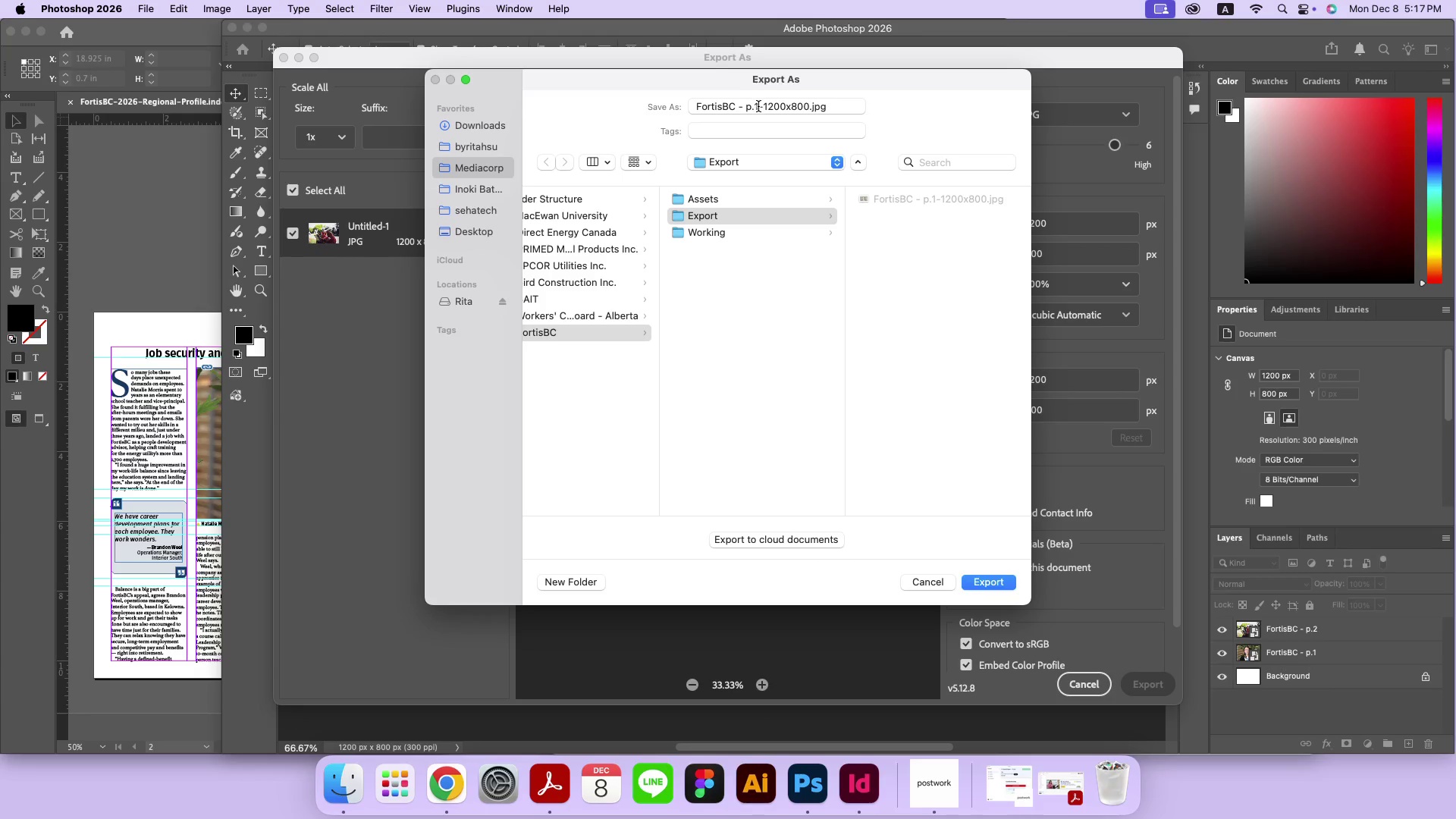 
left_click([758, 106])
 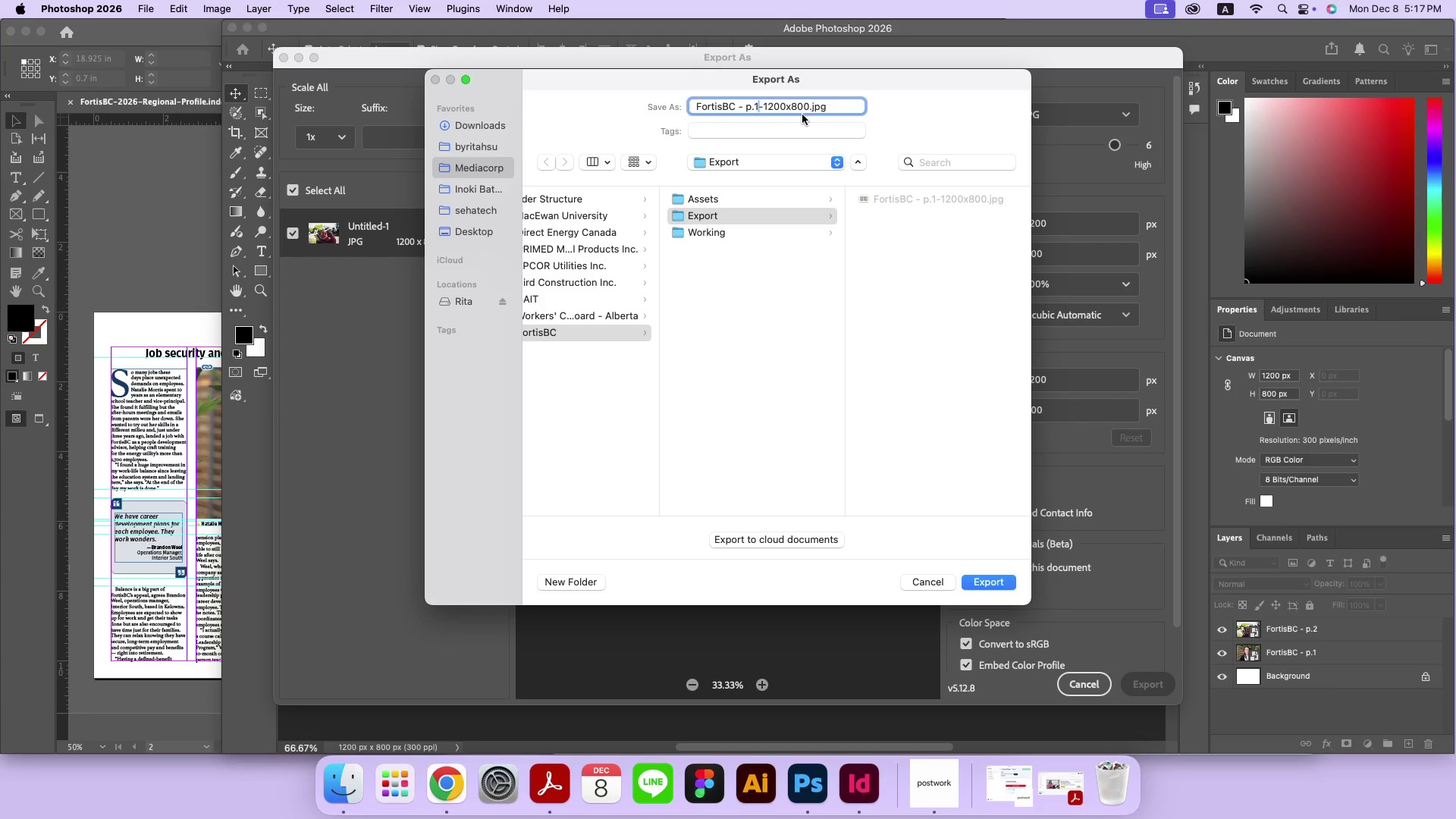 
key(Backspace)
 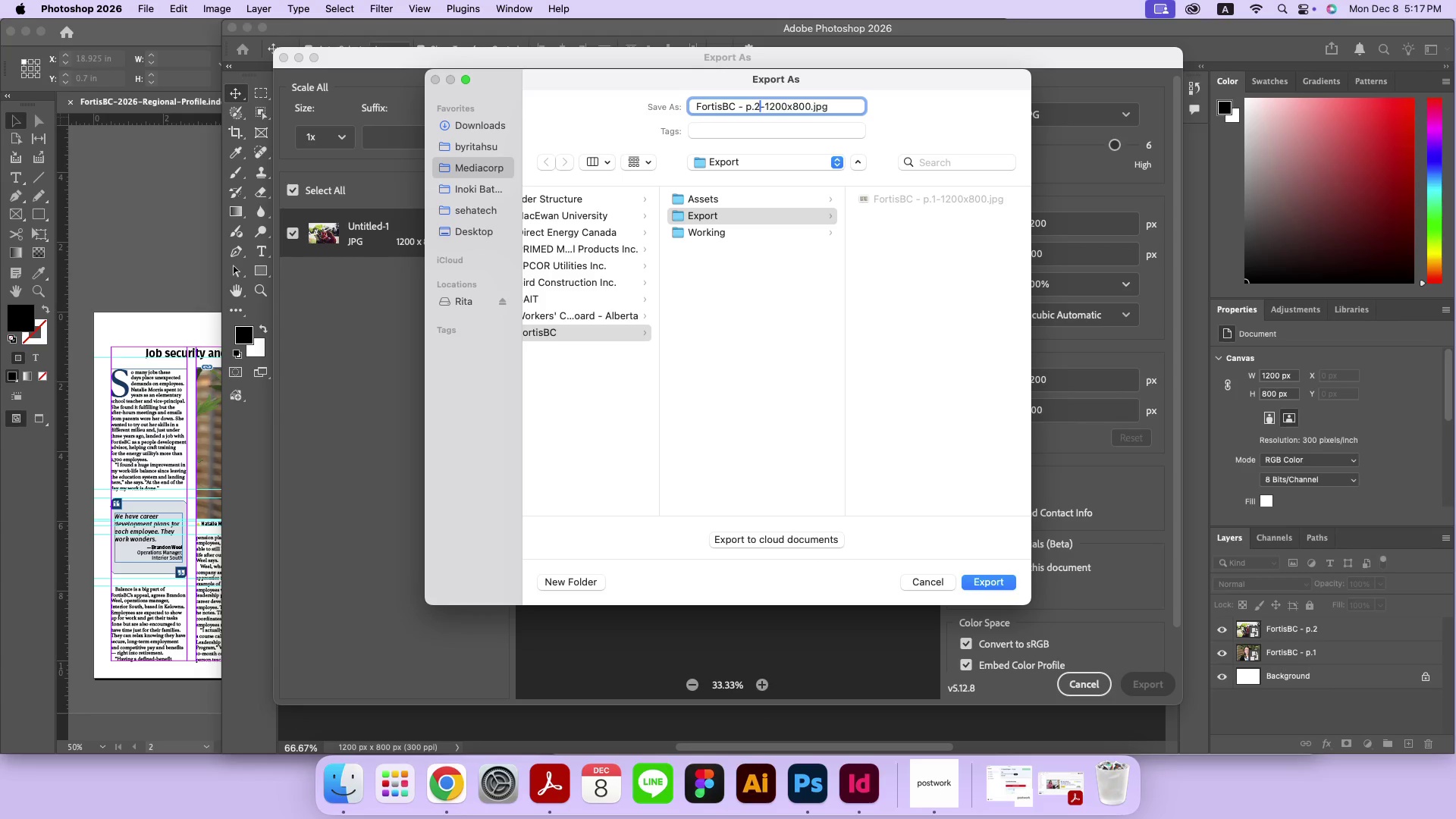 
key(2)
 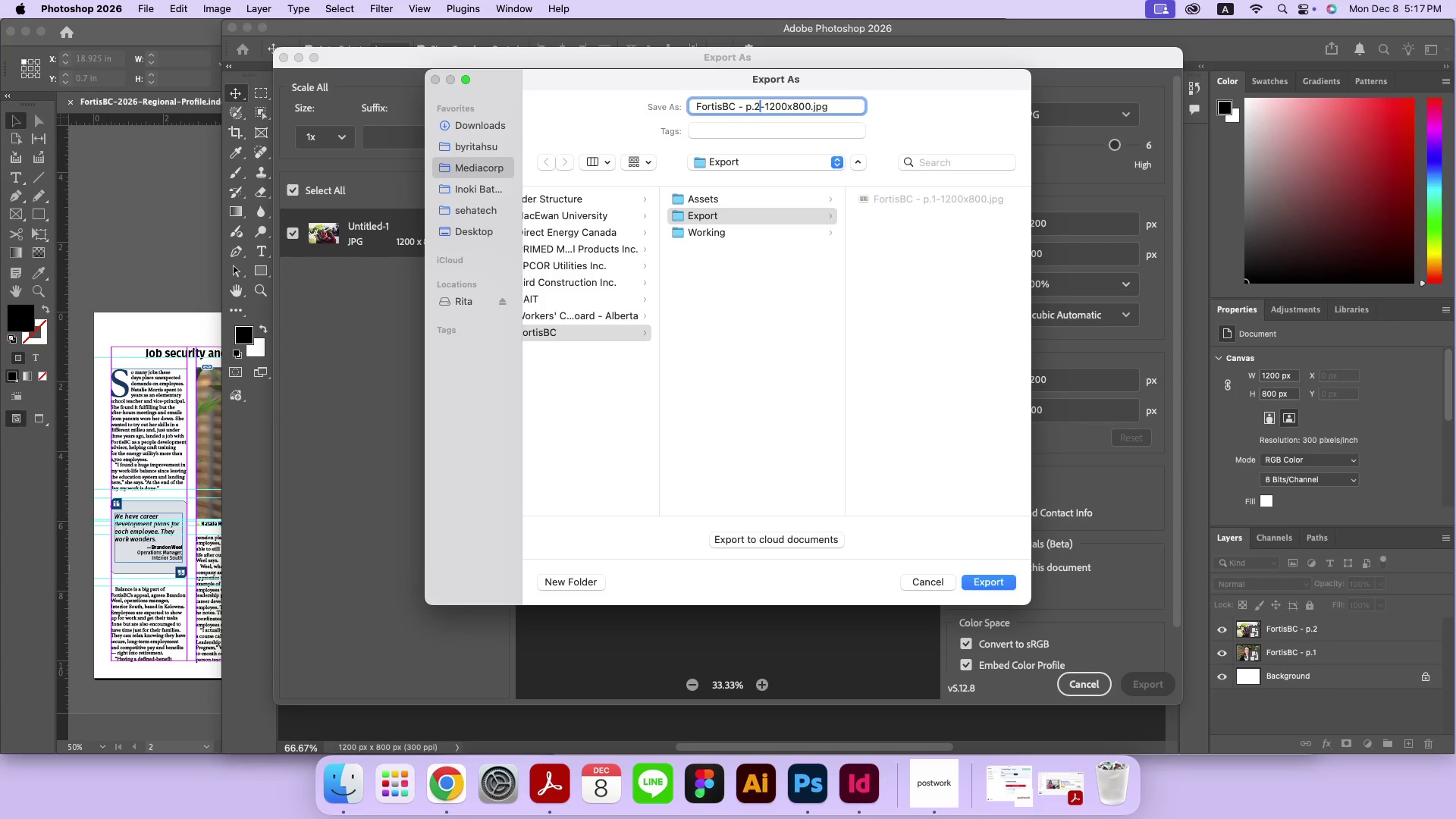 
key(Enter)
 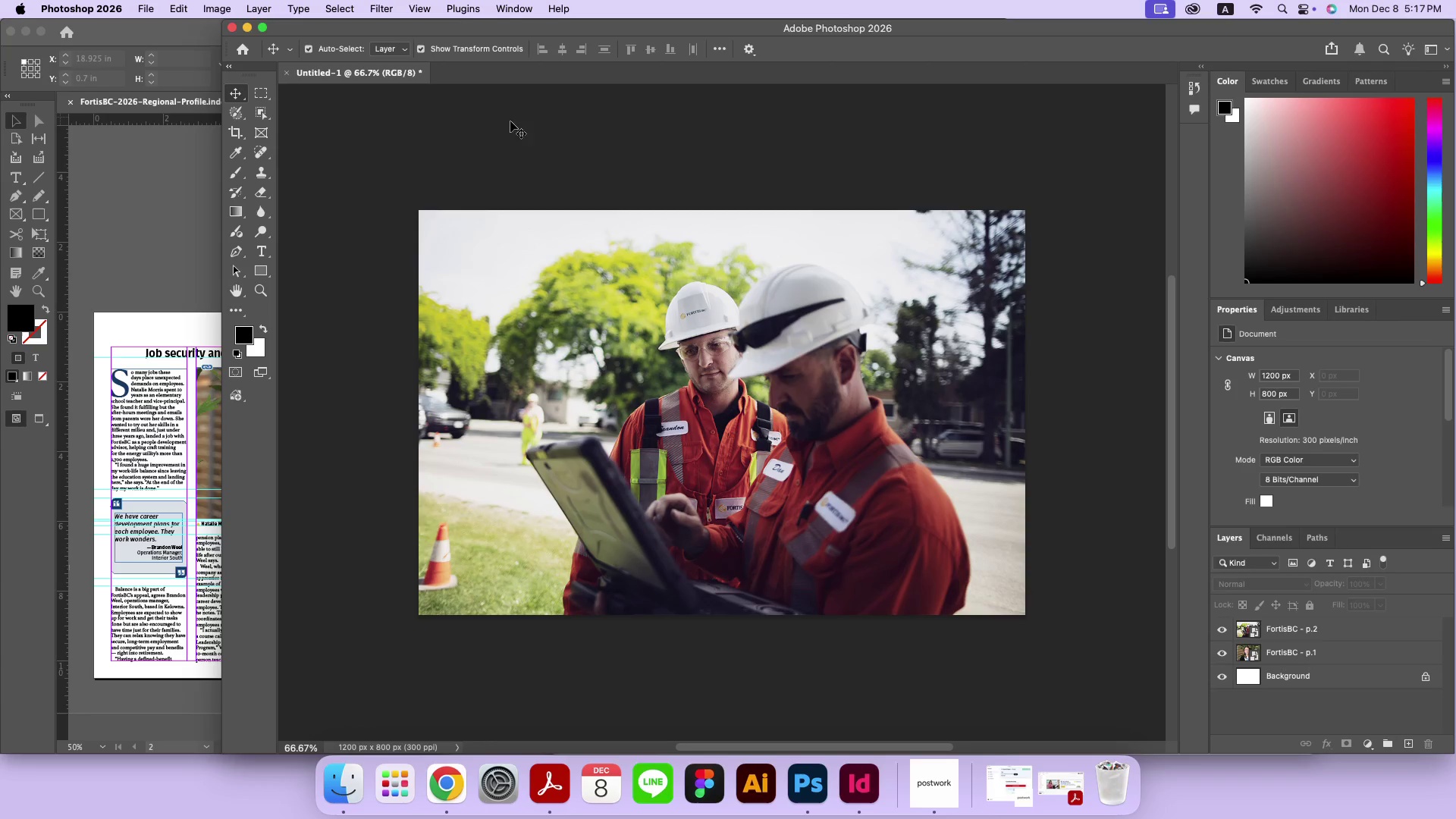 
left_click([284, 76])
 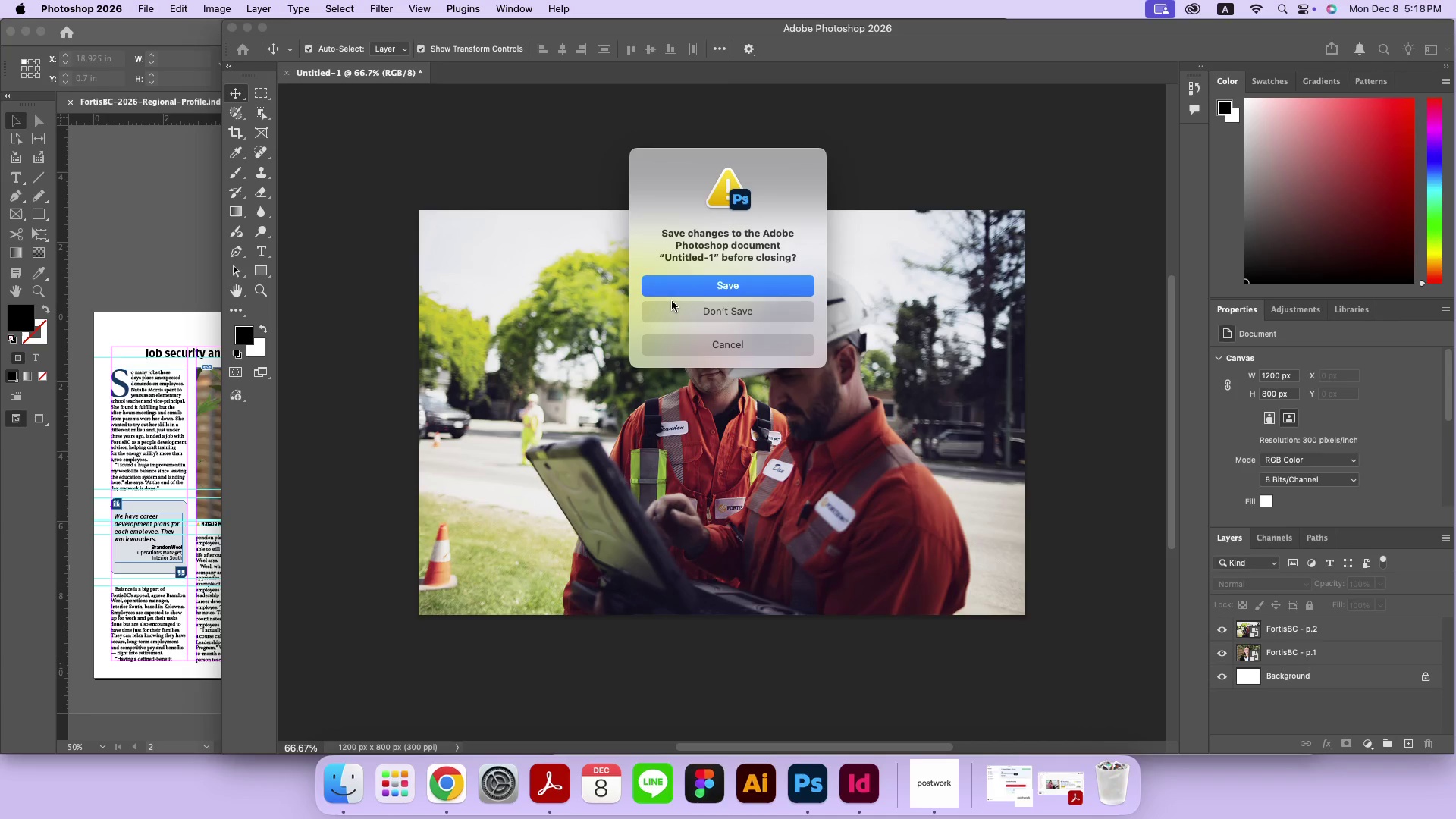 
left_click([672, 302])
 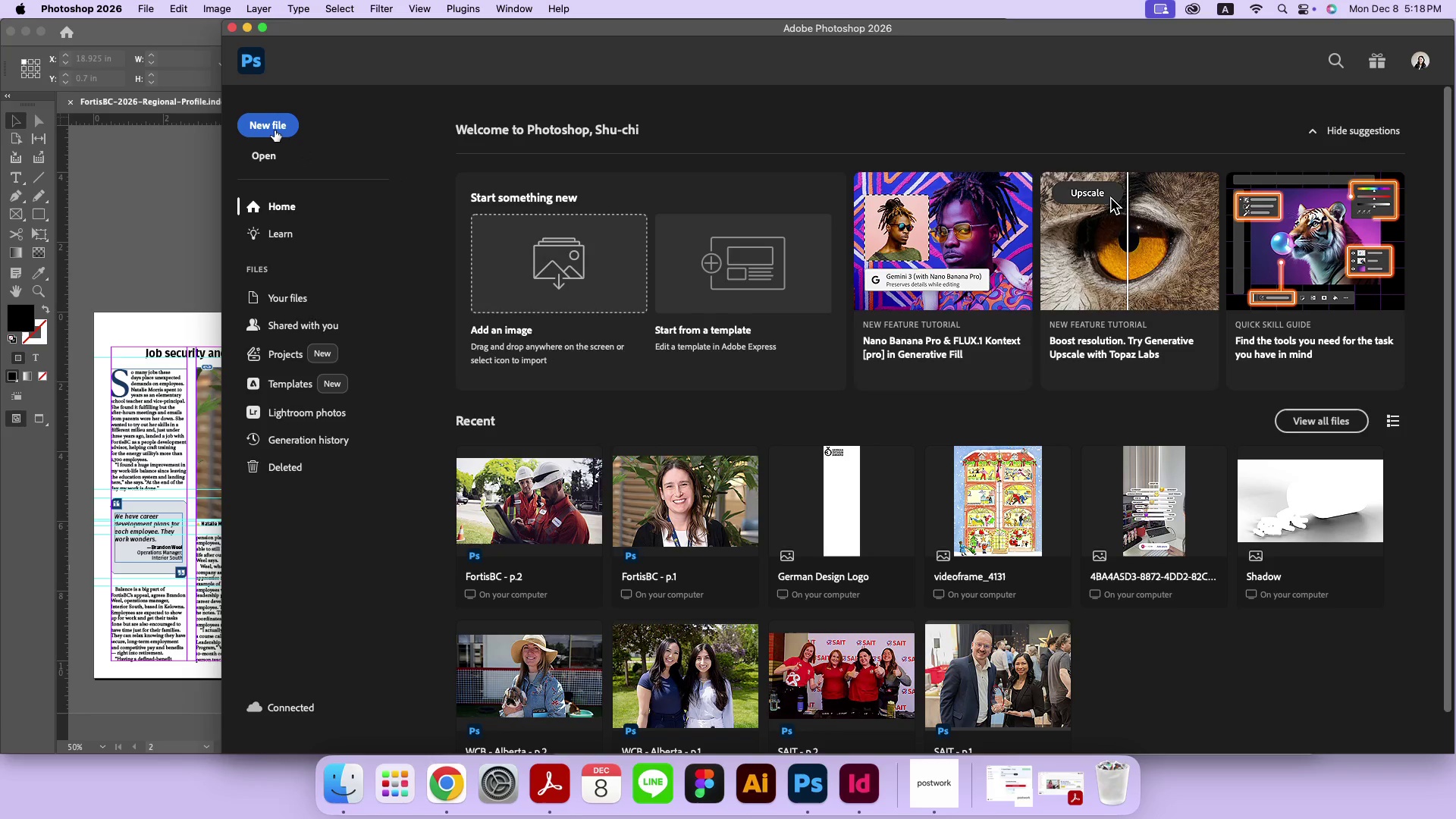 
left_click([275, 130])
 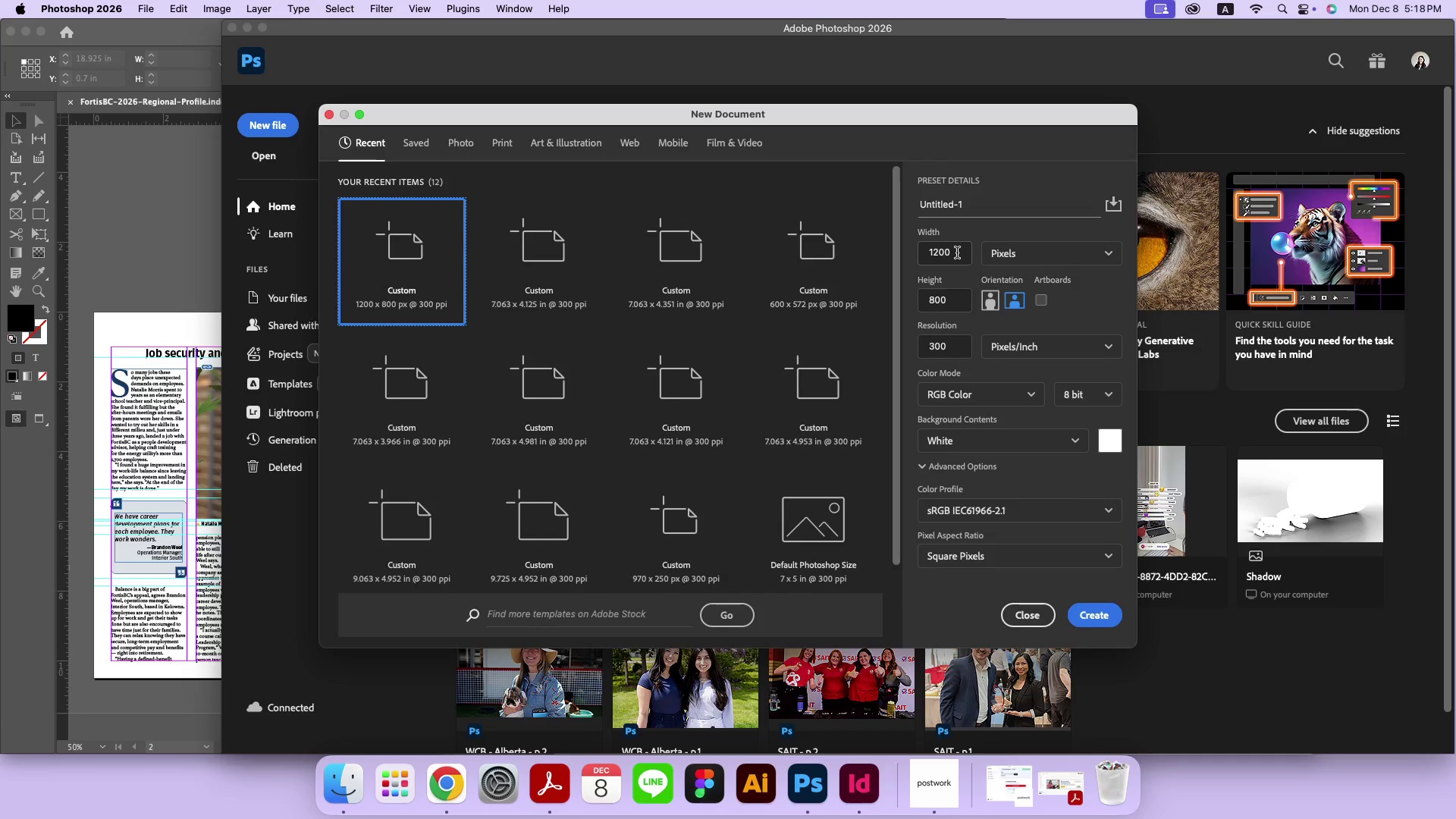 
left_click([957, 253])
 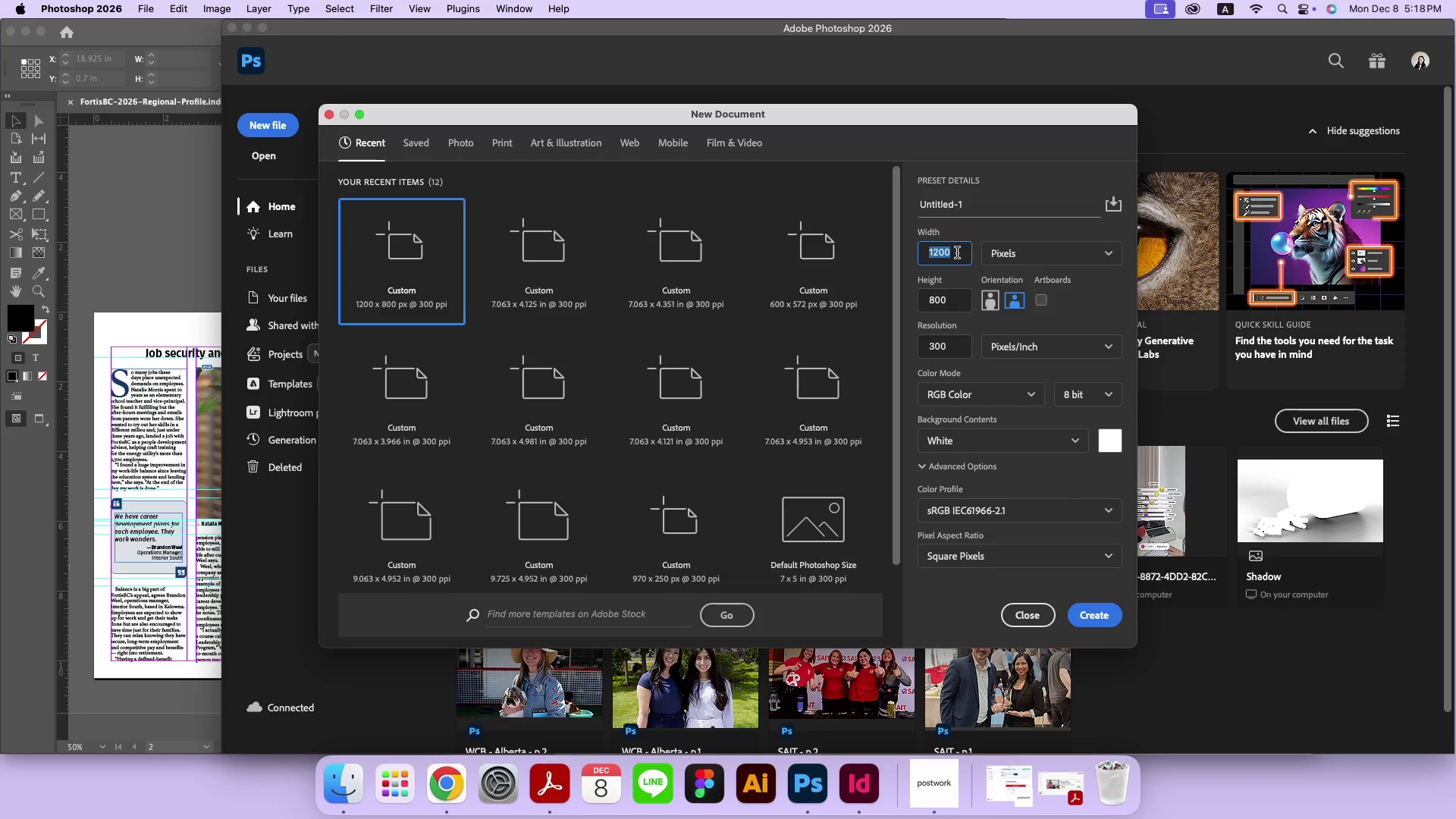 
type(970)
 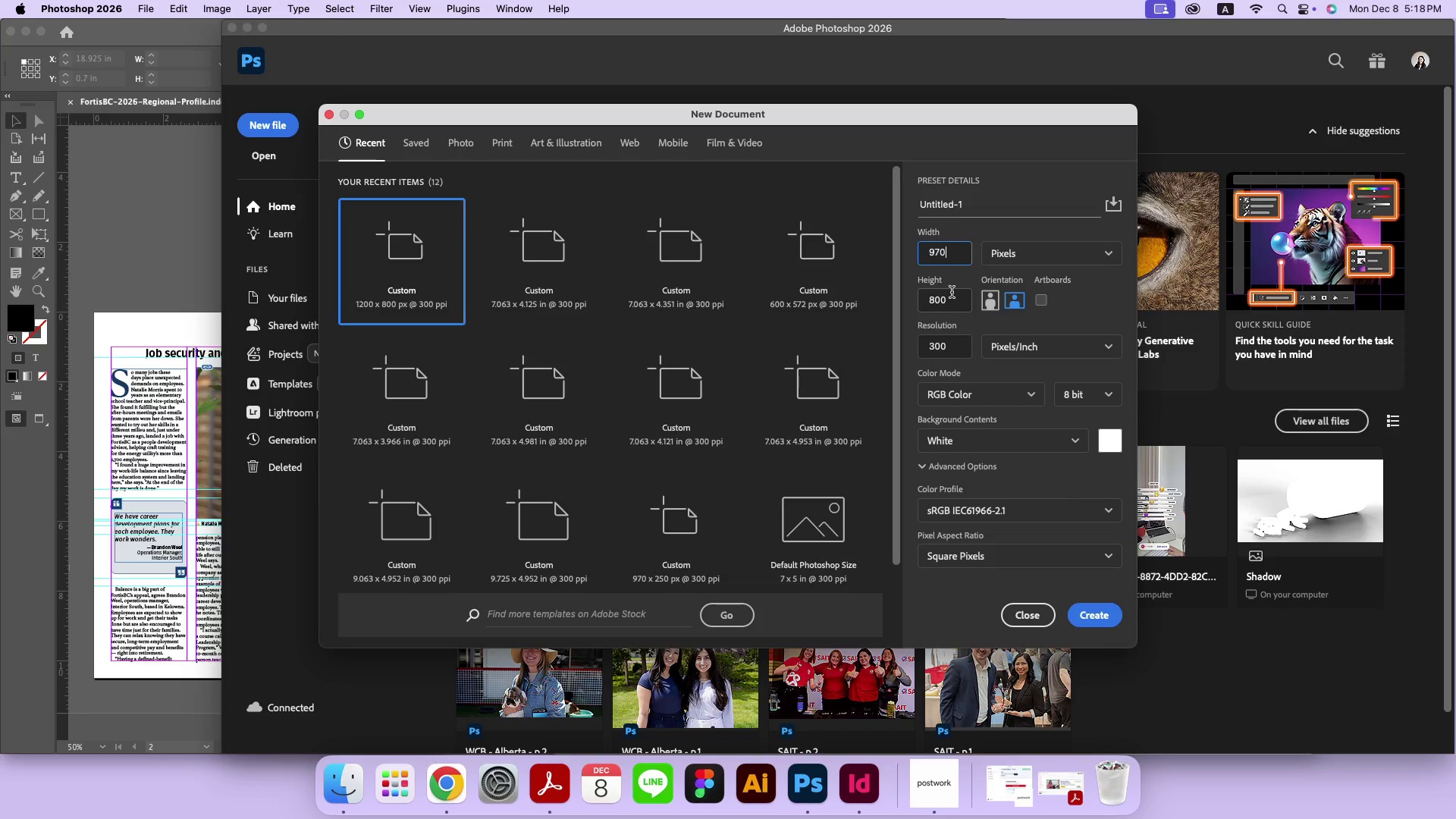 
left_click([952, 294])
 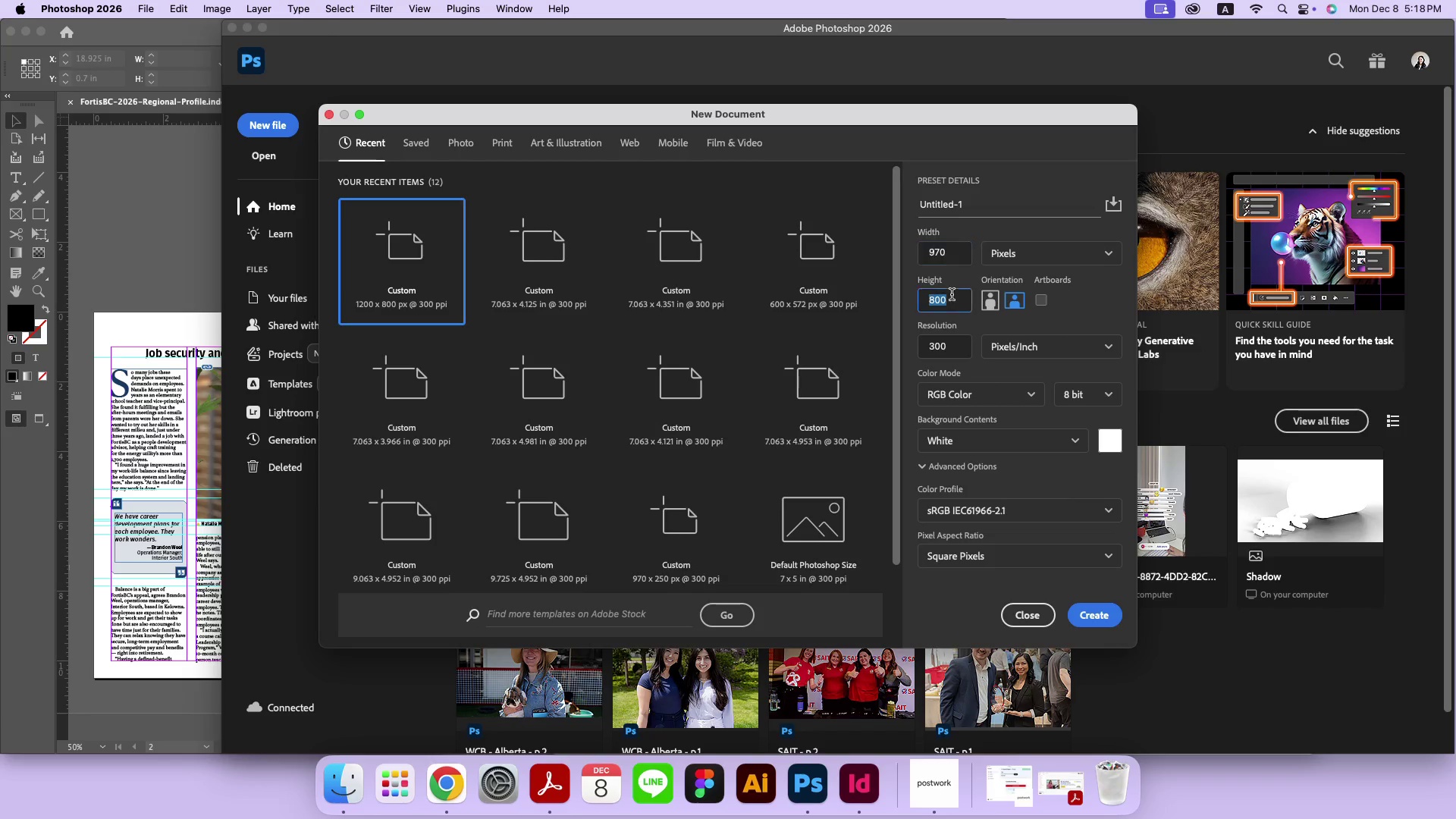 
type(250)
 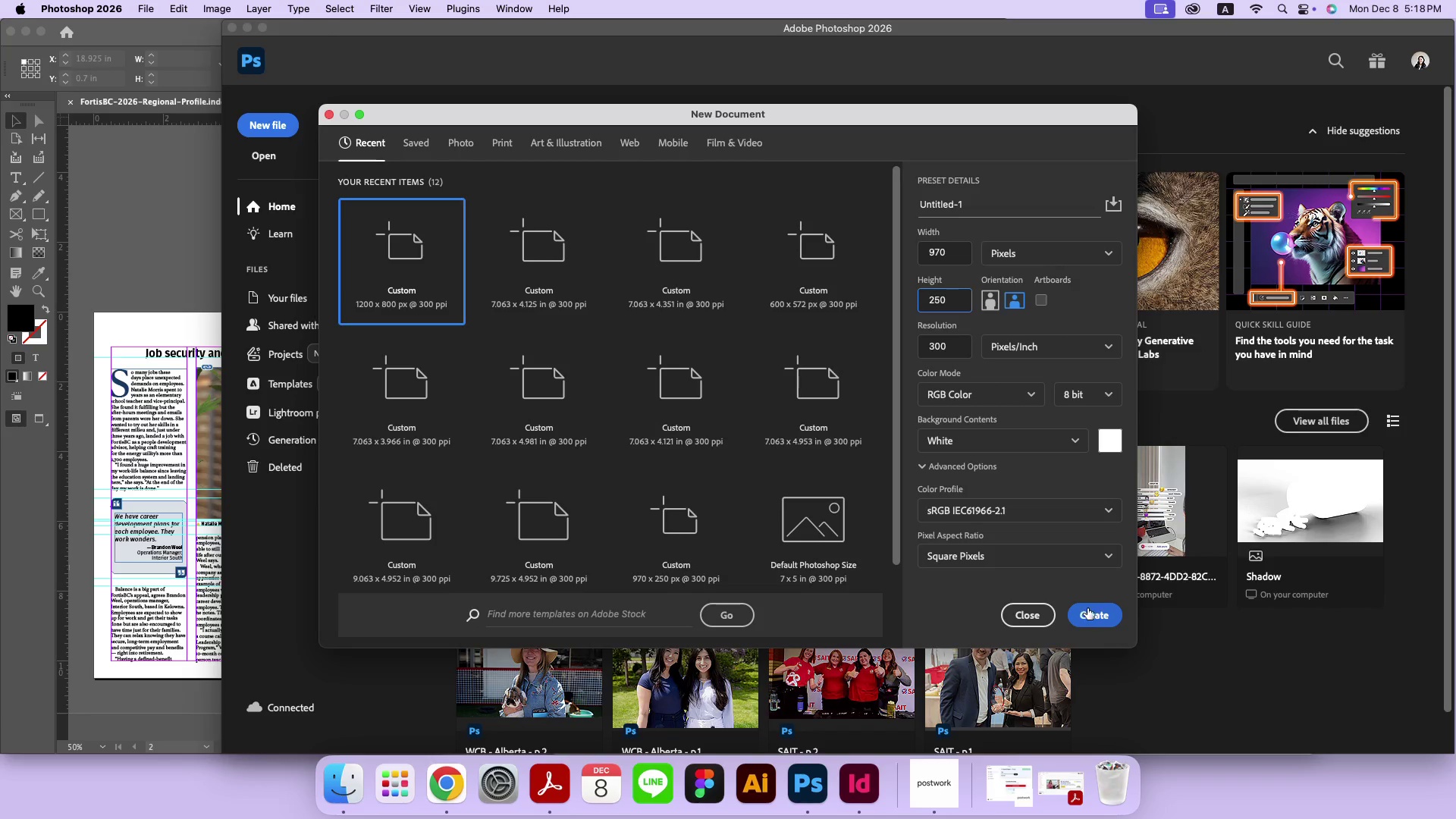 
left_click([1103, 608])
 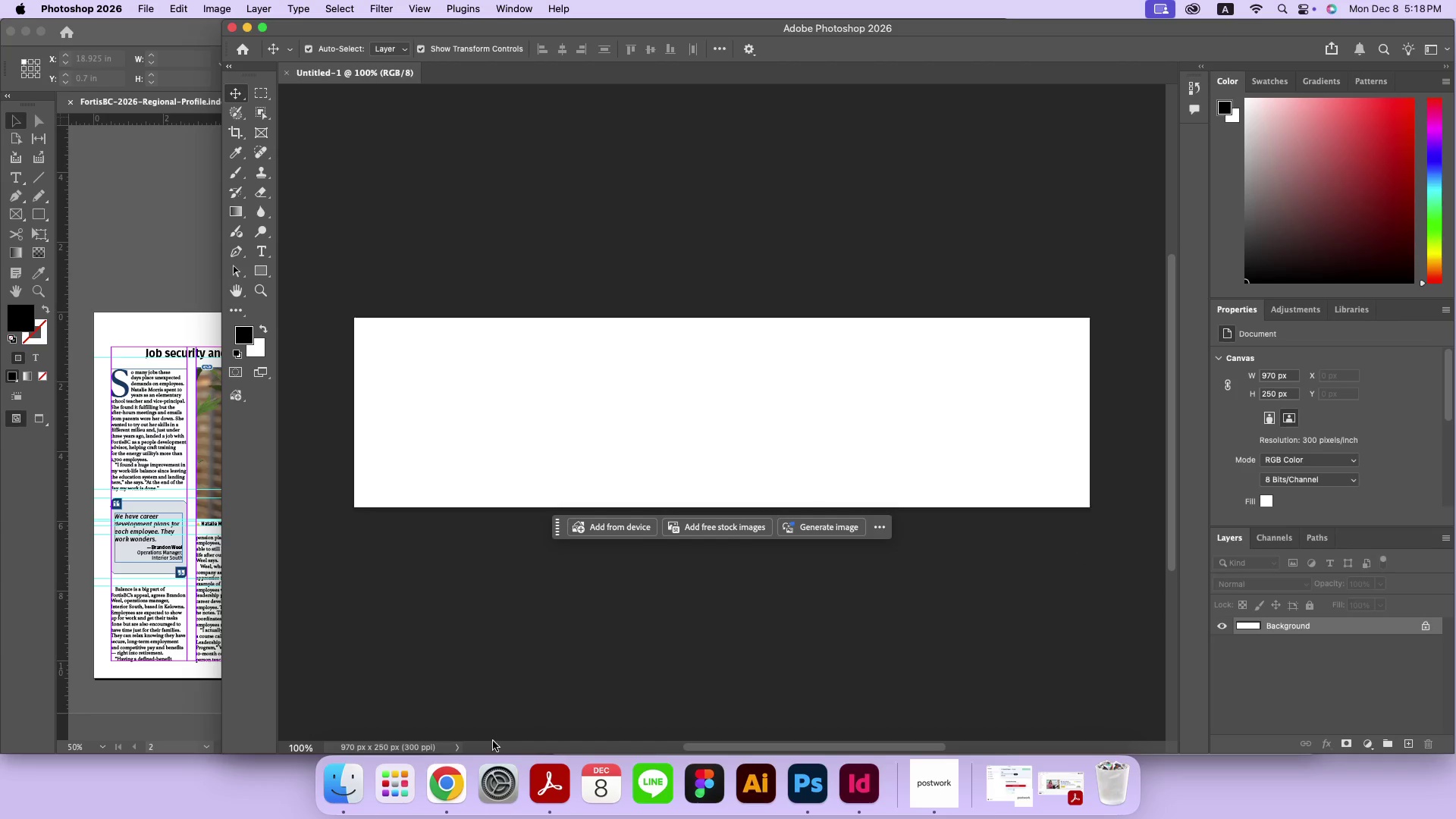 
left_click([353, 781])
 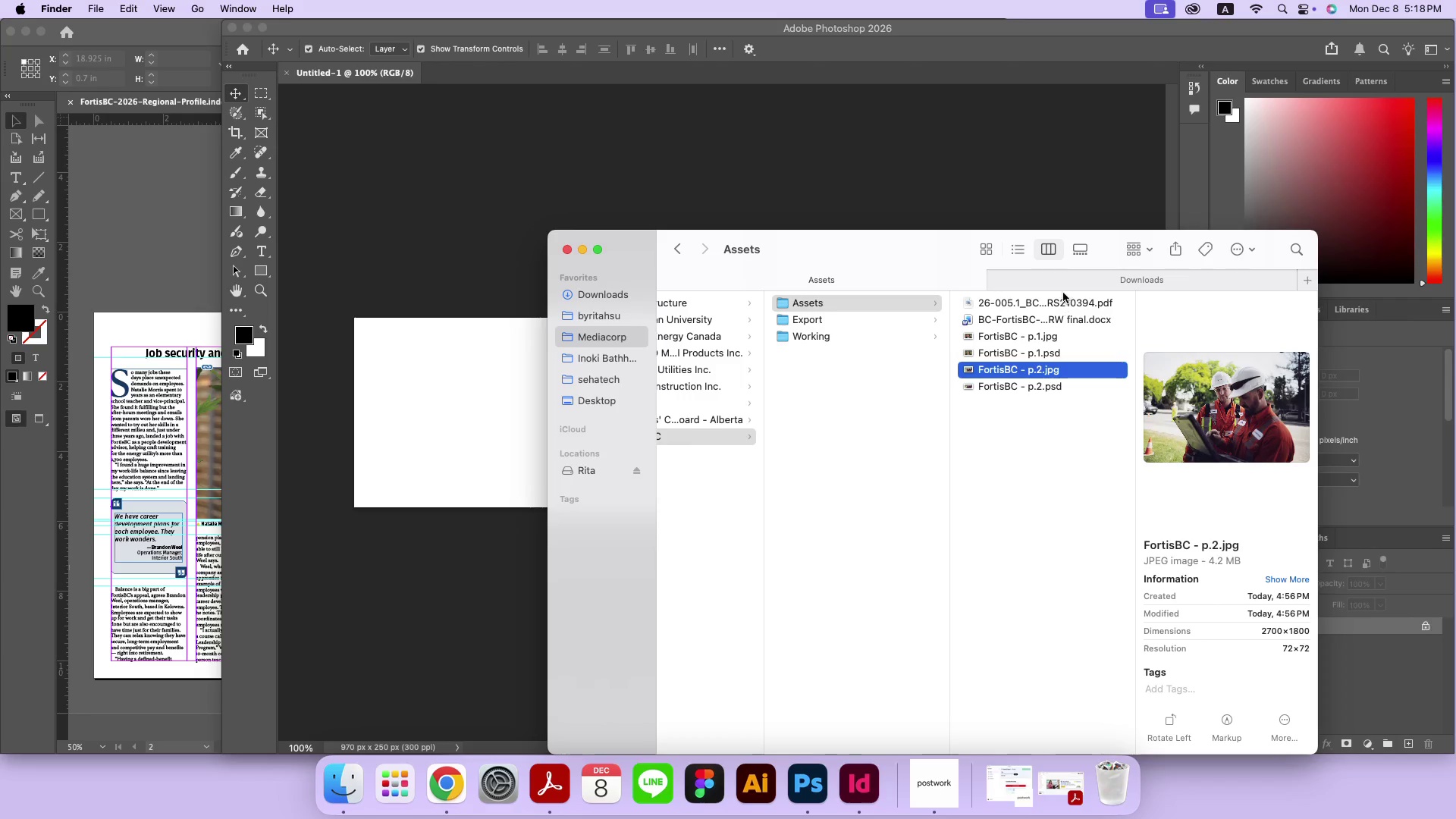 
left_click([1064, 297])
 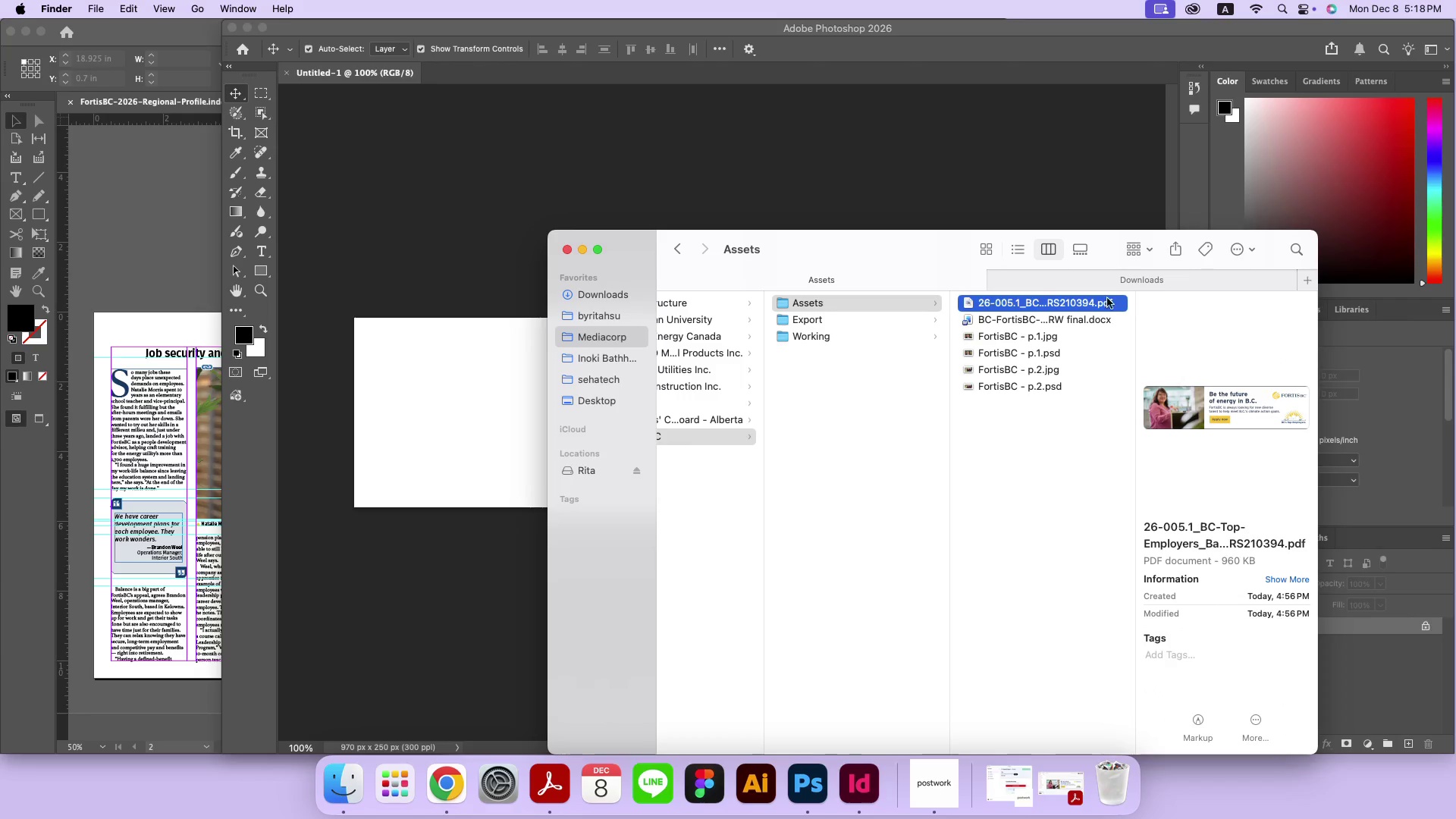 
left_click_drag(start_coordinate=[1082, 300], to_coordinate=[498, 369])
 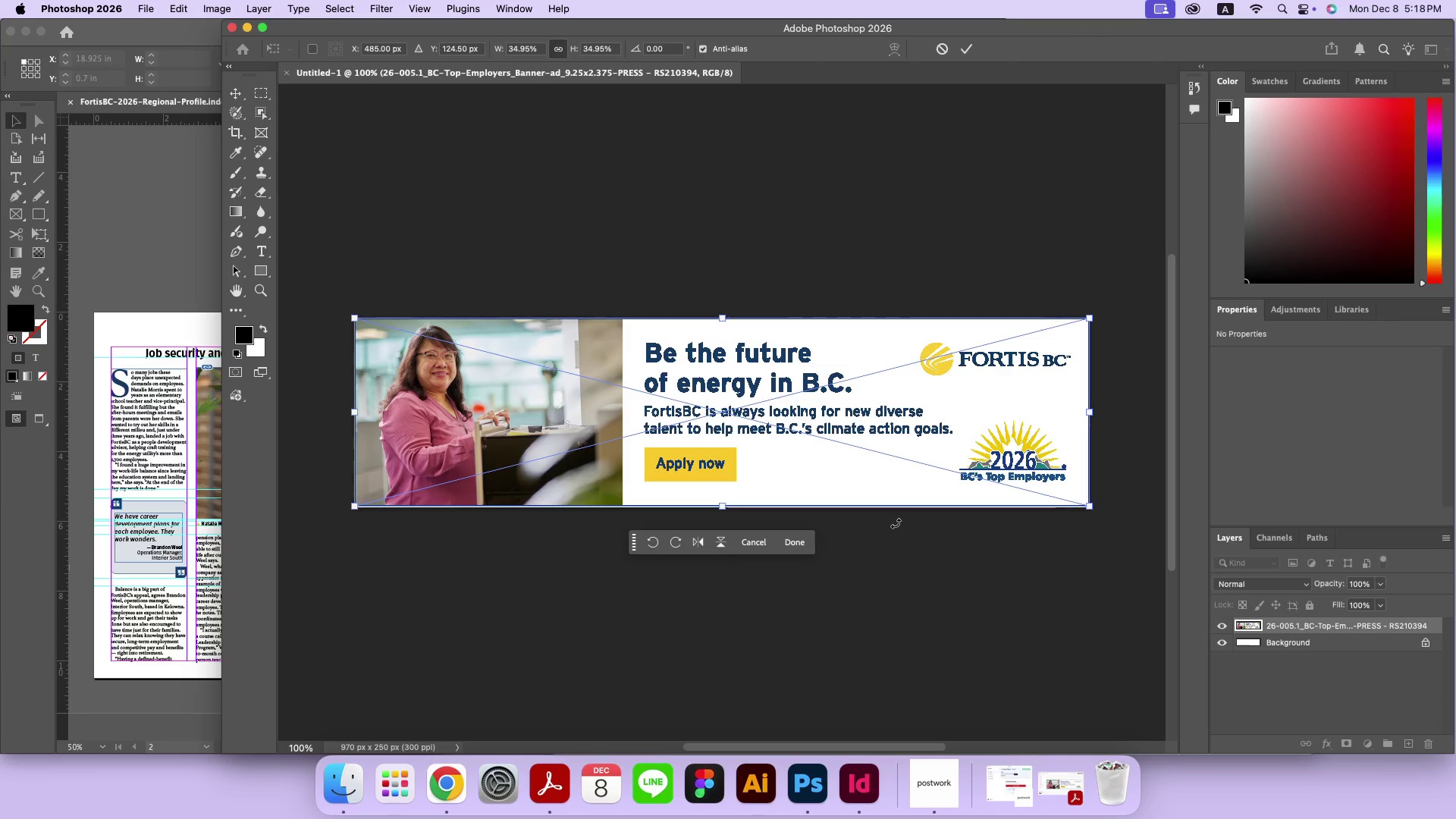 
left_click([800, 549])
 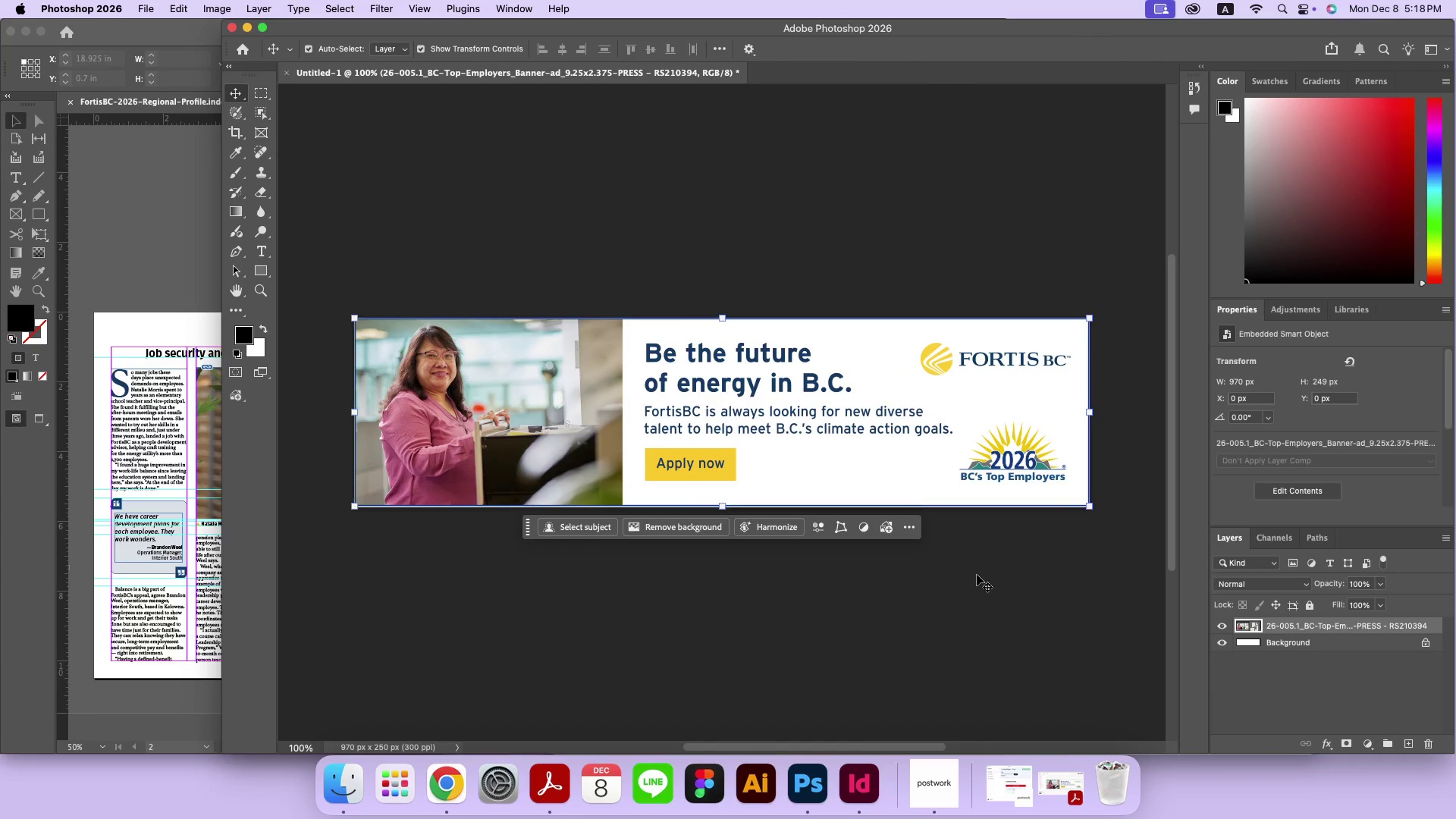 
left_click([977, 575])
 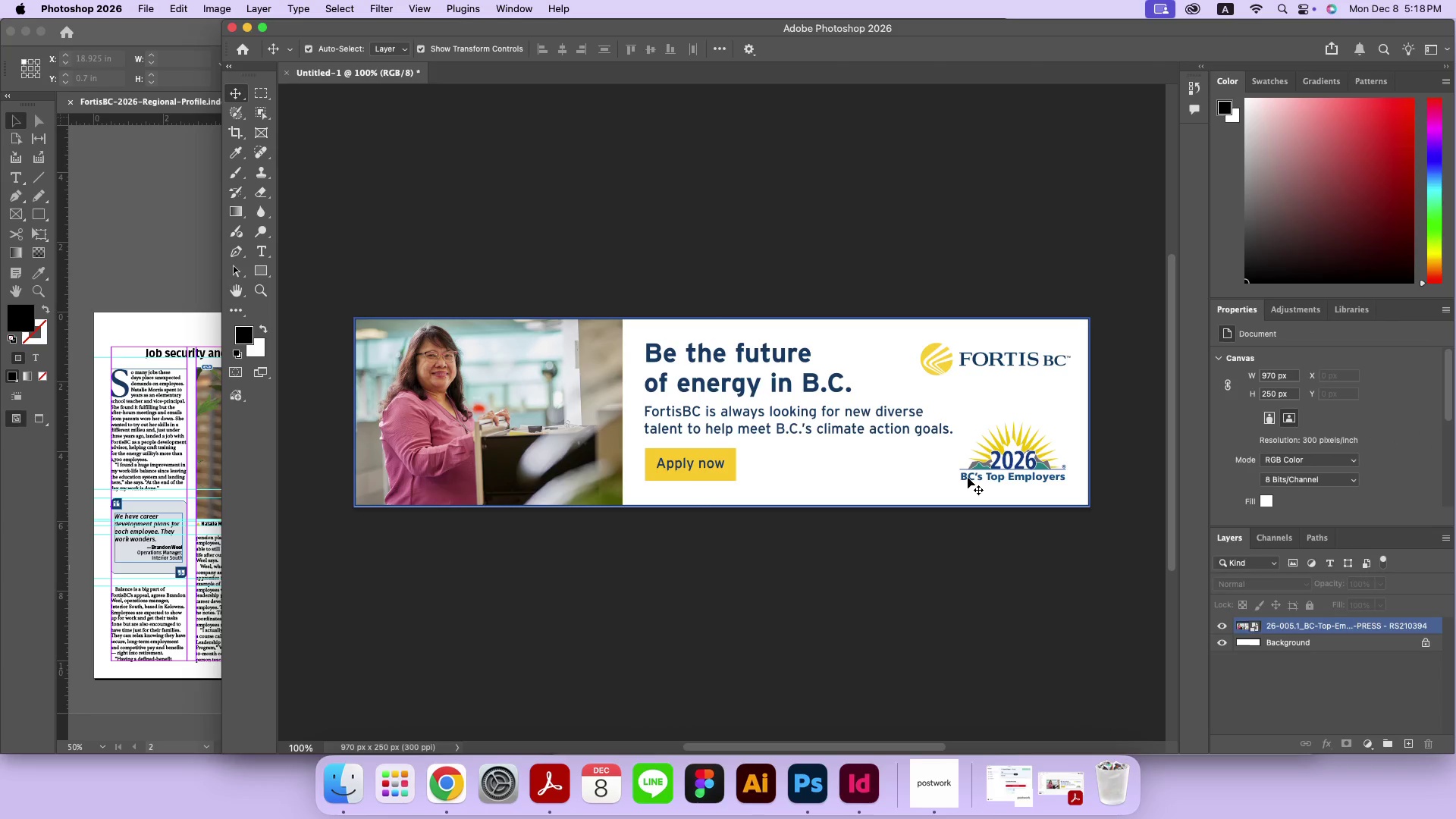 
left_click([968, 478])
 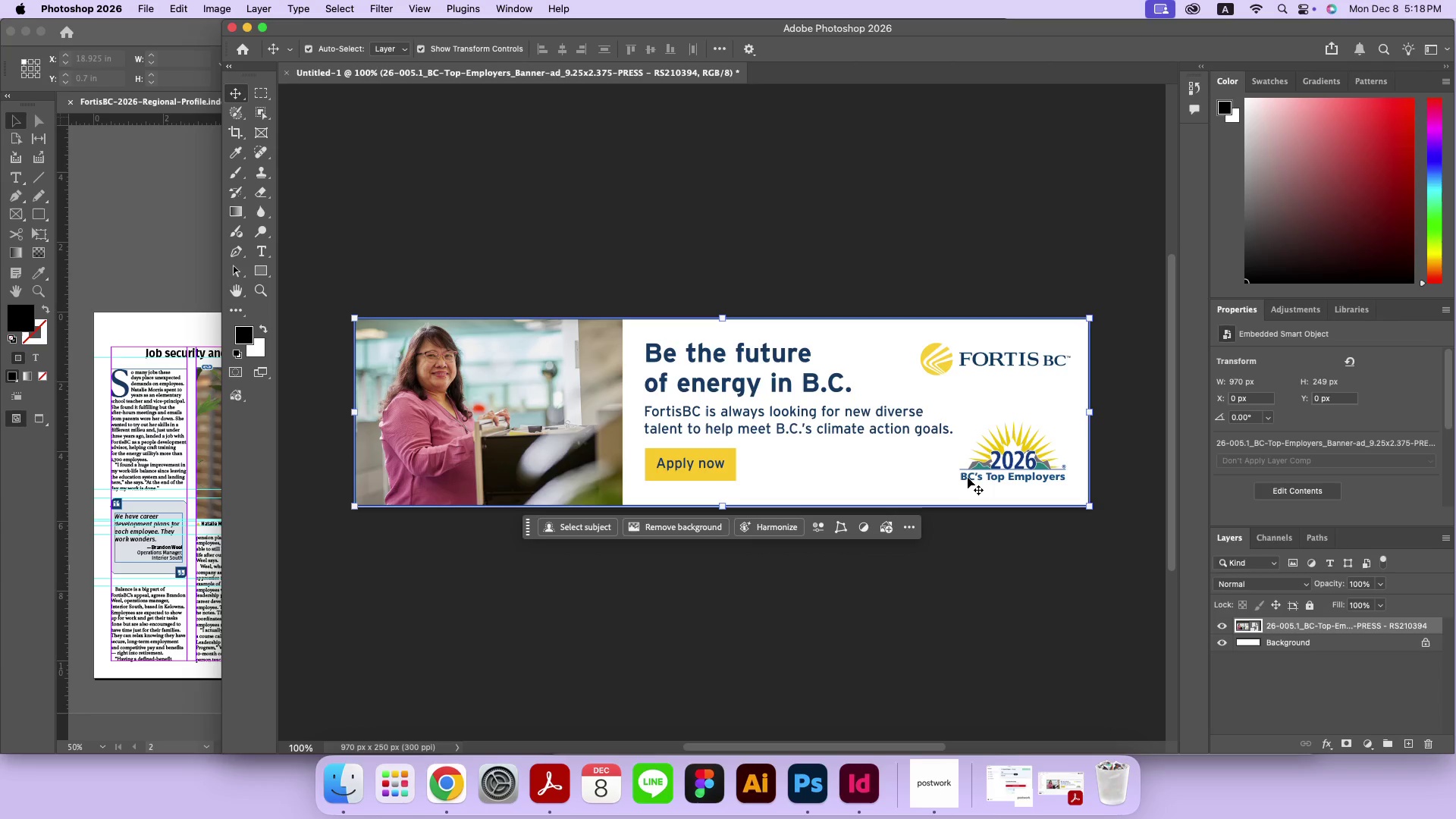 
key(ArrowDown)
 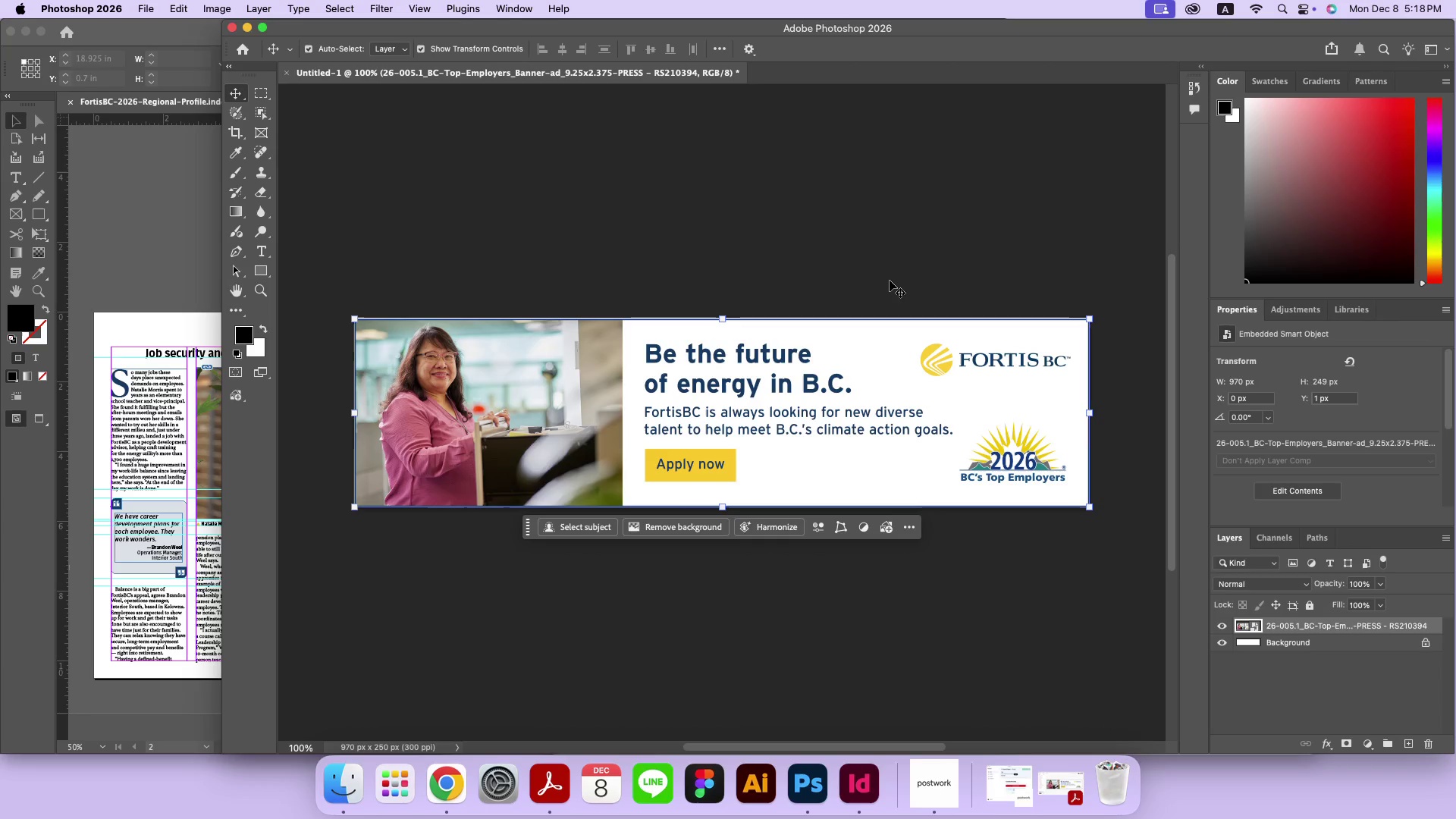 
left_click([890, 279])
 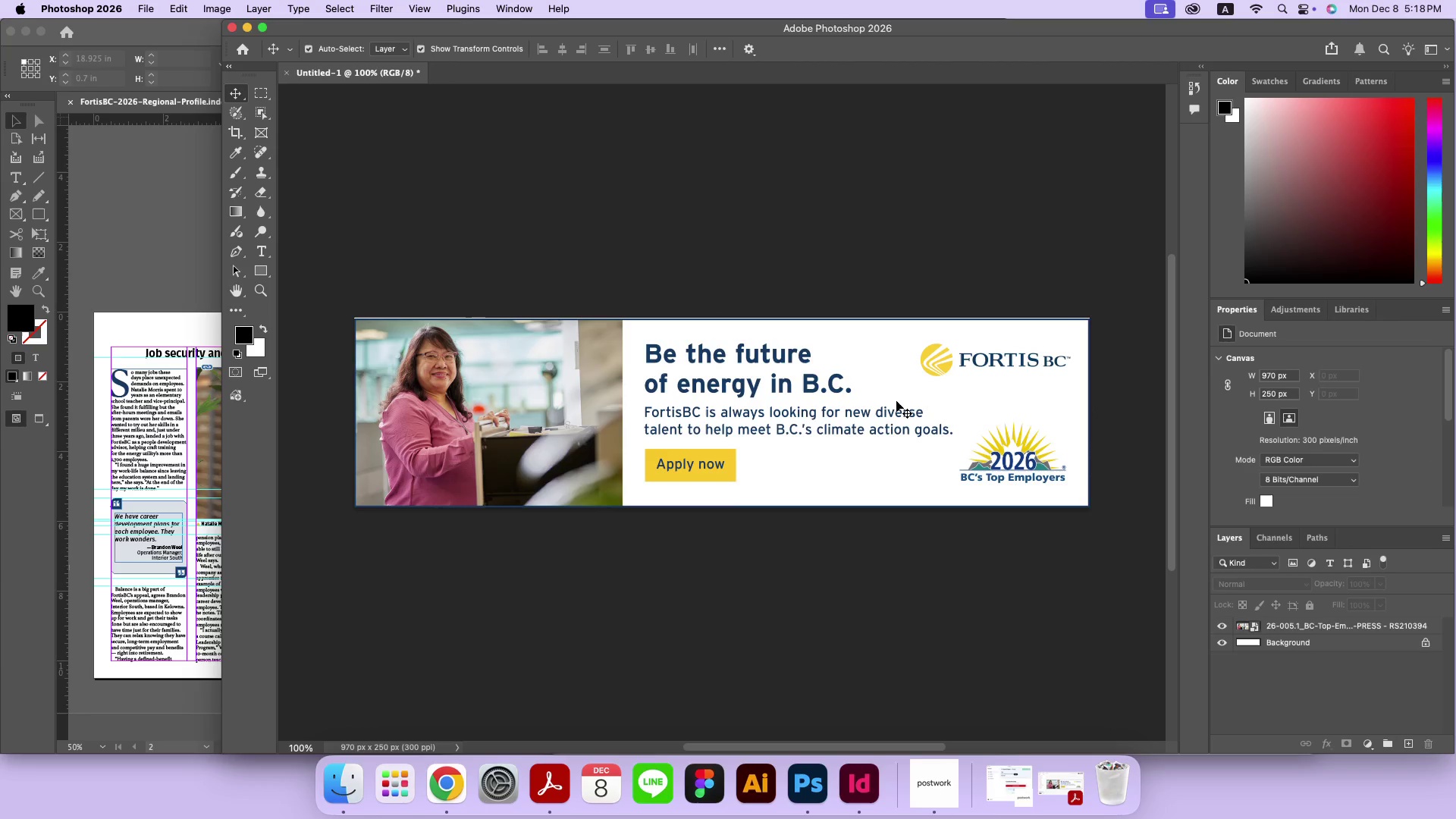 
left_click([896, 401])
 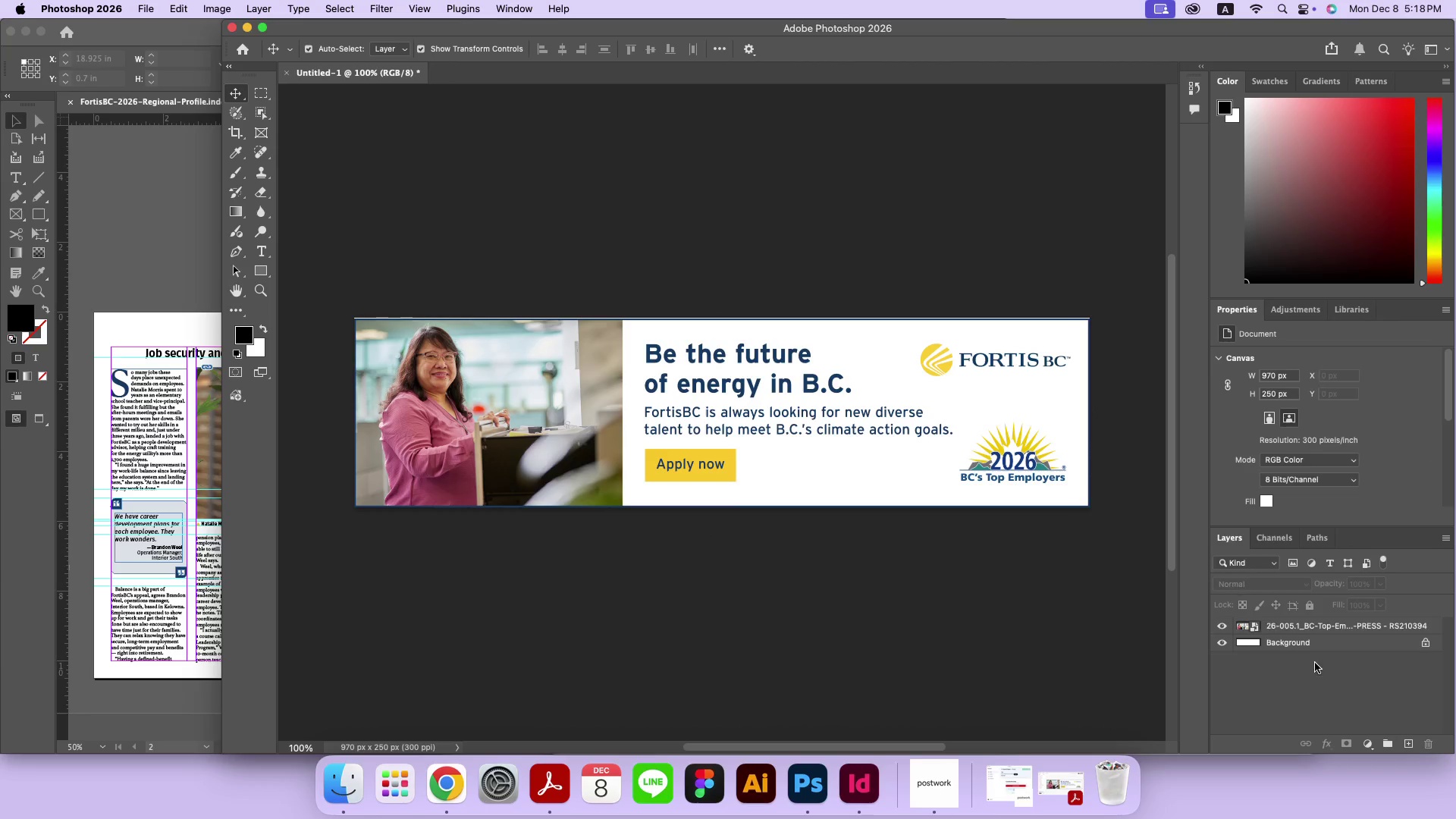 
left_click([1312, 627])
 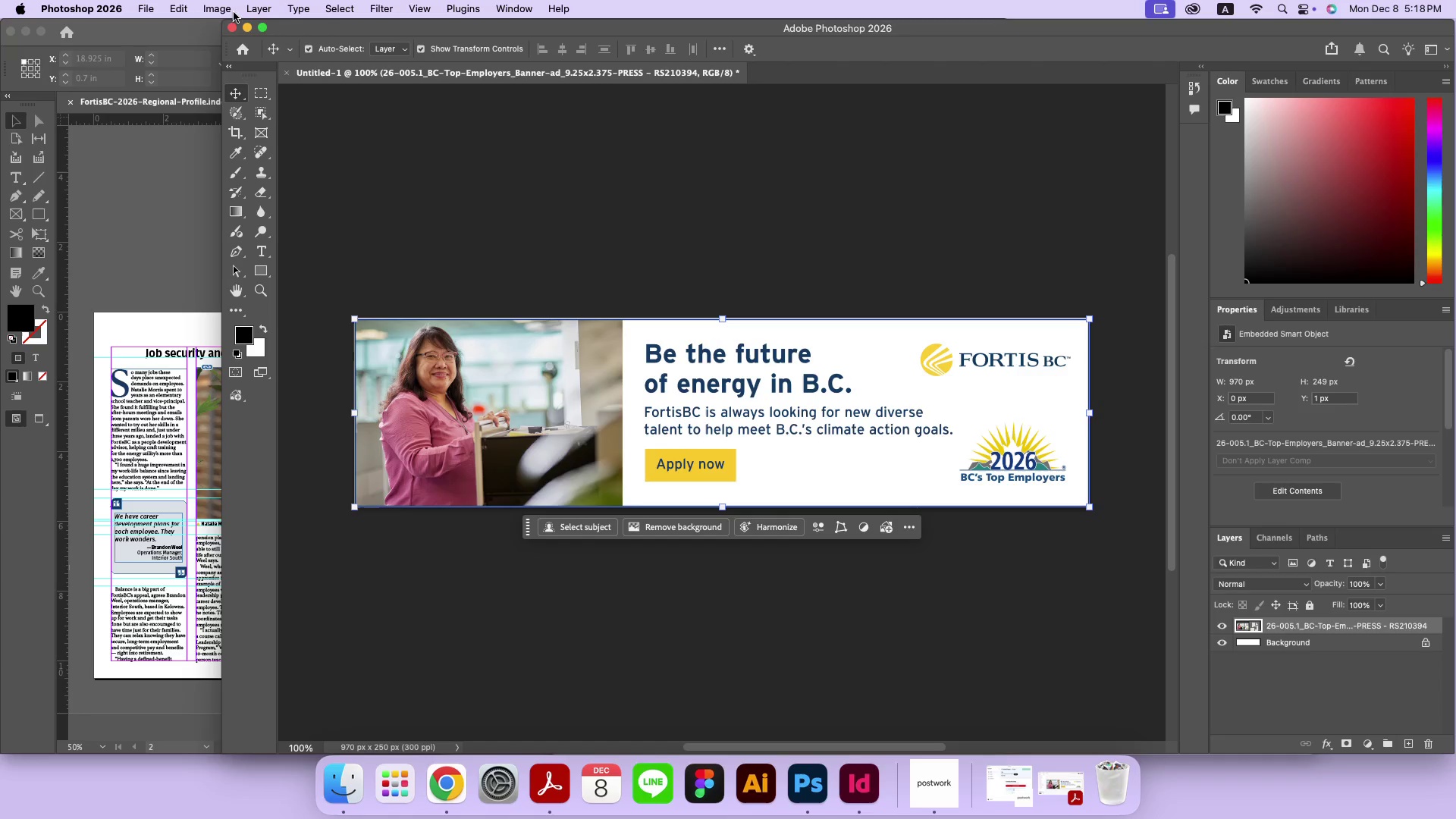 
left_click([228, 9])
 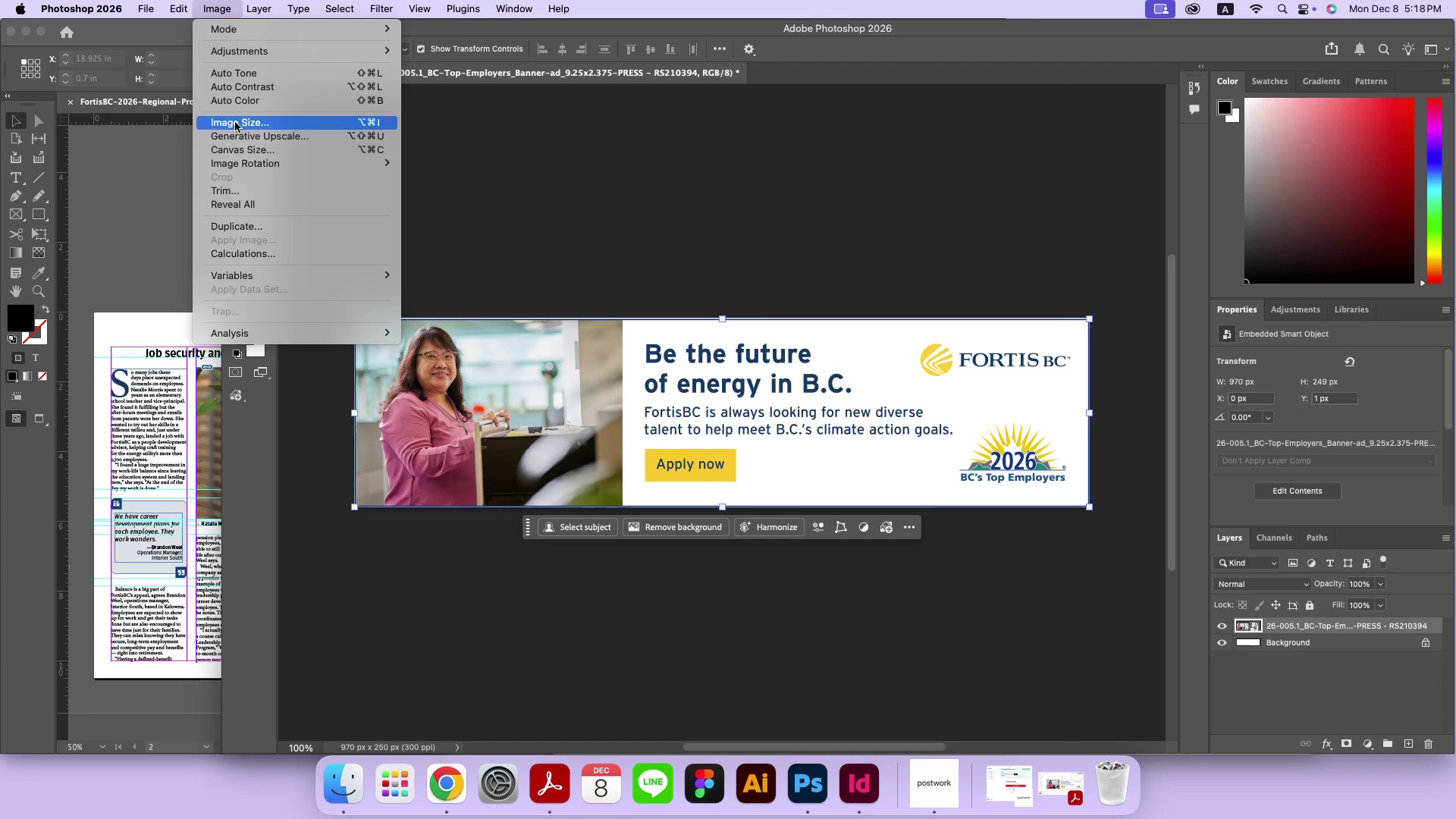 
left_click([235, 122])
 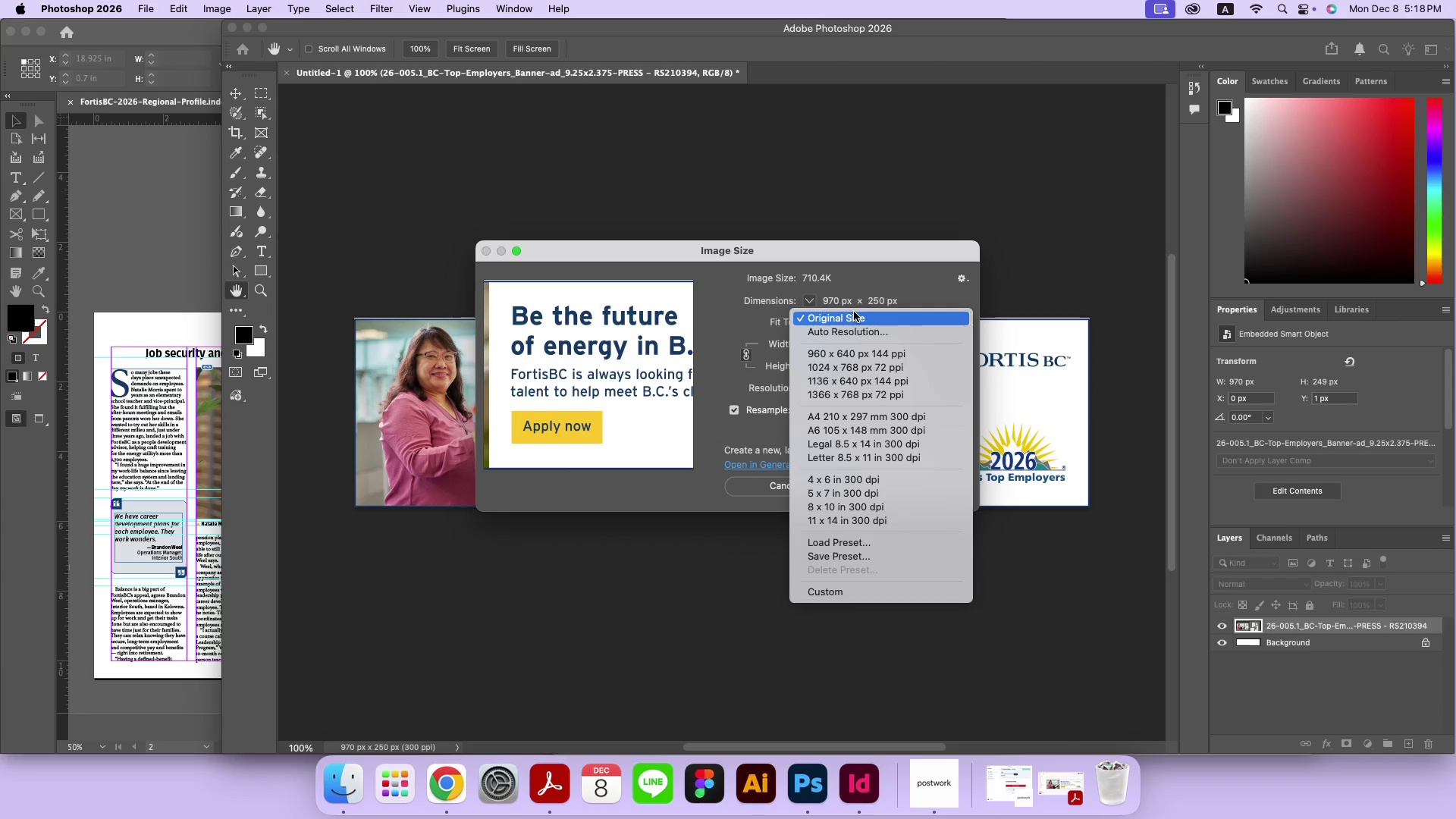 
left_click([854, 312])
 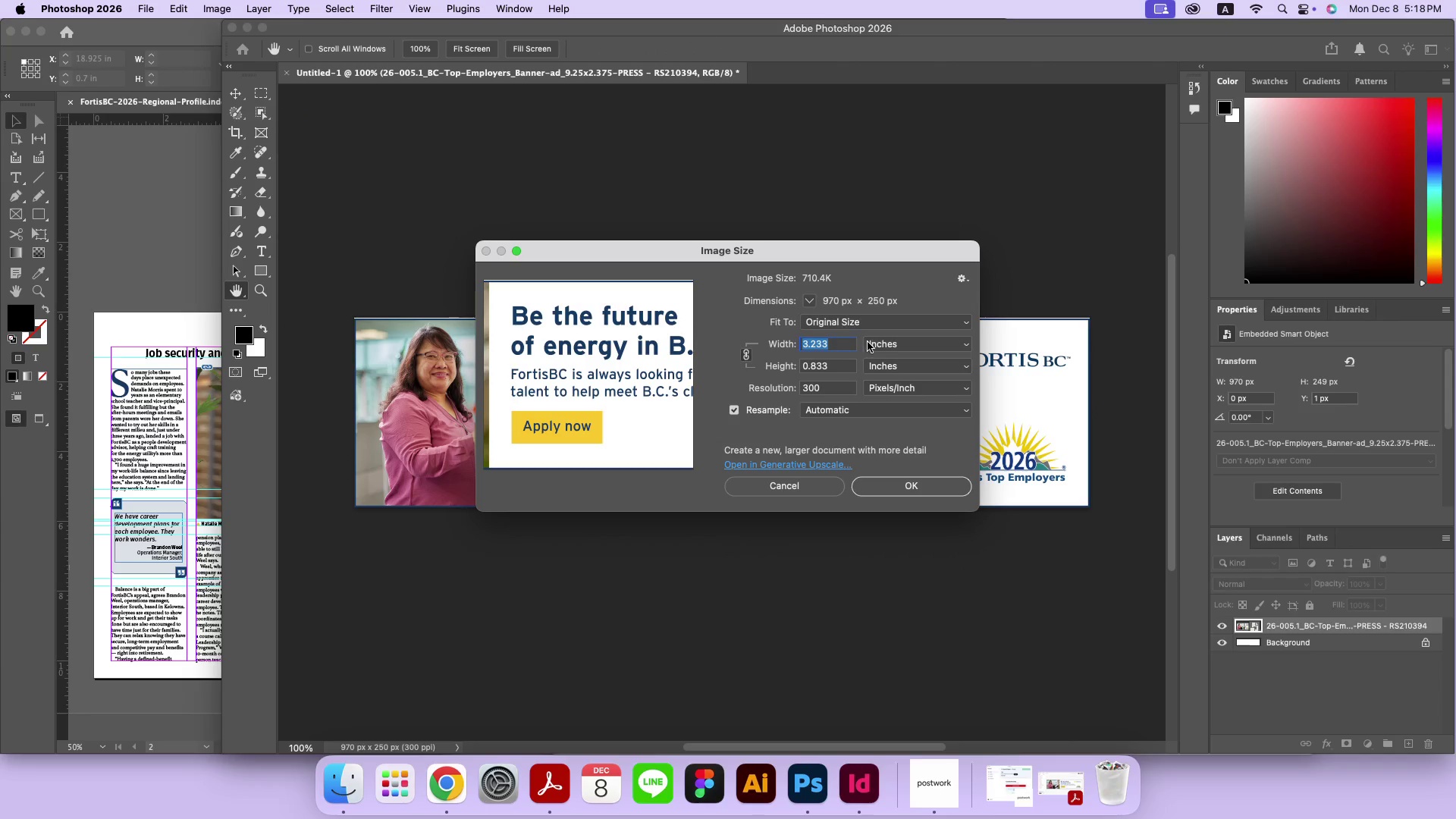 
left_click([893, 340])